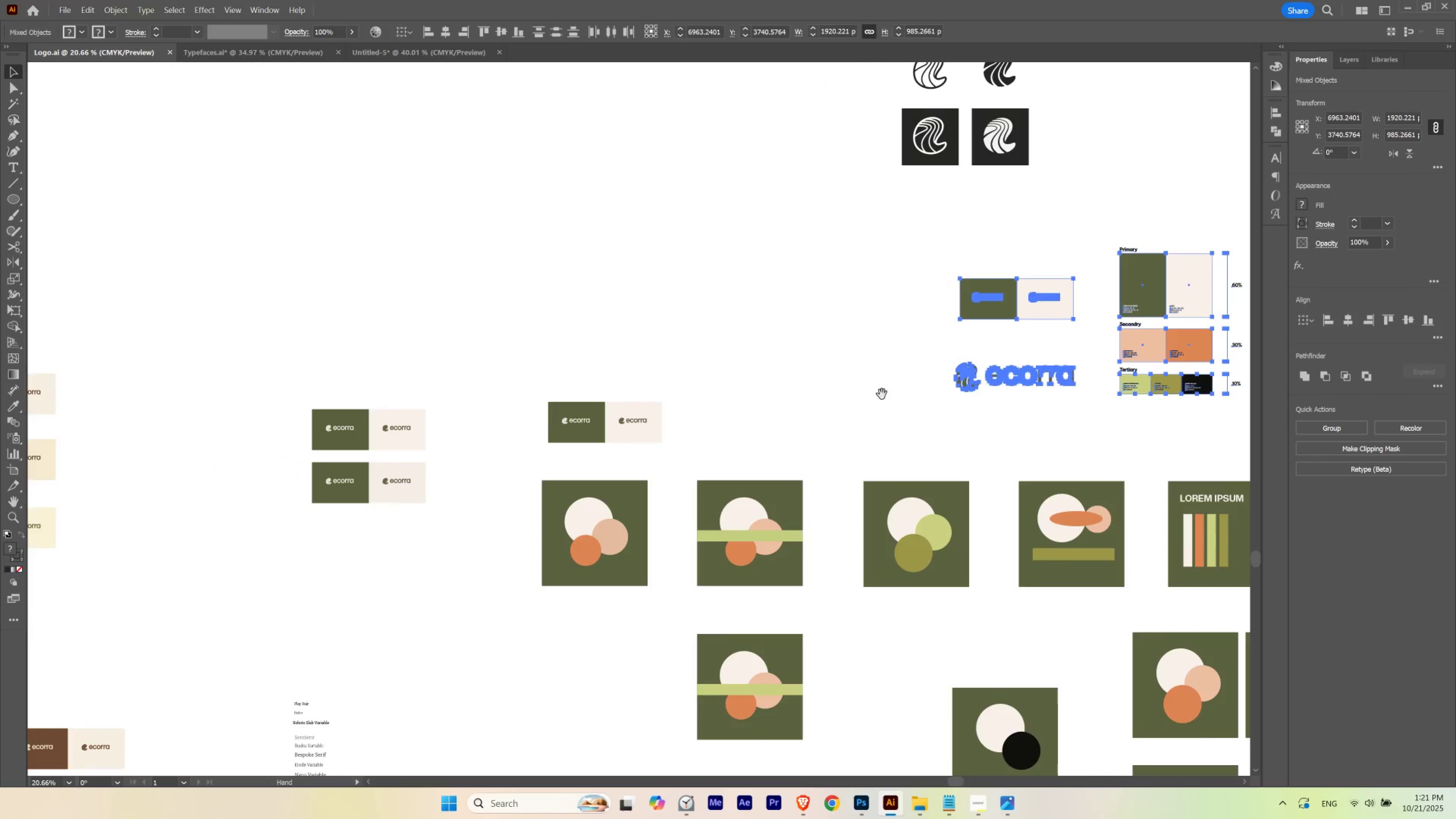 
hold_key(key=Space, duration=2.61)
 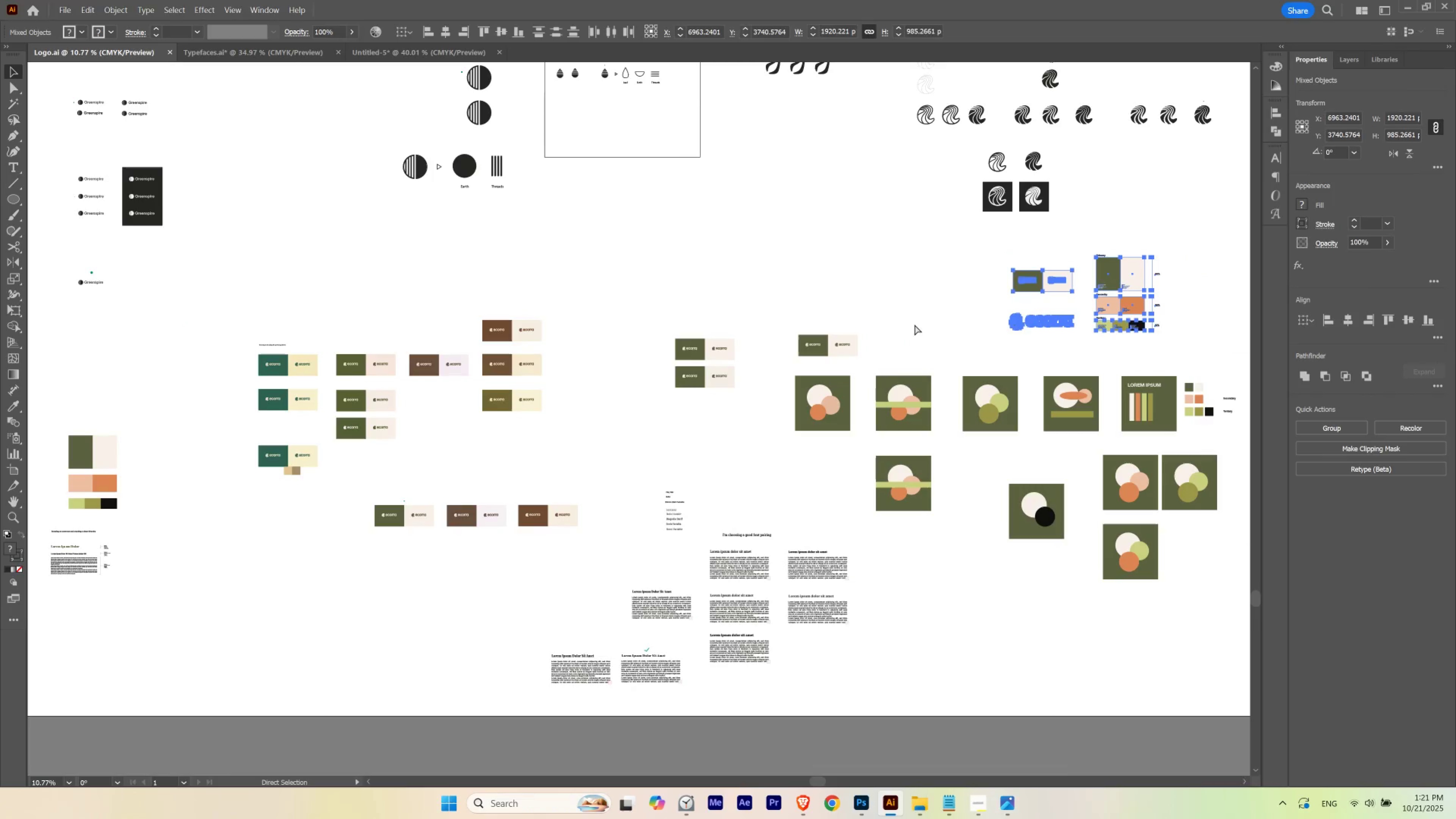 
left_click_drag(start_coordinate=[512, 488], to_coordinate=[887, 344])
 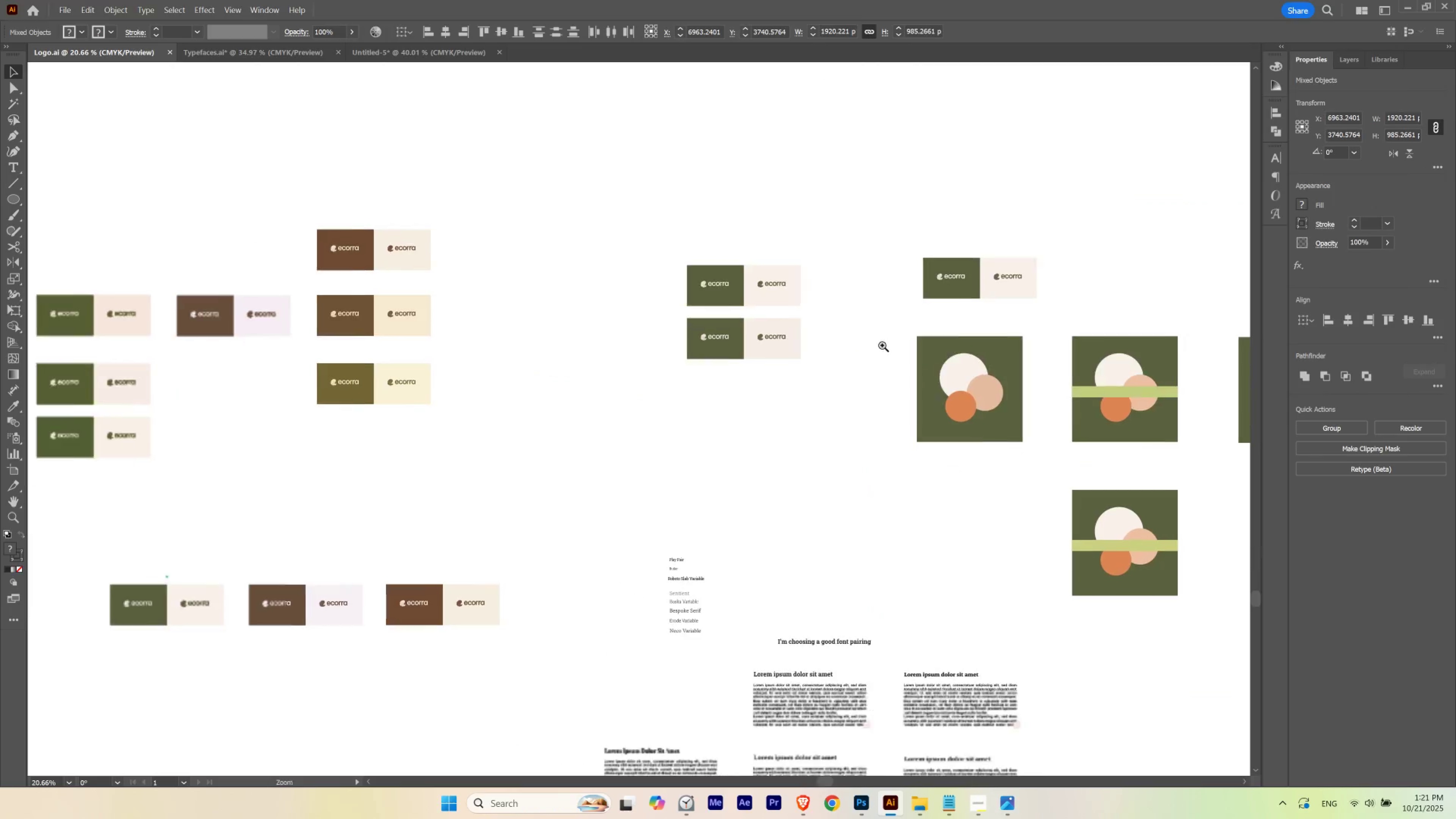 
hold_key(key=ControlLeft, duration=0.65)
left_click_drag(start_coordinate=[856, 354], to_coordinate=[784, 403])
 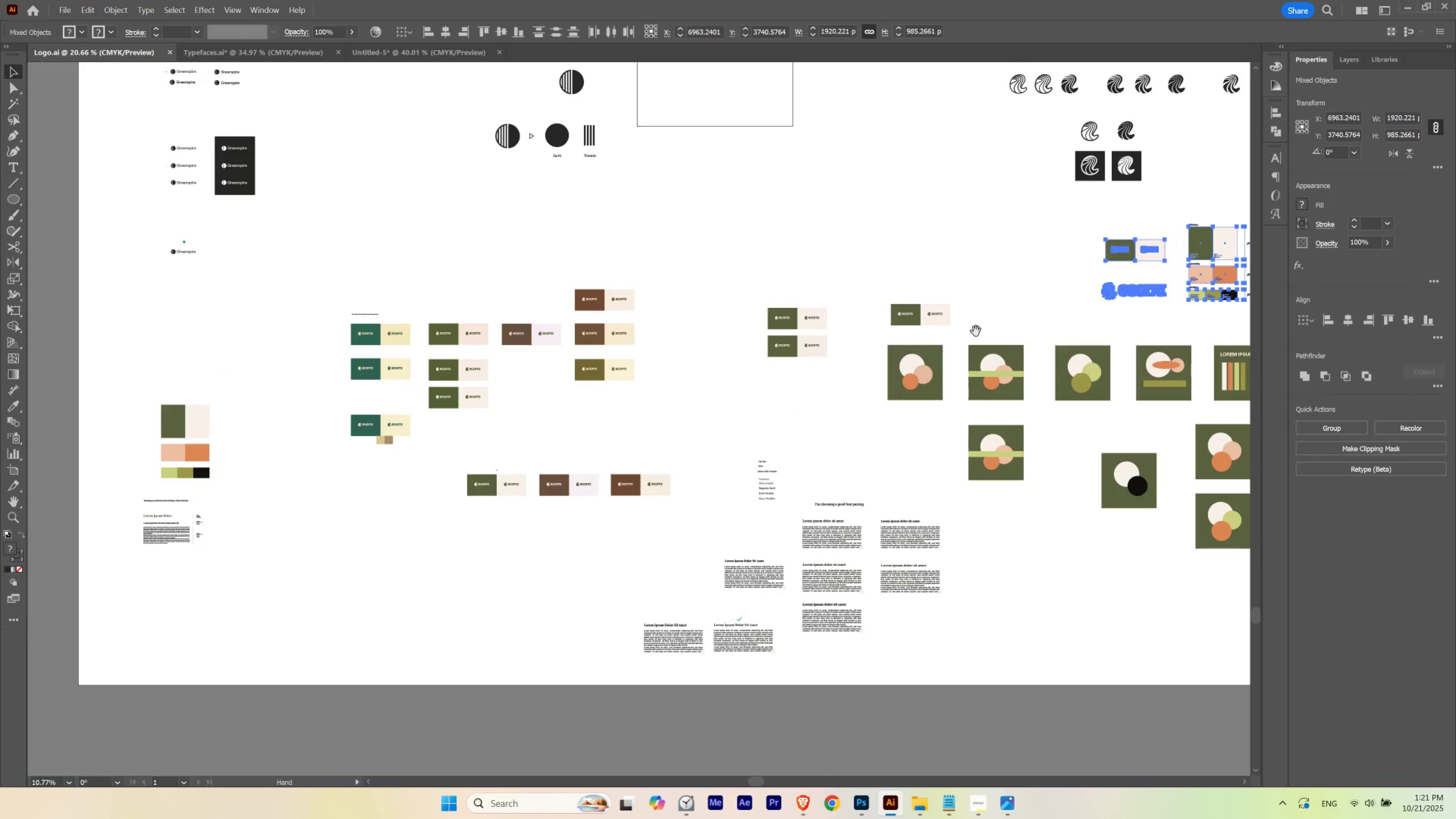 
left_click_drag(start_coordinate=[1009, 300], to_coordinate=[917, 331])
 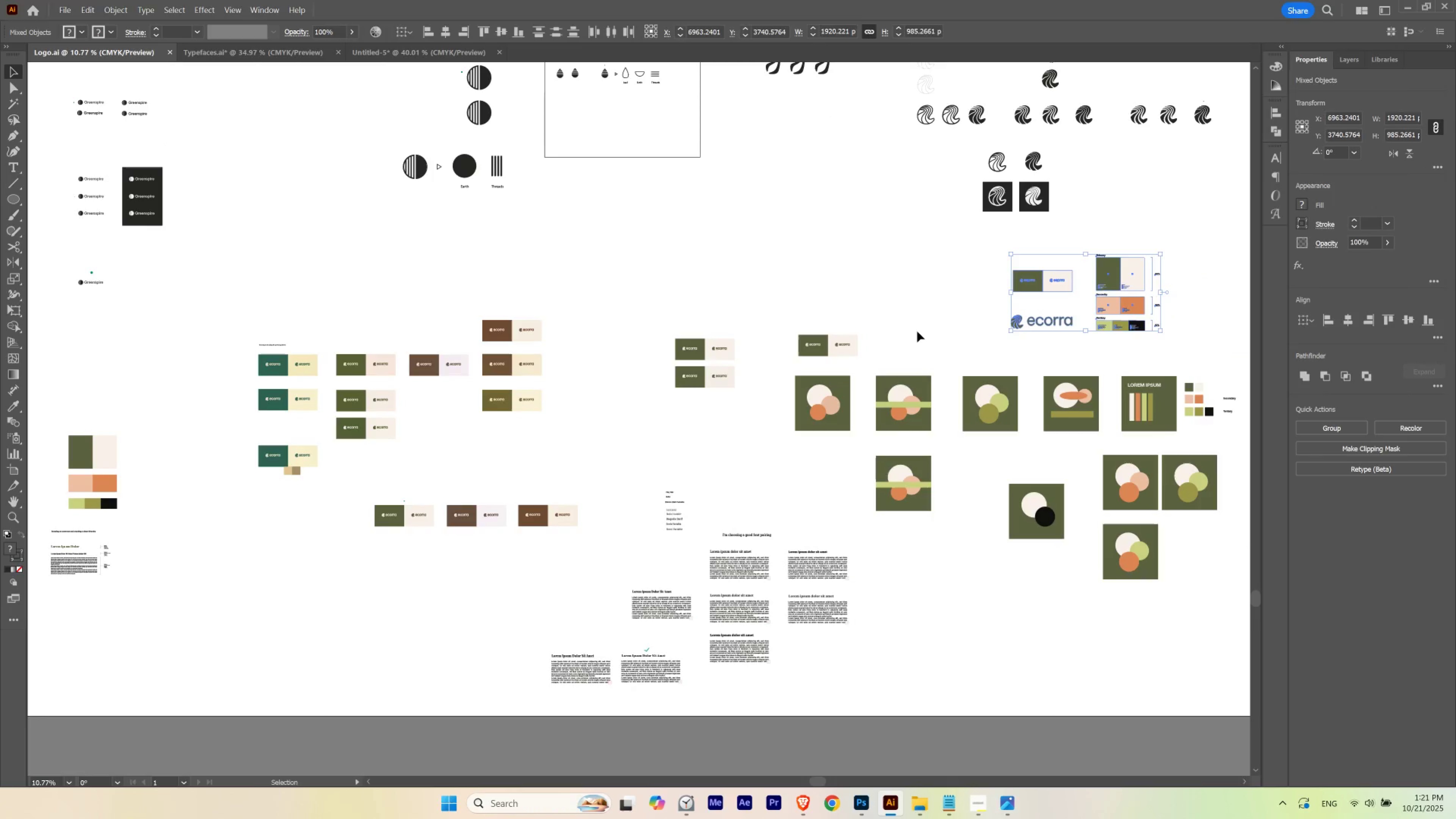 
key(Control+C)
 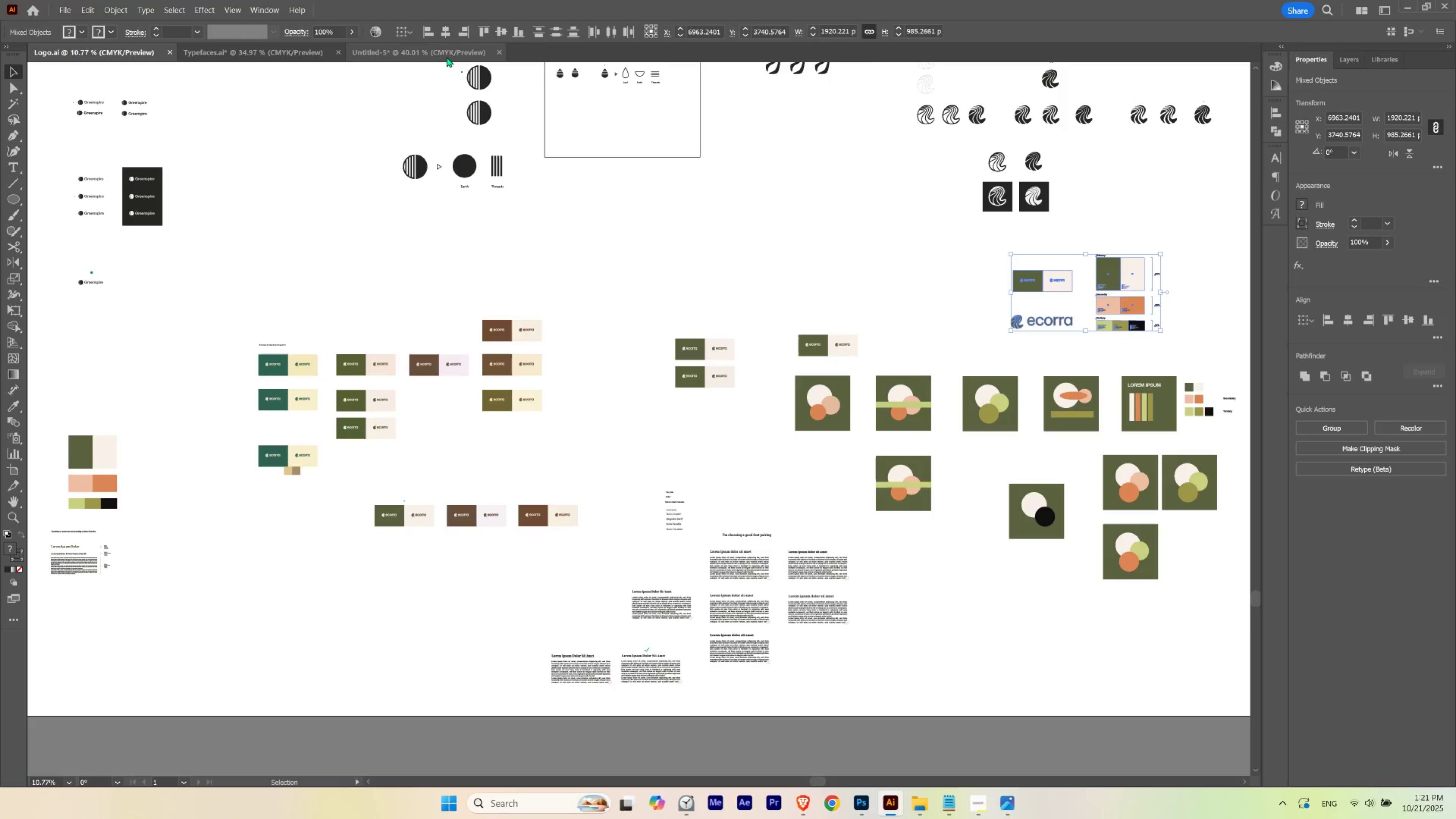 
left_click([447, 56])
 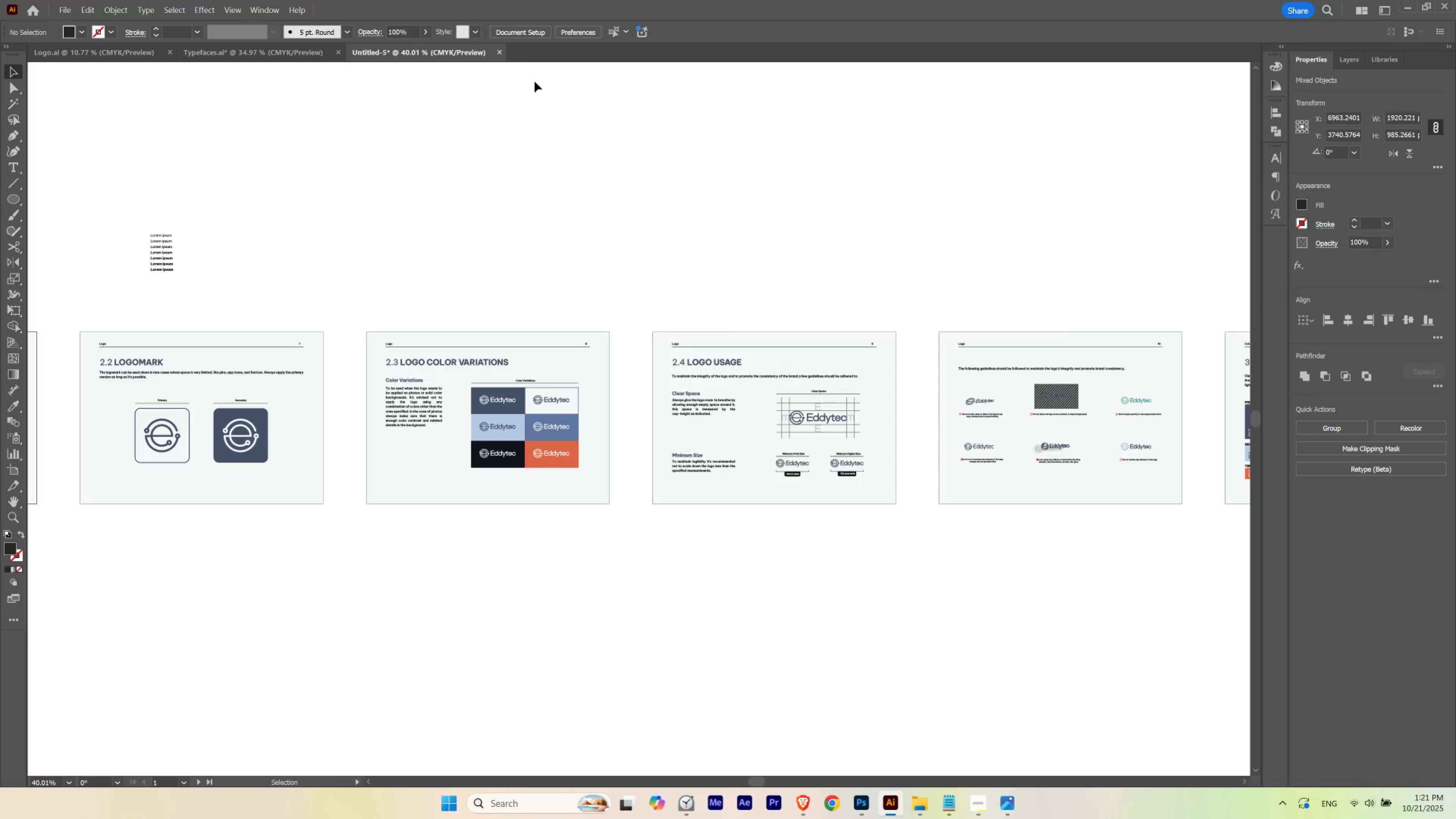 
key(Control+V)
 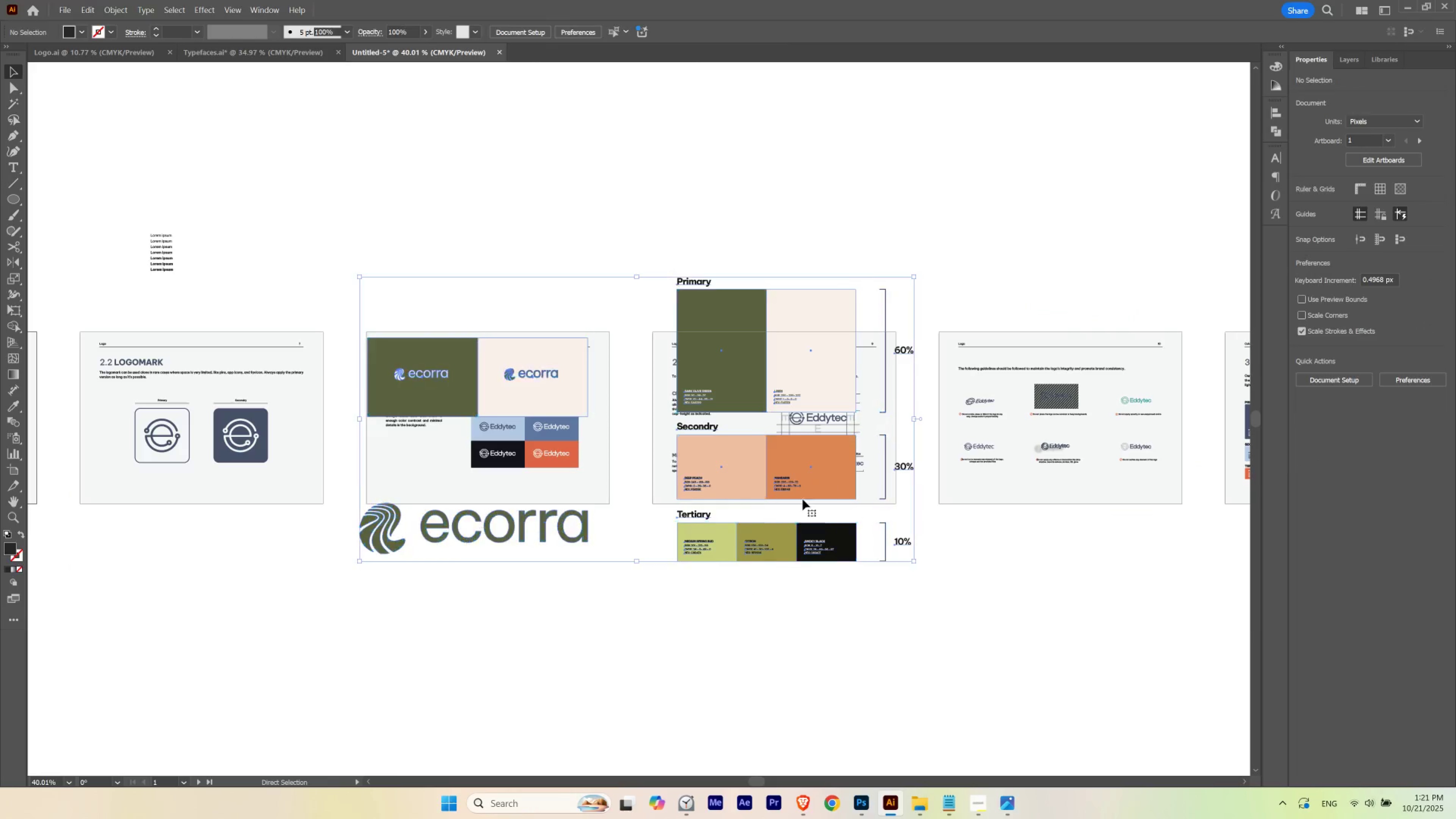 
hold_key(key=Space, duration=0.5)
 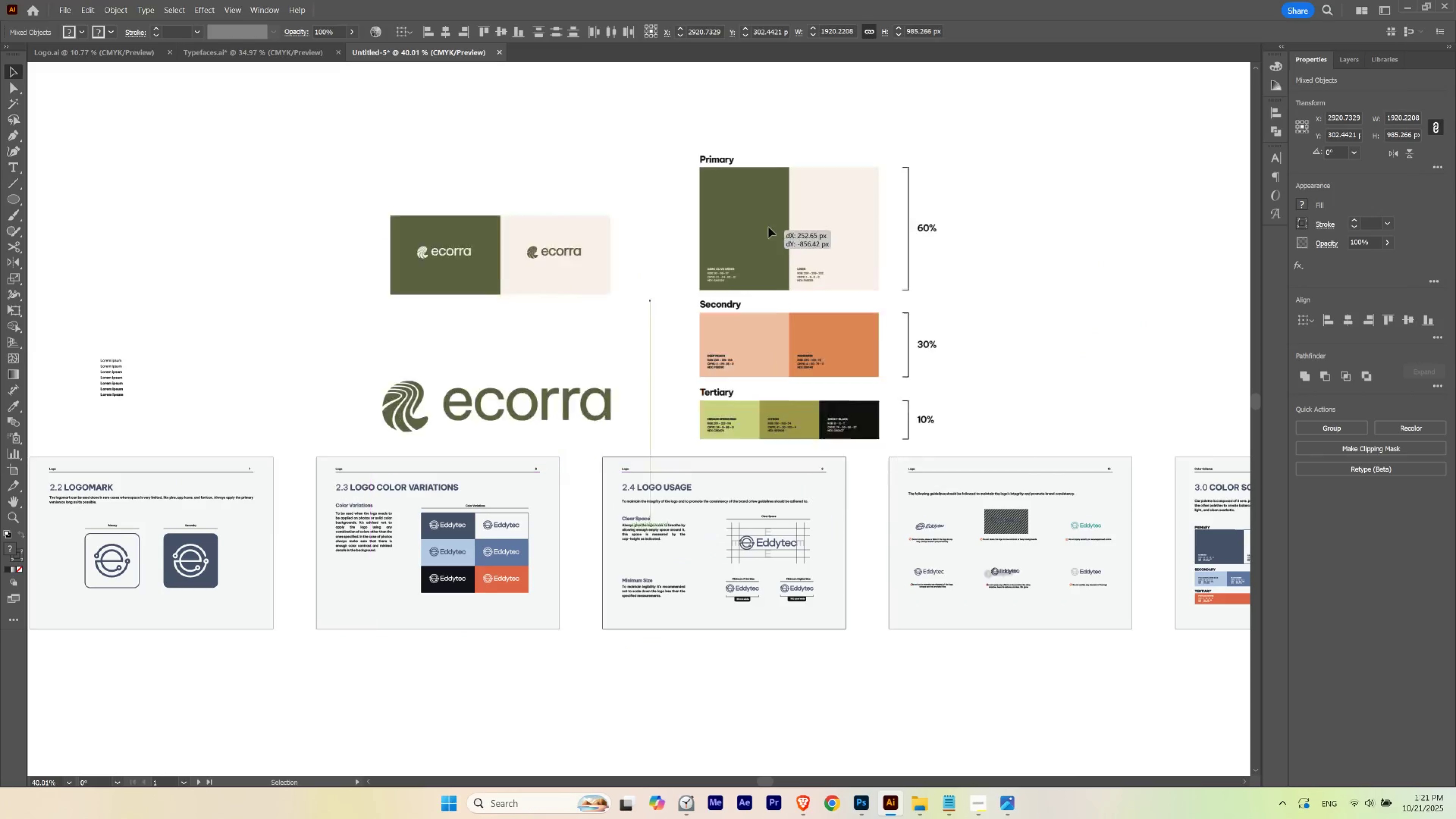 
left_click_drag(start_coordinate=[757, 406], to_coordinate=[707, 531])
 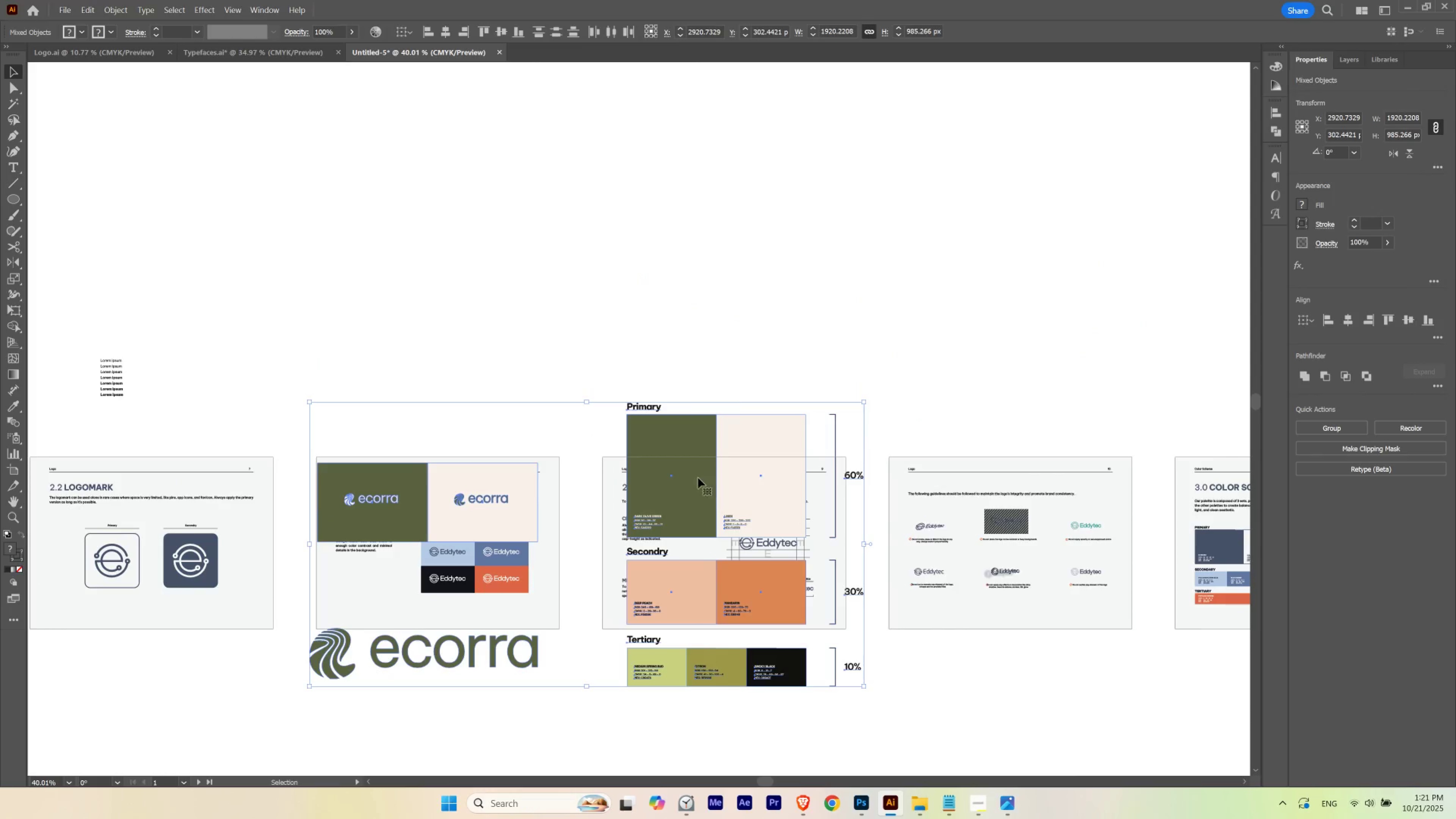 
left_click_drag(start_coordinate=[696, 477], to_coordinate=[779, 185])
 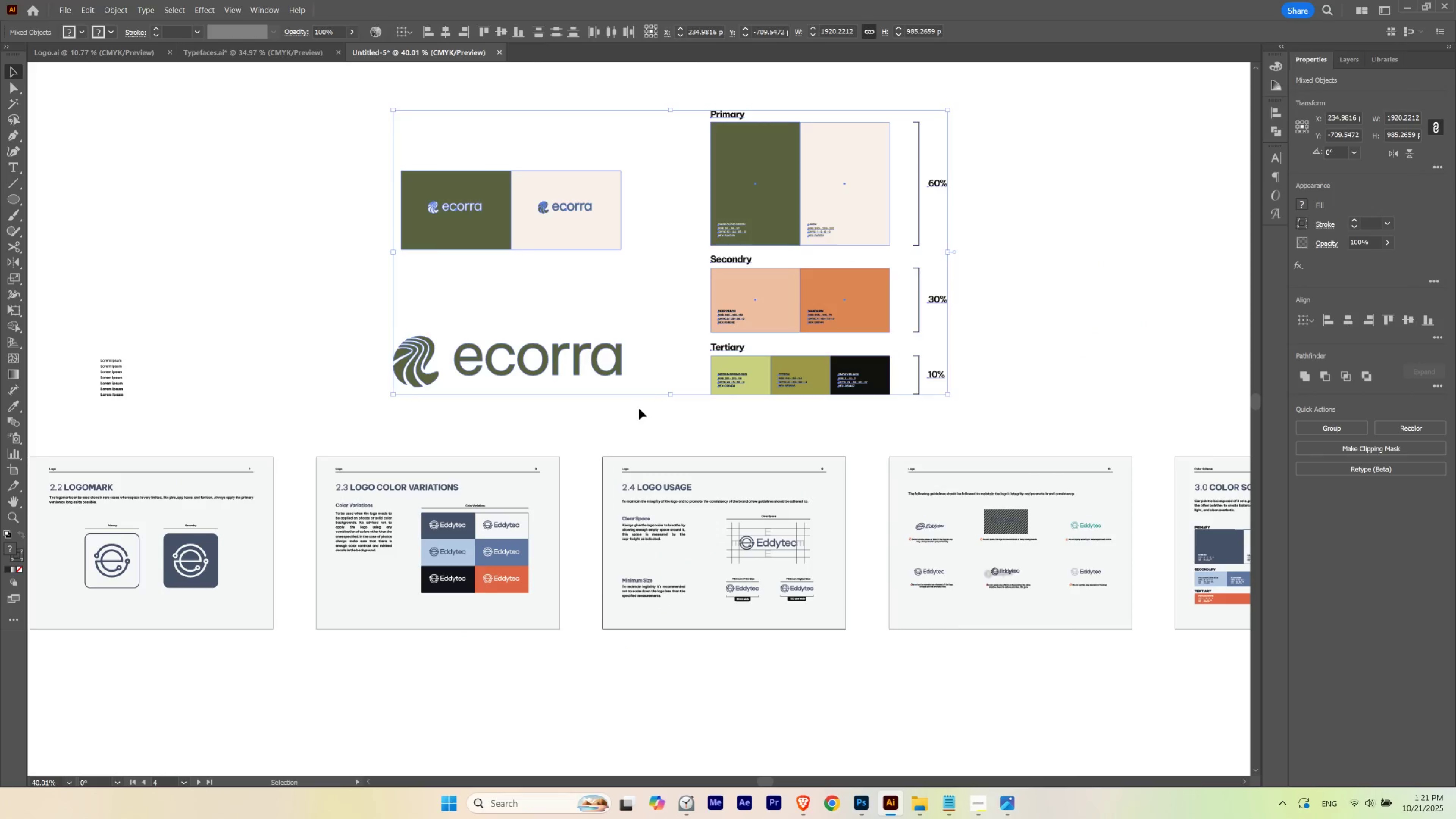 
left_click([639, 409])
 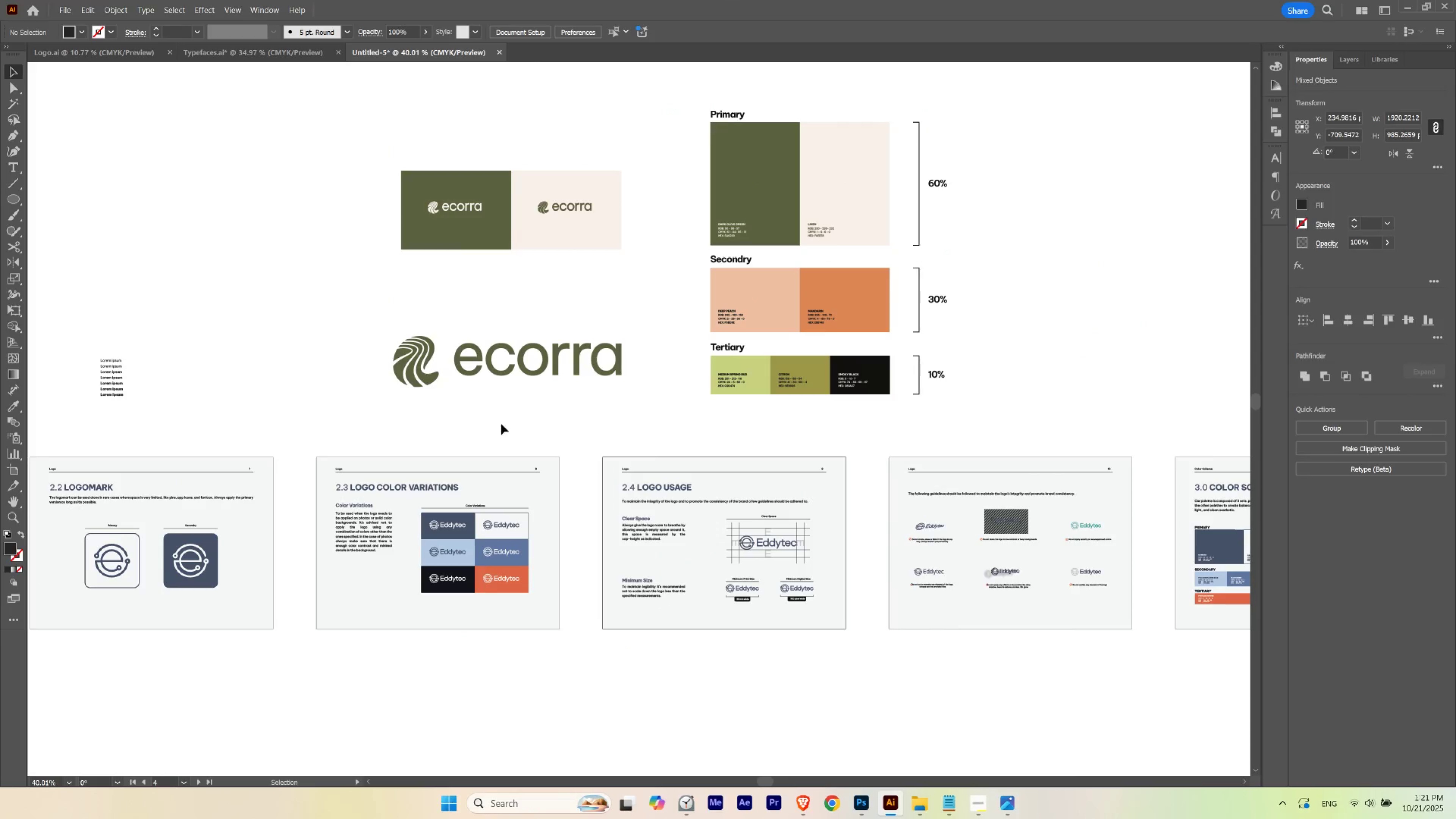 
hold_key(key=Space, duration=1.18)
 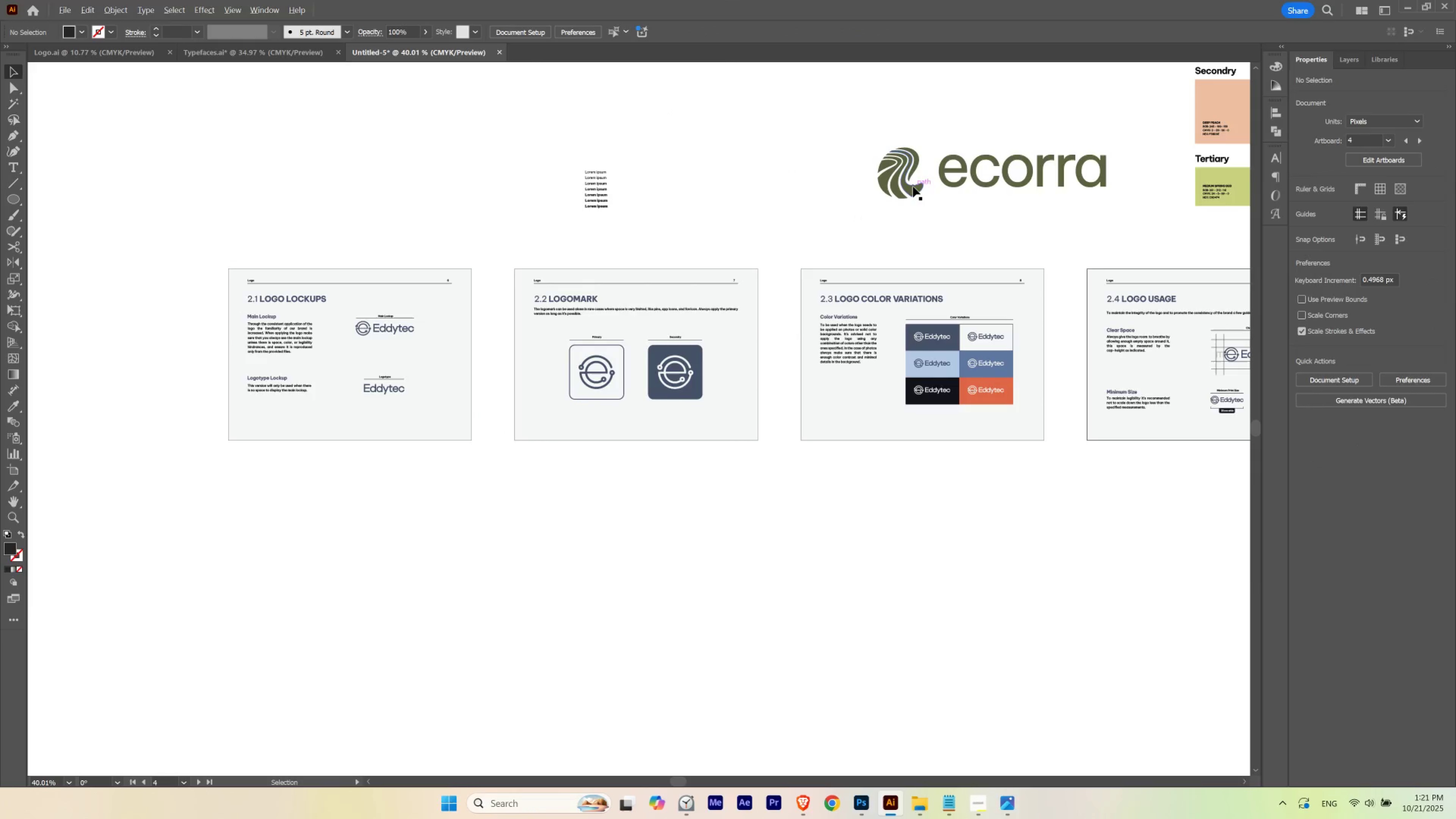 
left_click_drag(start_coordinate=[373, 406], to_coordinate=[857, 218])
 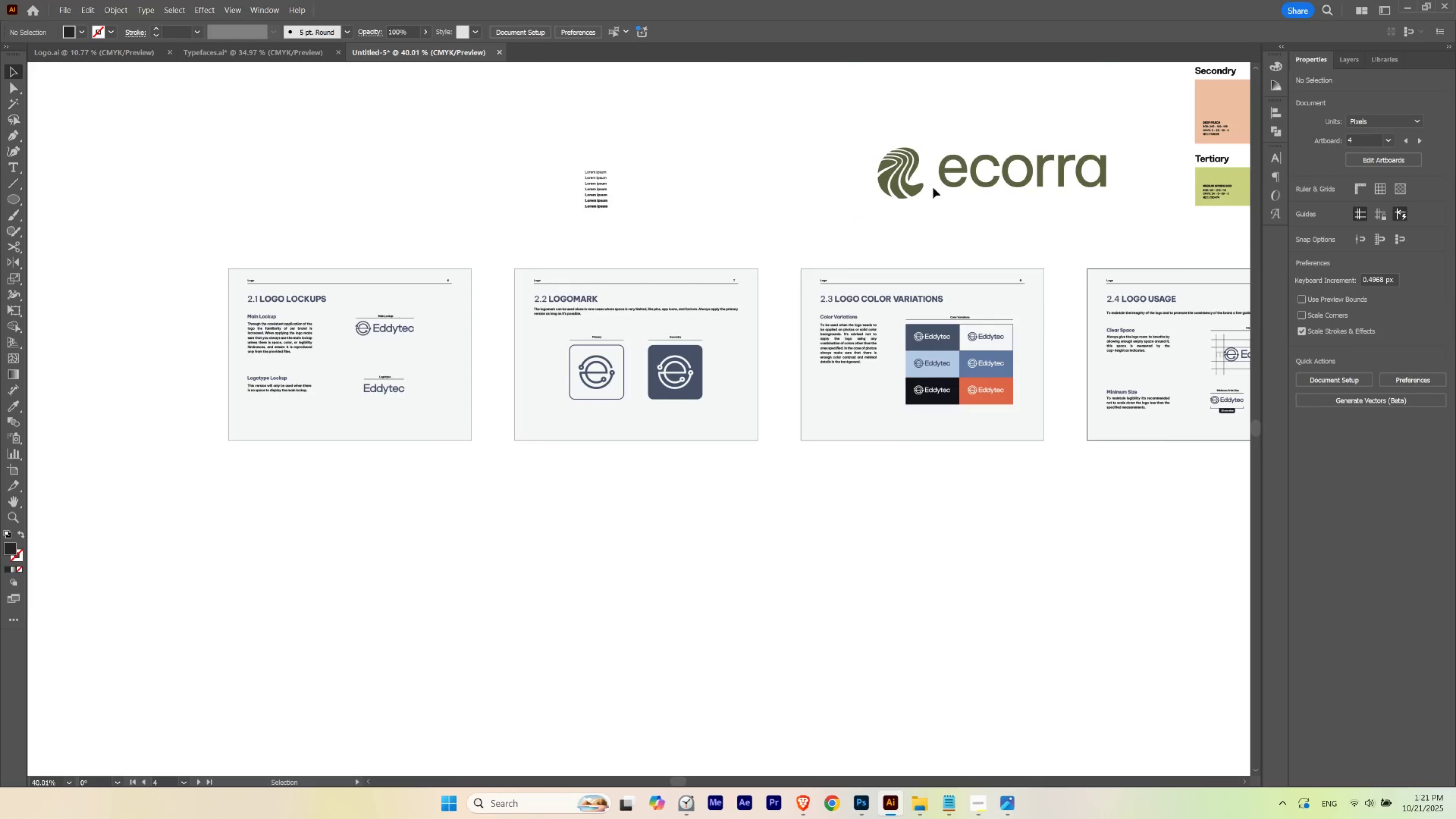 
hold_key(key=AltLeft, duration=1.49)
left_click_drag(start_coordinate=[913, 186], to_coordinate=[176, 225])
 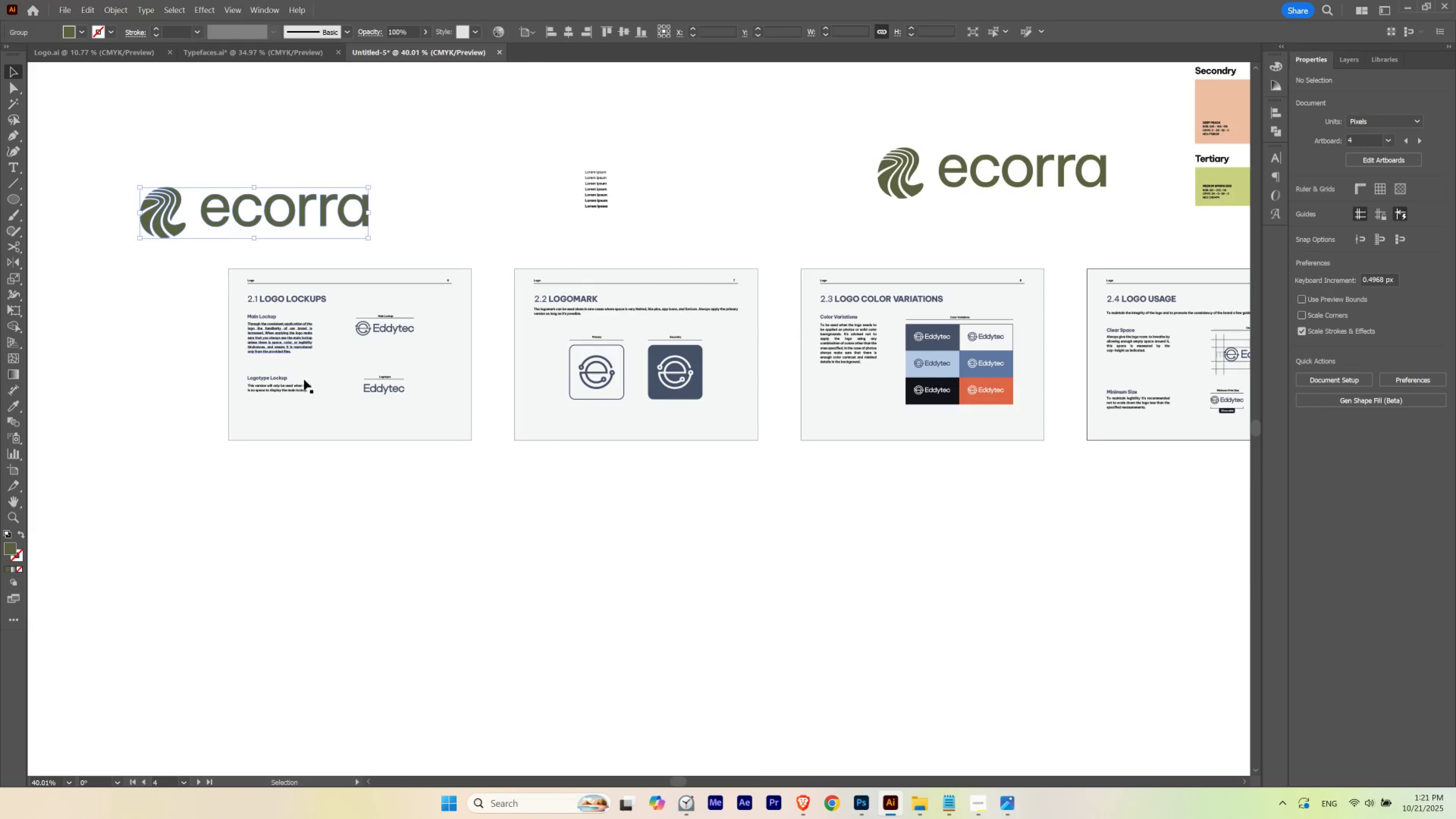 
hold_key(key=ControlLeft, duration=0.76)
 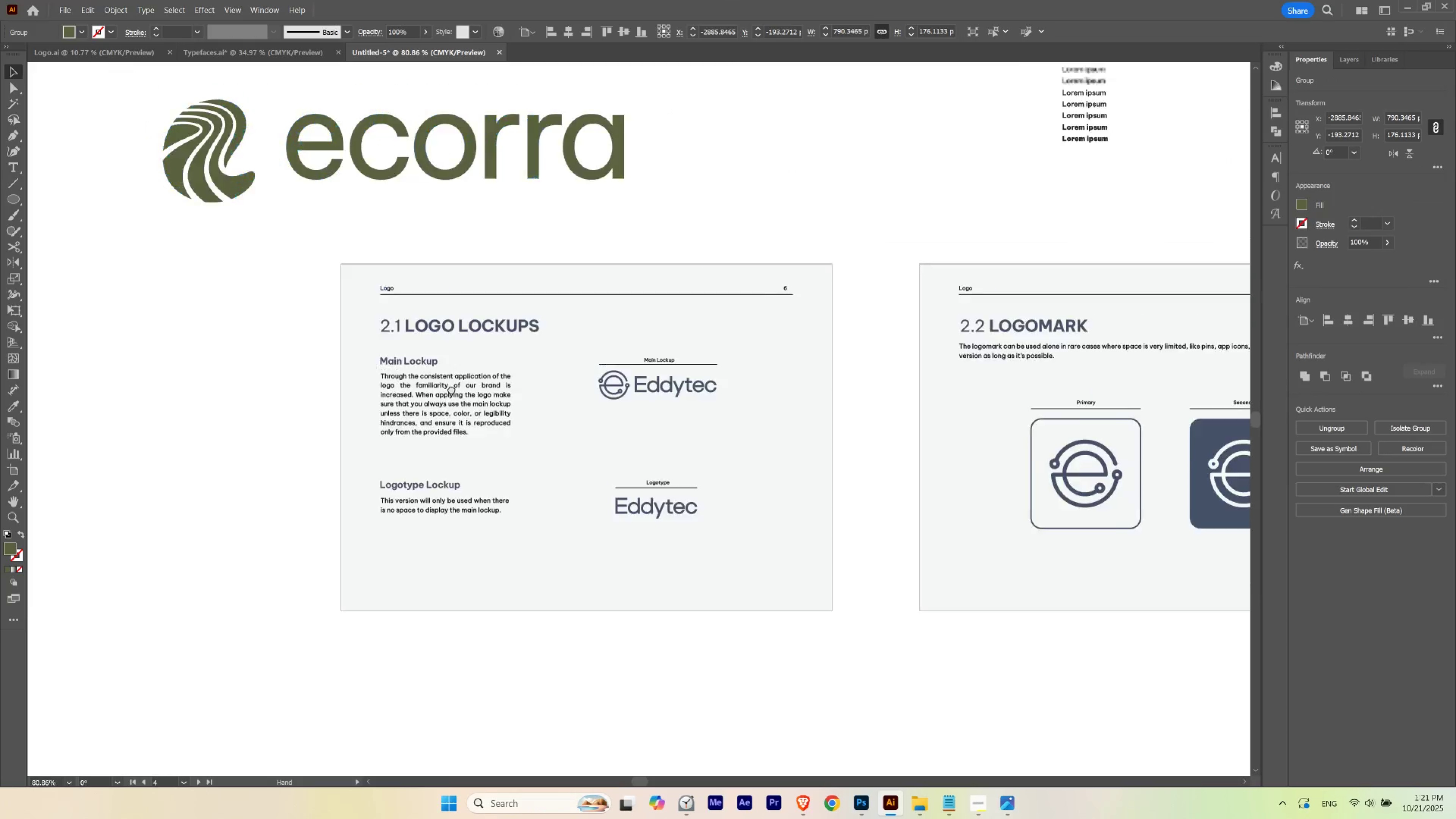 
hold_key(key=Space, duration=1.52)
 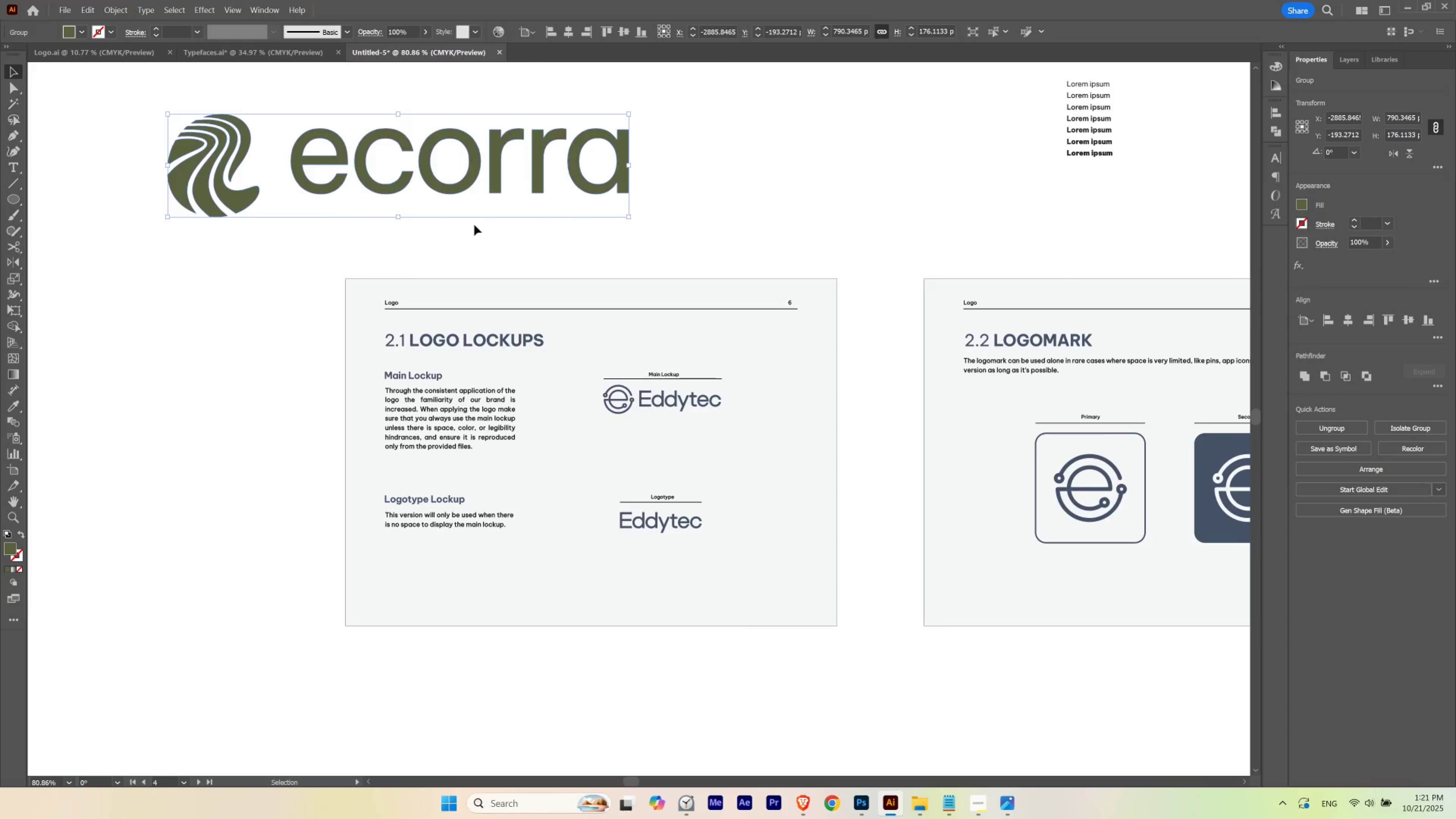 
left_click_drag(start_coordinate=[210, 298], to_coordinate=[288, 299])
 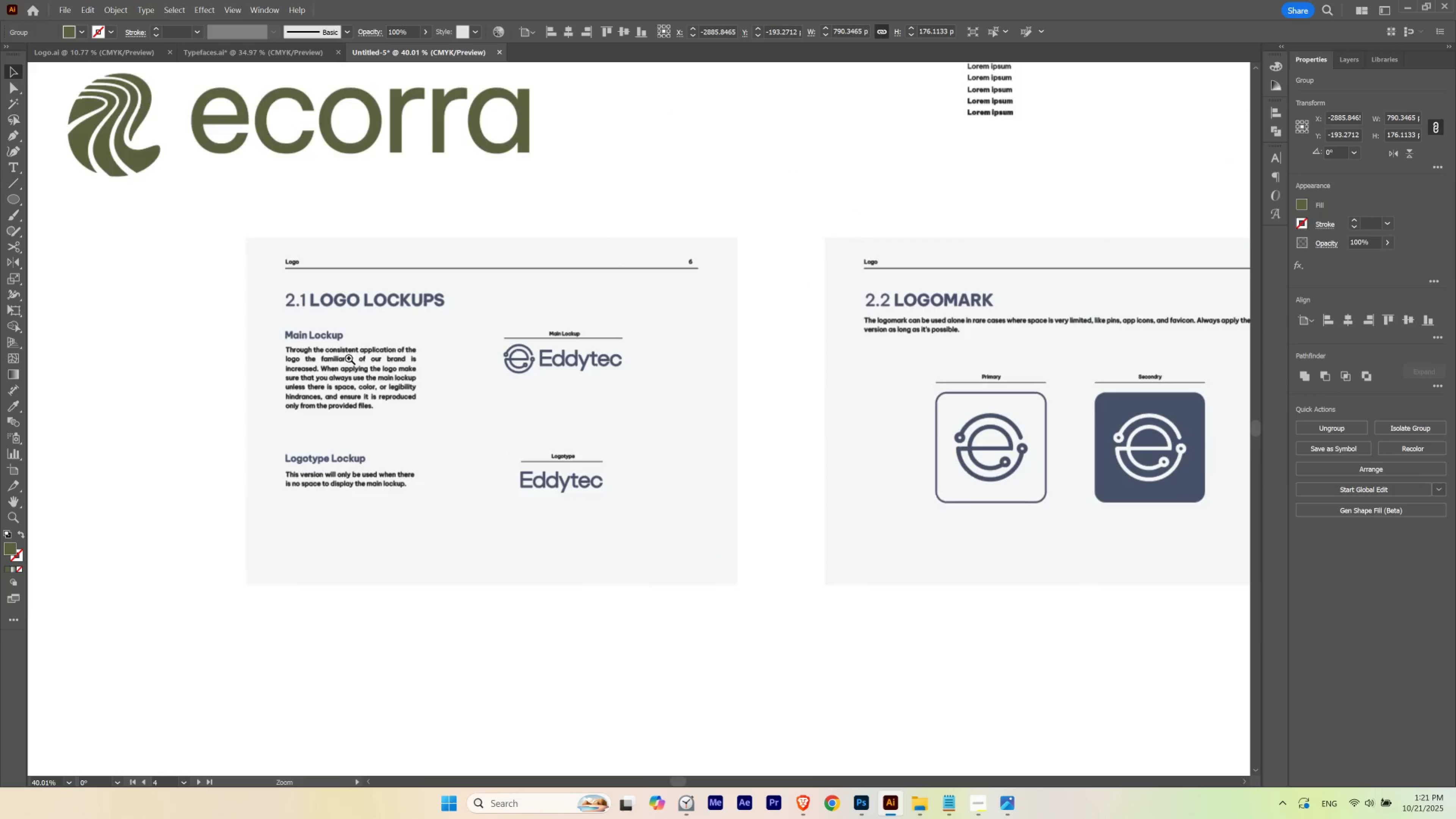 
left_click_drag(start_coordinate=[355, 358], to_coordinate=[455, 399])
 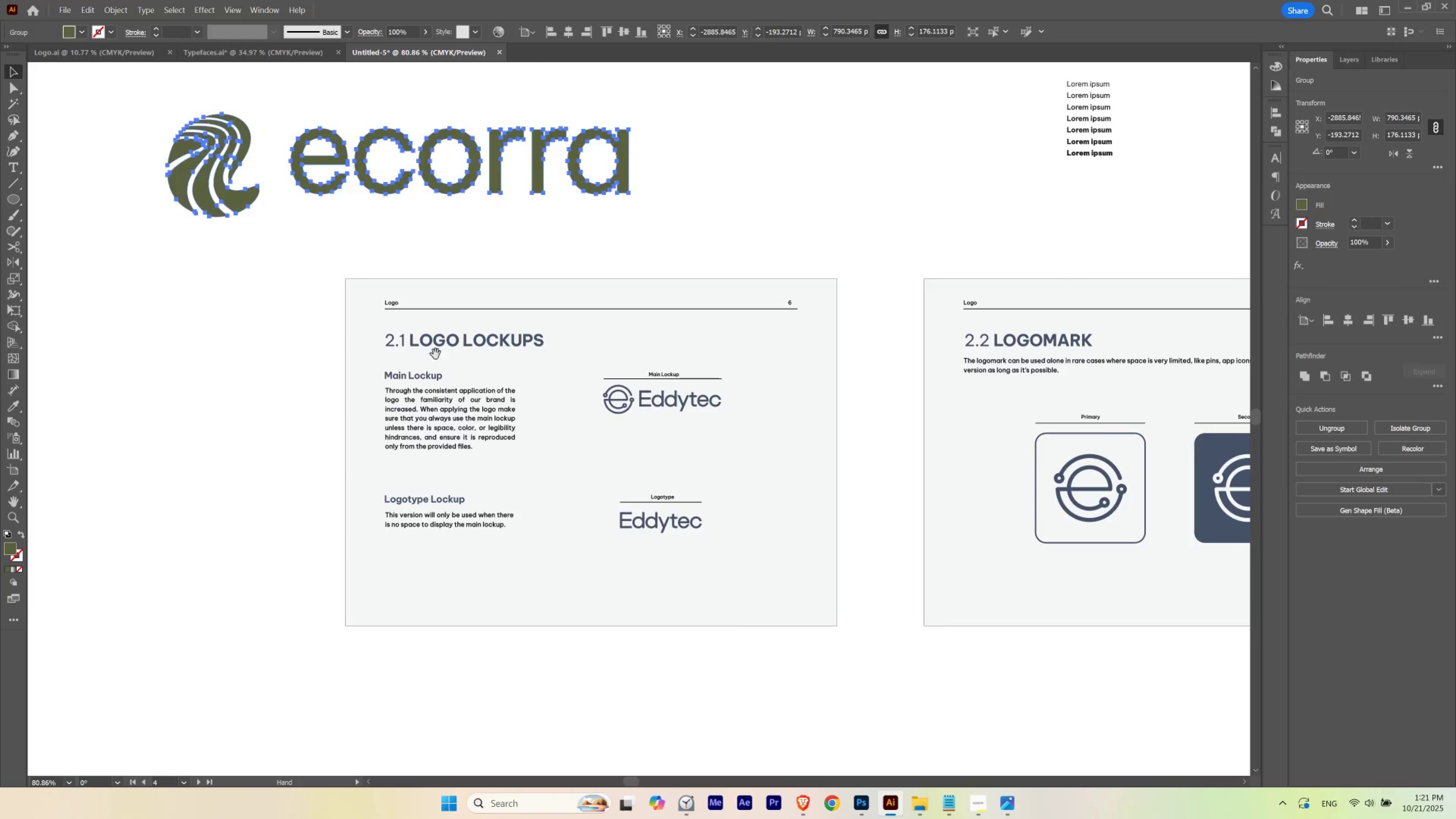 
key(Space)
 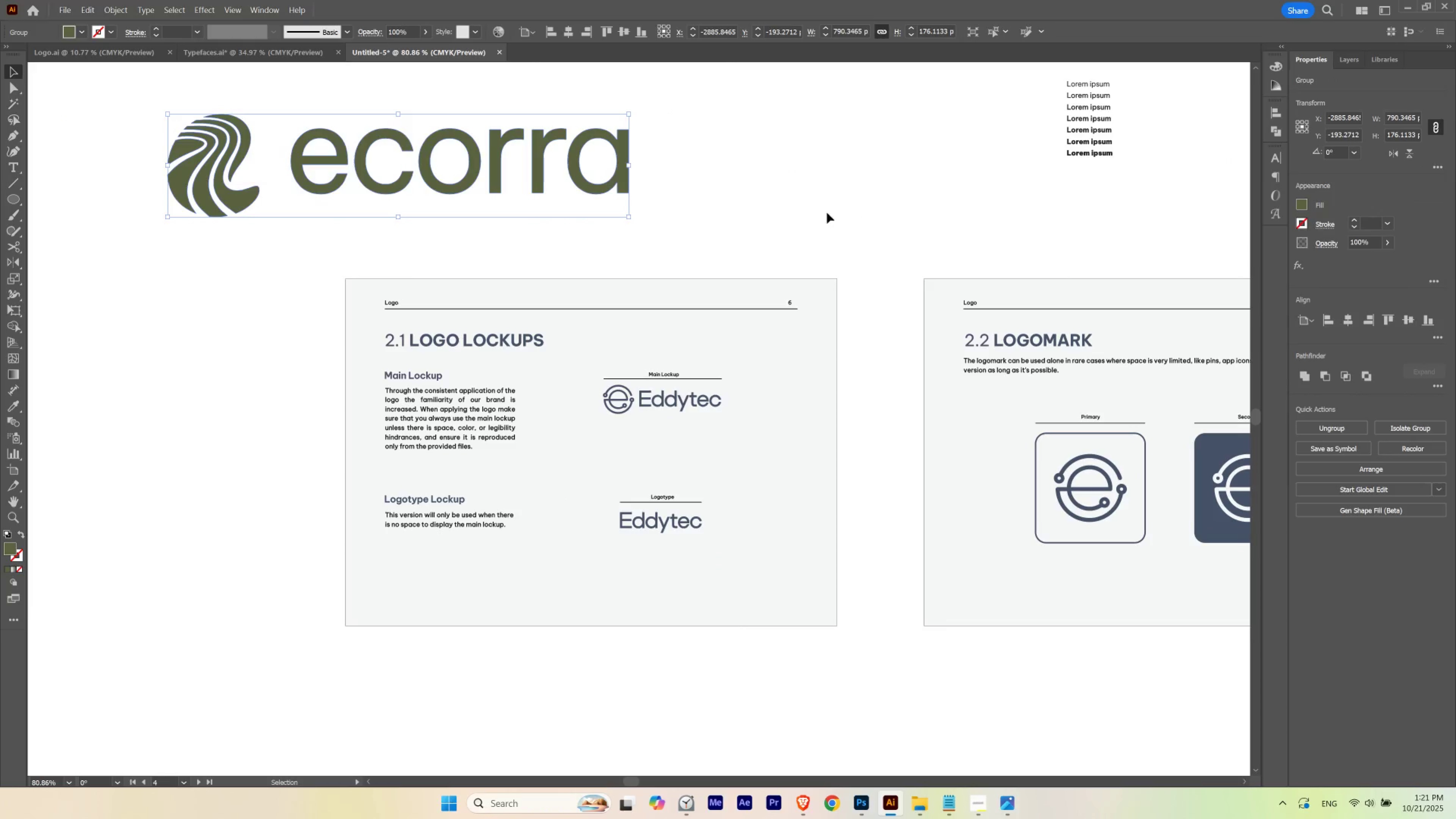 
left_click([809, 211])
 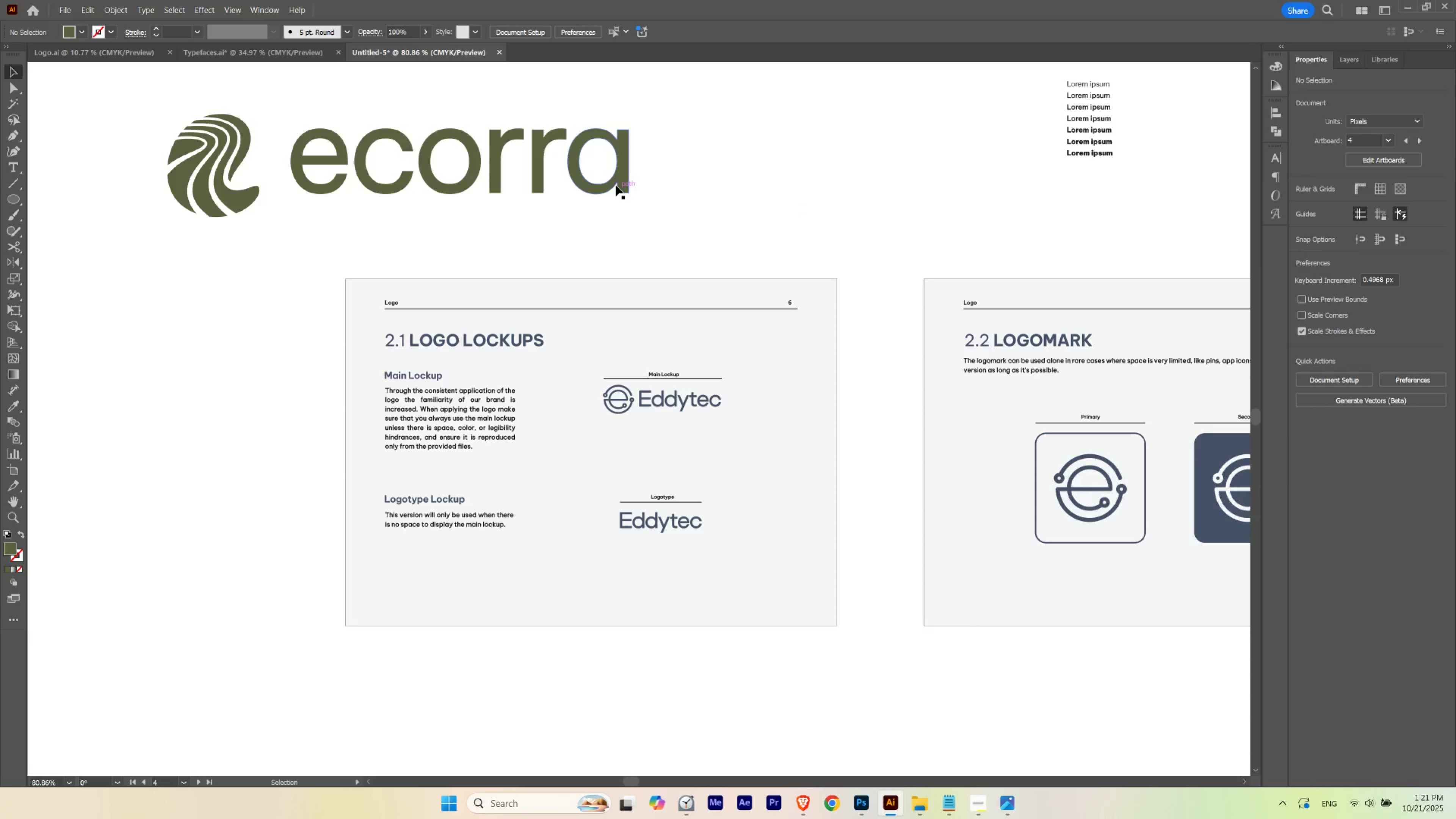 
left_click([614, 183])
 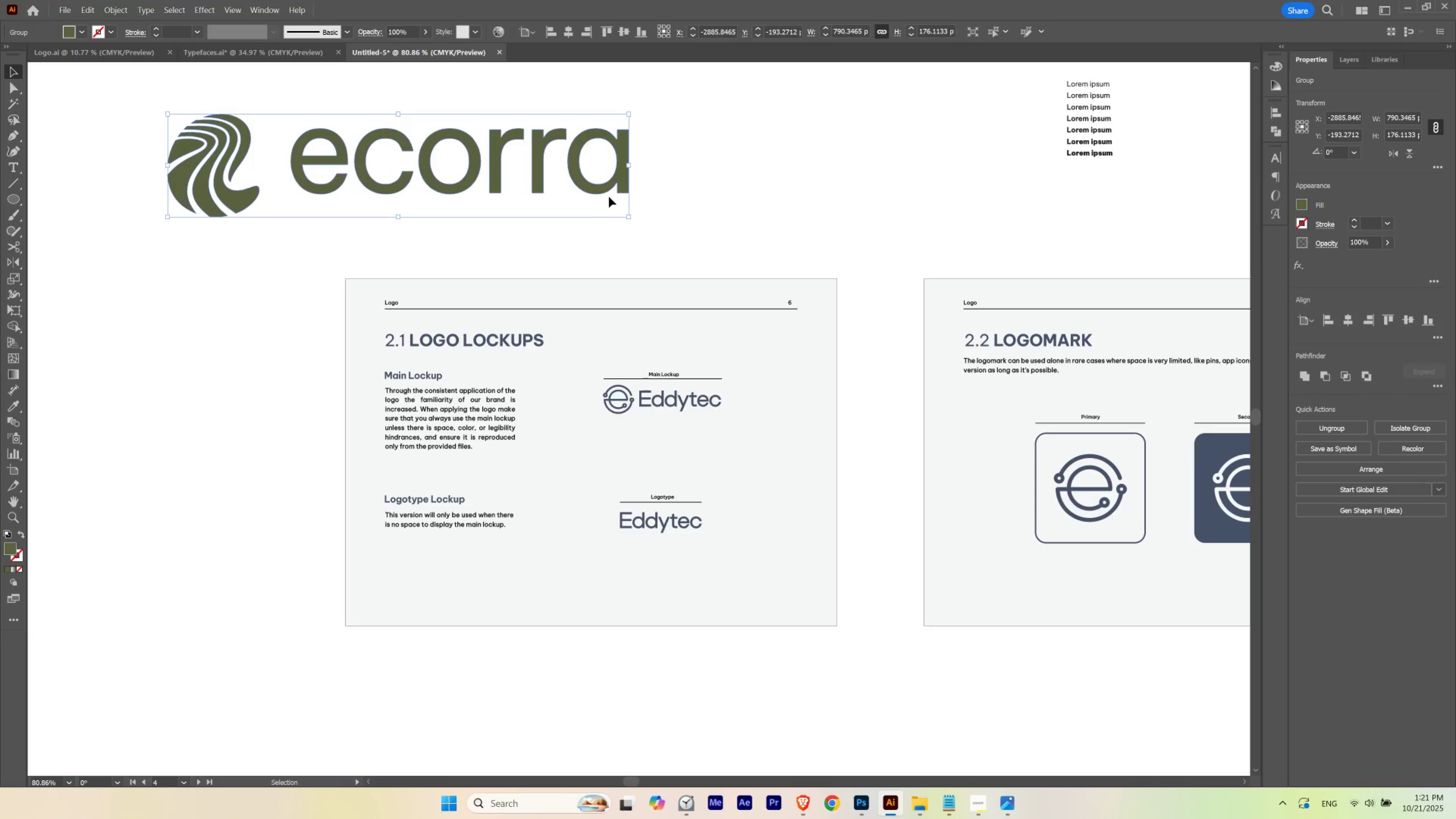 
left_click_drag(start_coordinate=[578, 168], to_coordinate=[915, 477])
 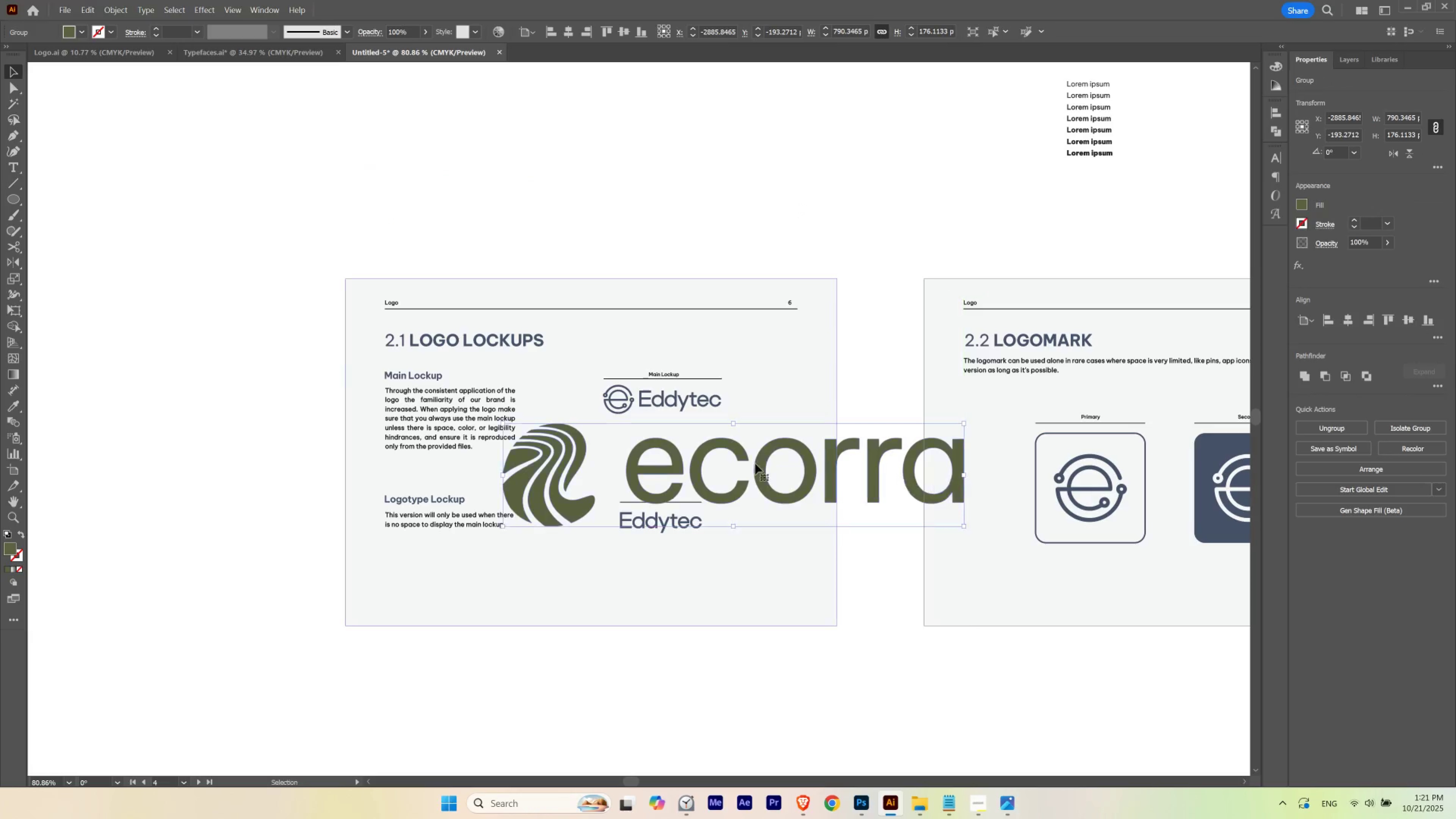 
hold_key(key=ControlLeft, duration=0.54)
 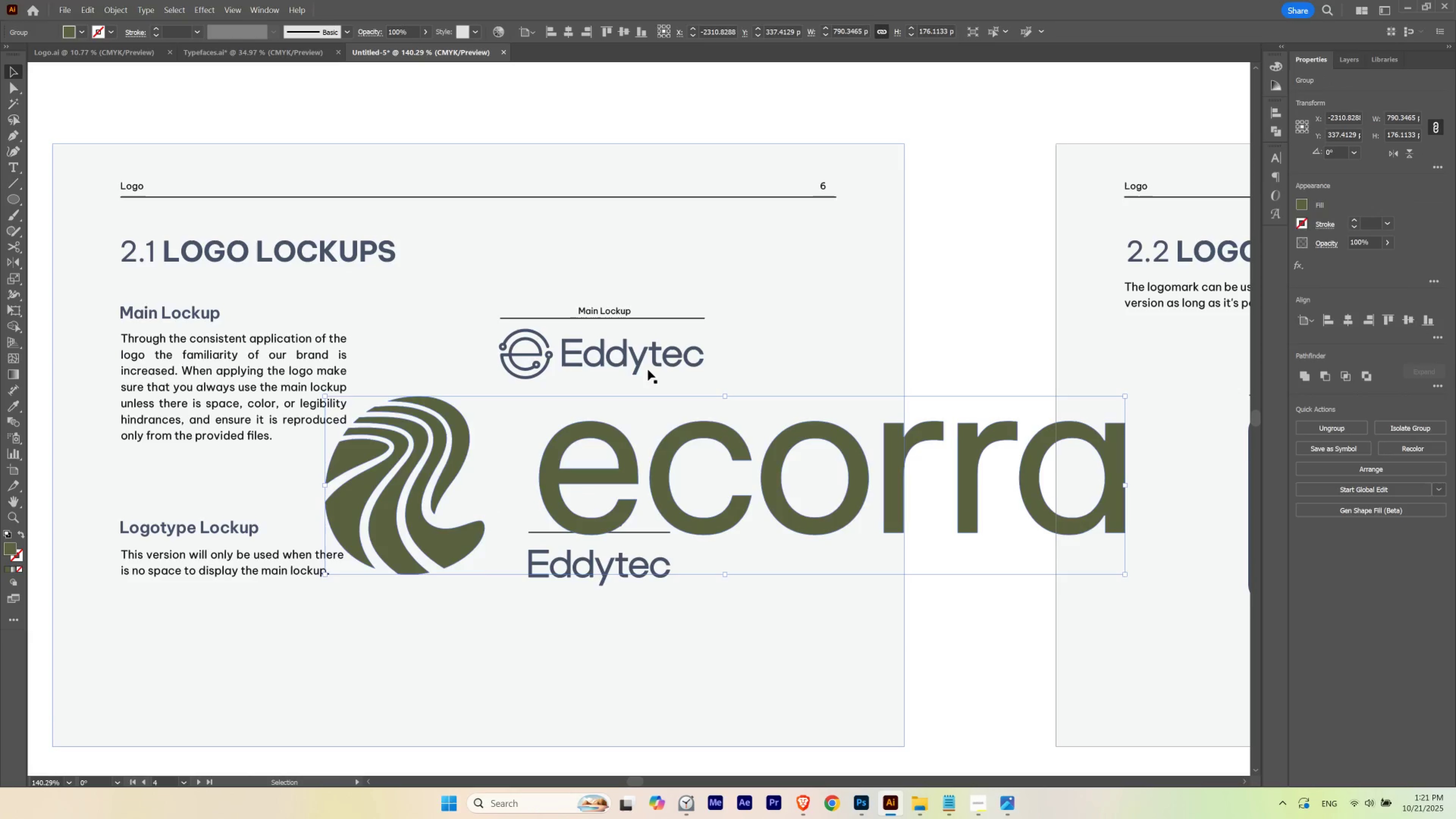 
hold_key(key=Space, duration=0.56)
 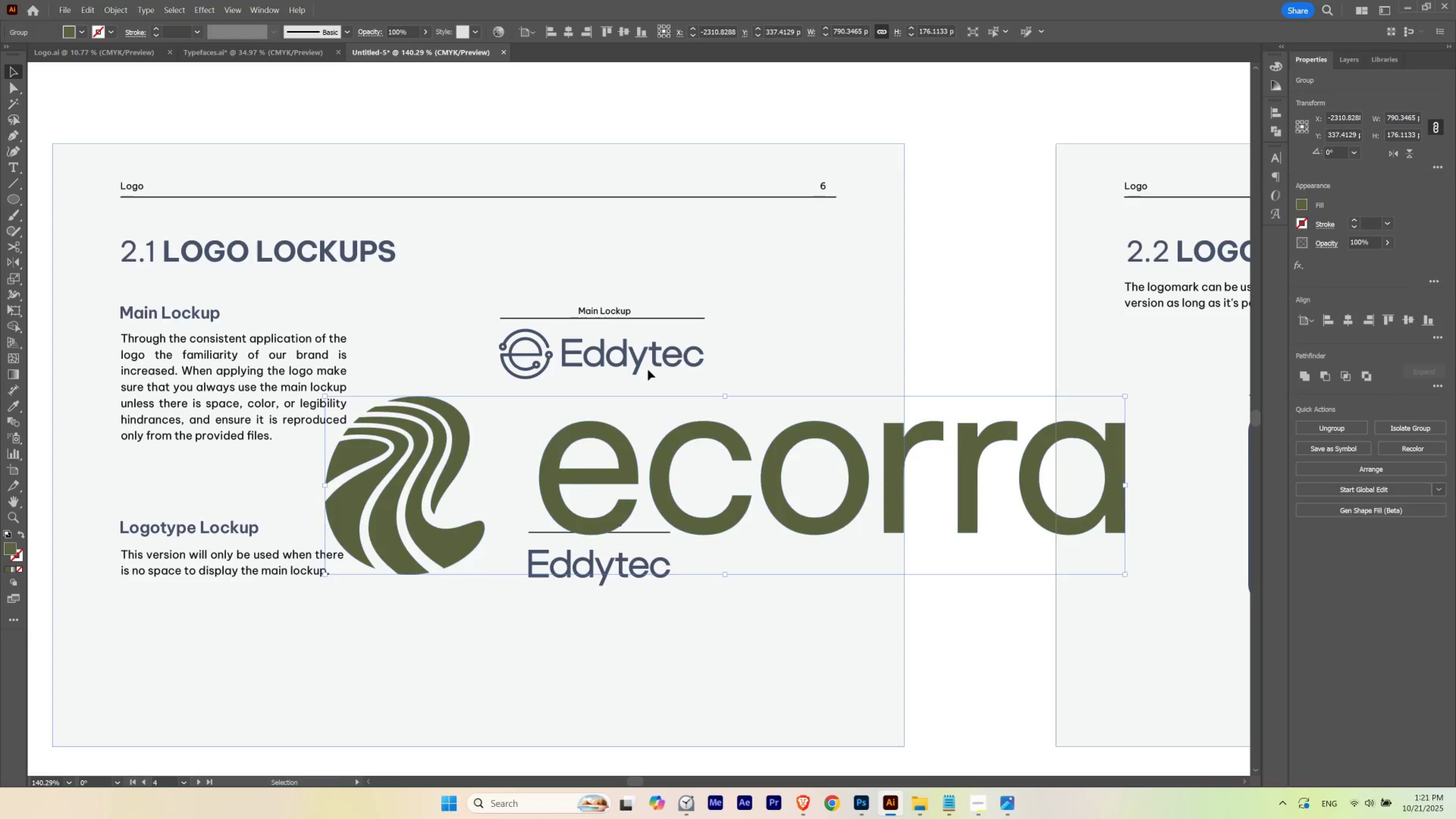 
left_click_drag(start_coordinate=[744, 461], to_coordinate=[805, 482])
 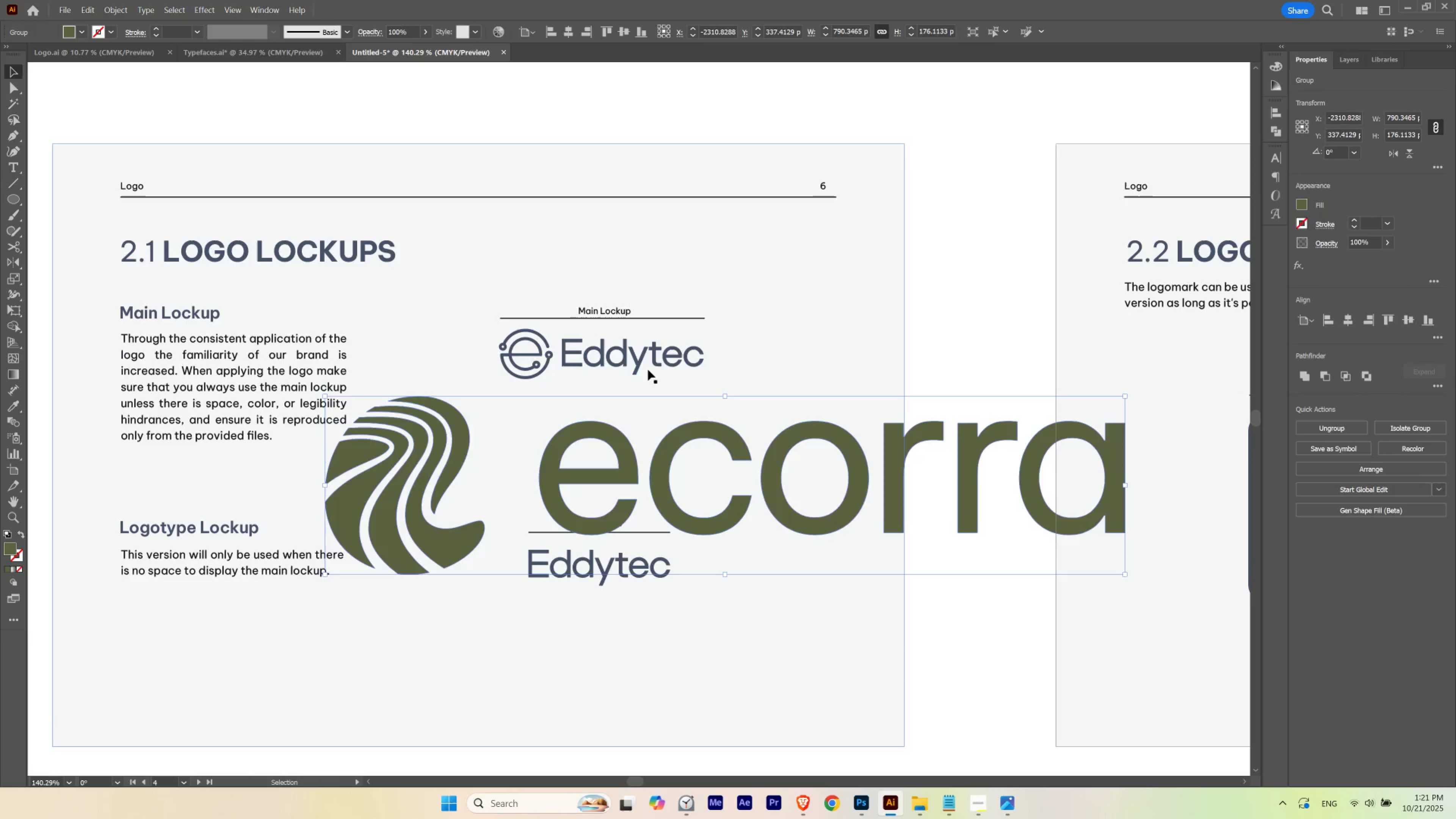 
left_click([648, 370])
 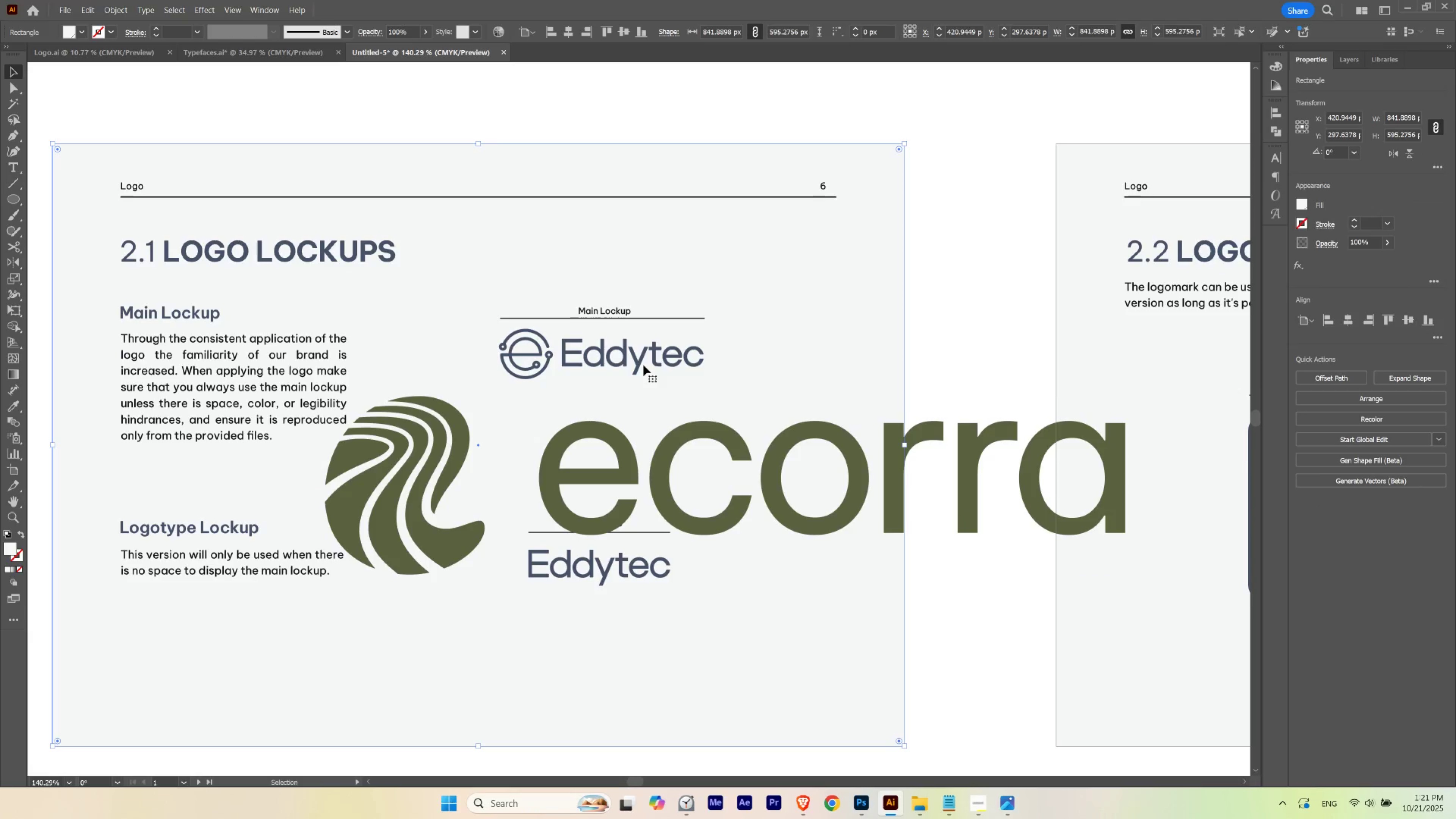 
hold_key(key=Space, duration=0.52)
 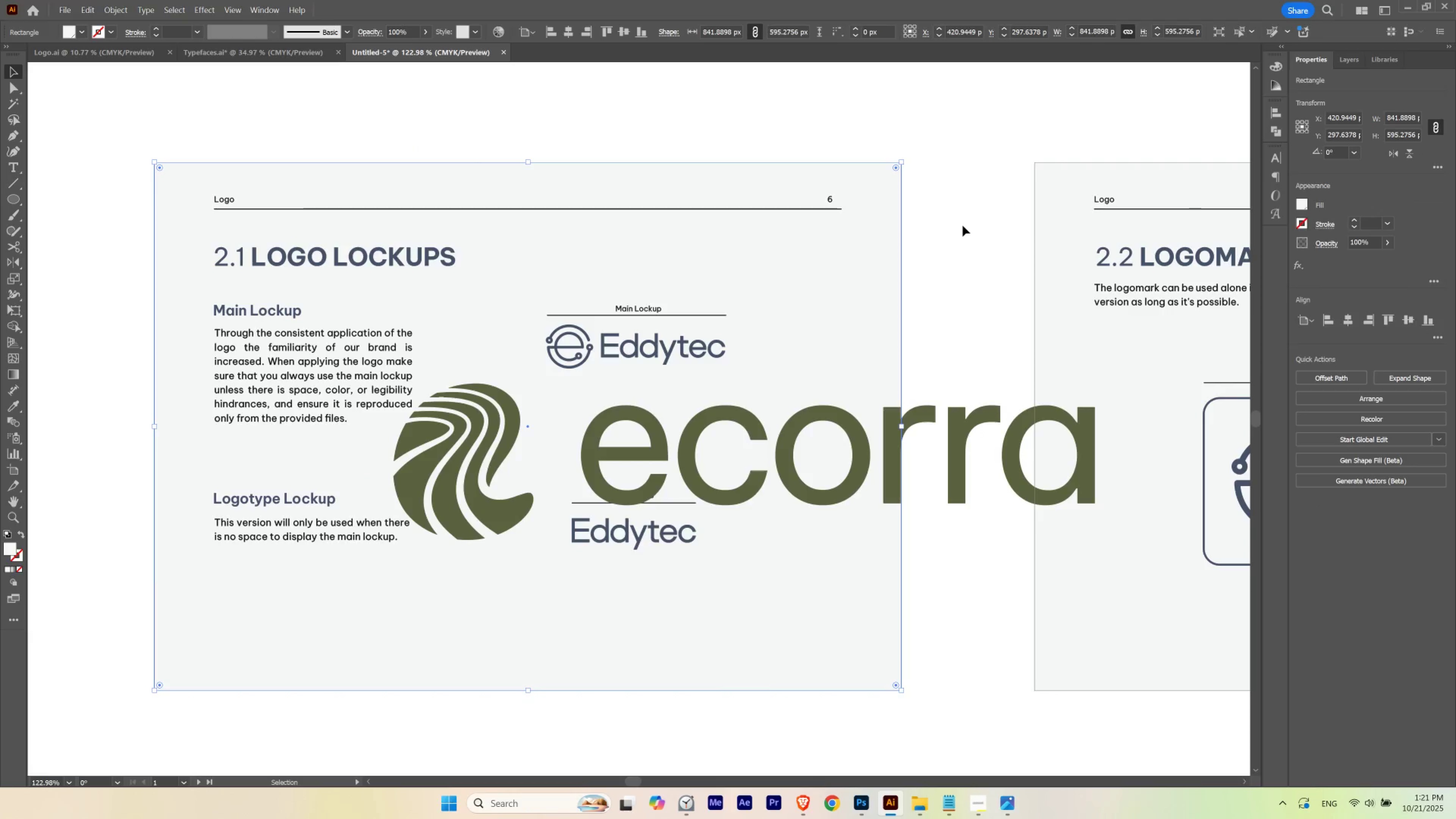 
hold_key(key=ControlLeft, duration=0.46)
left_click_drag(start_coordinate=[879, 294], to_coordinate=[865, 302])
 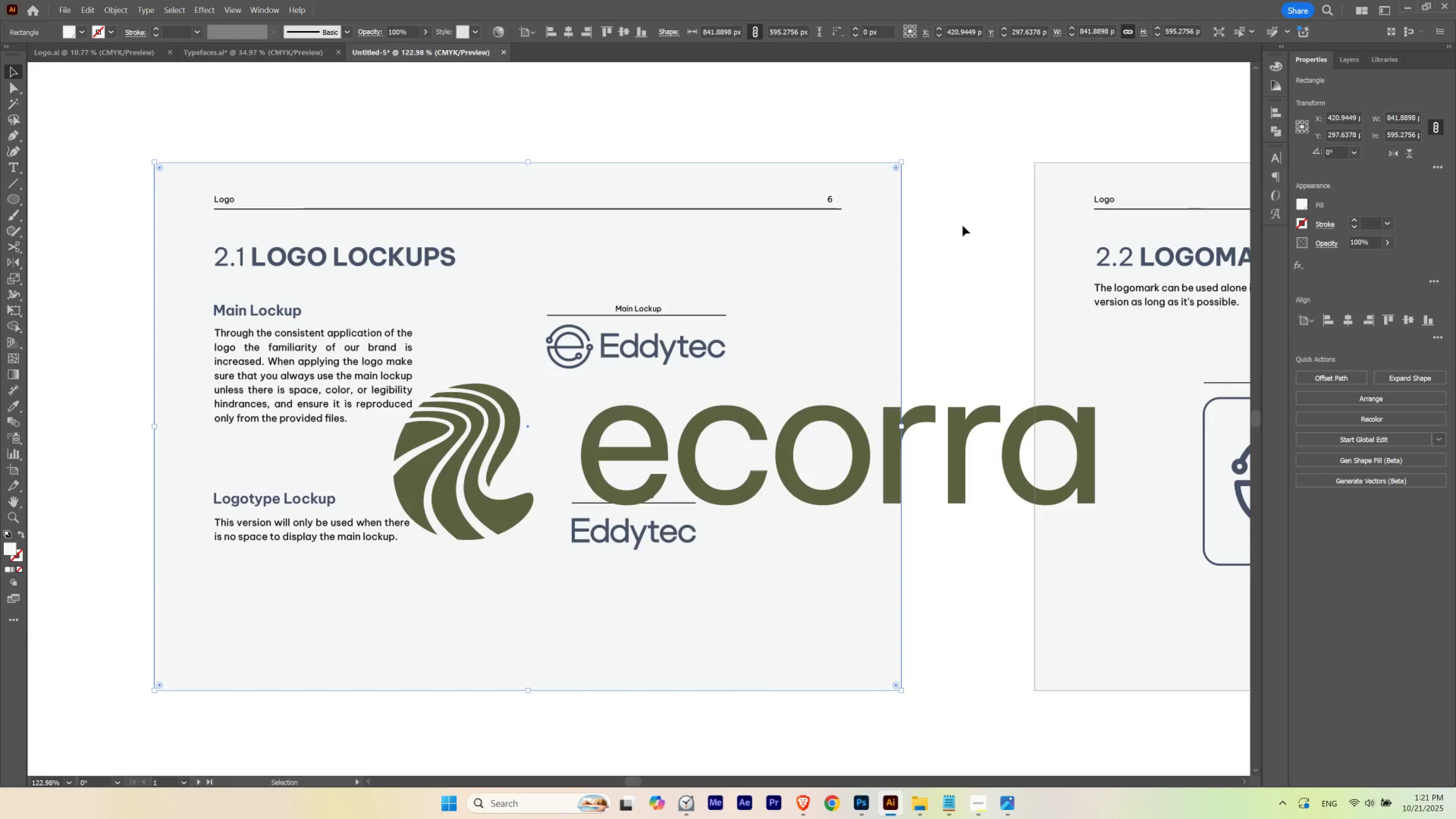 
left_click([962, 225])
 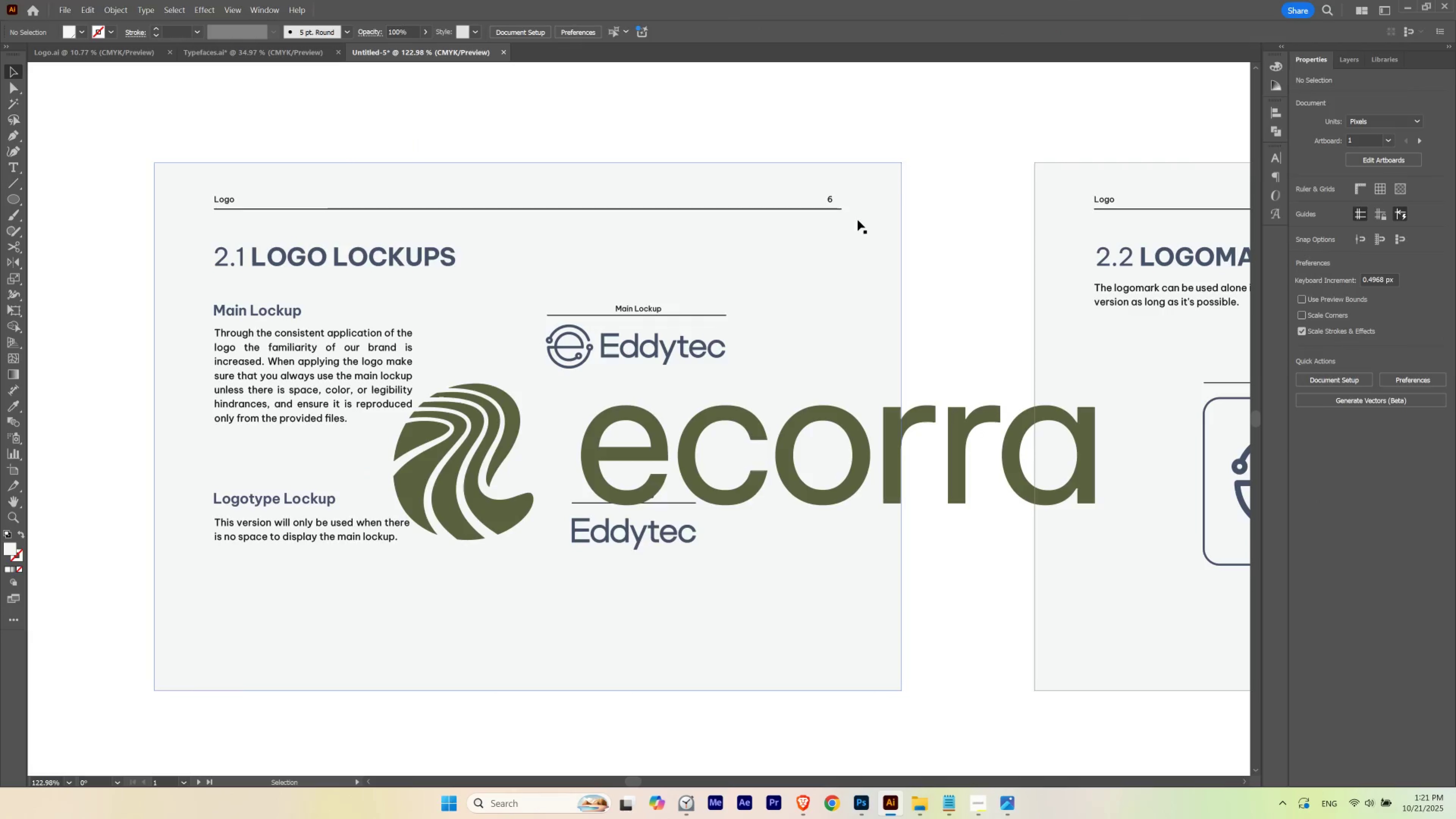 
left_click([839, 210])
 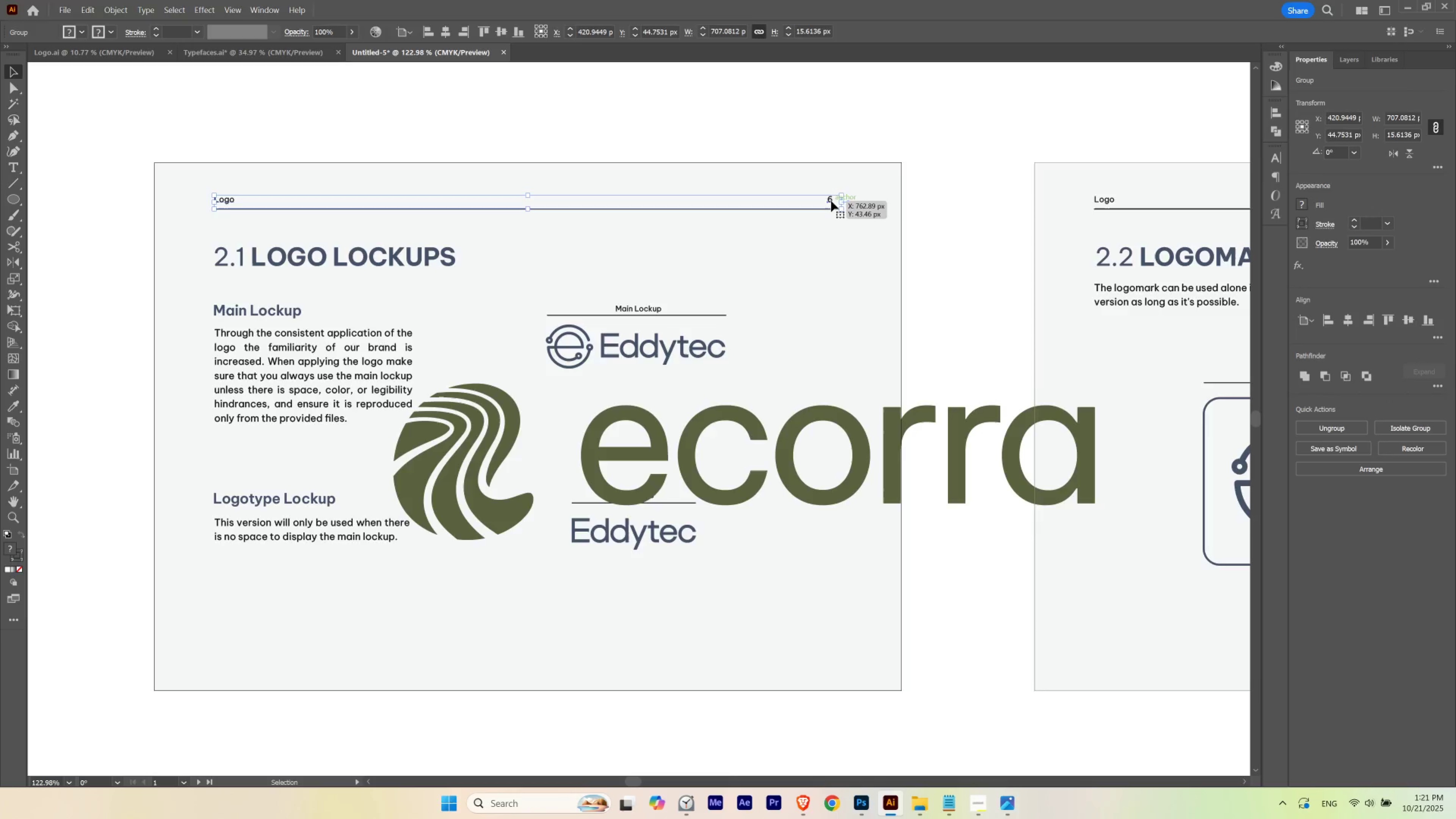 
double_click([831, 201])
 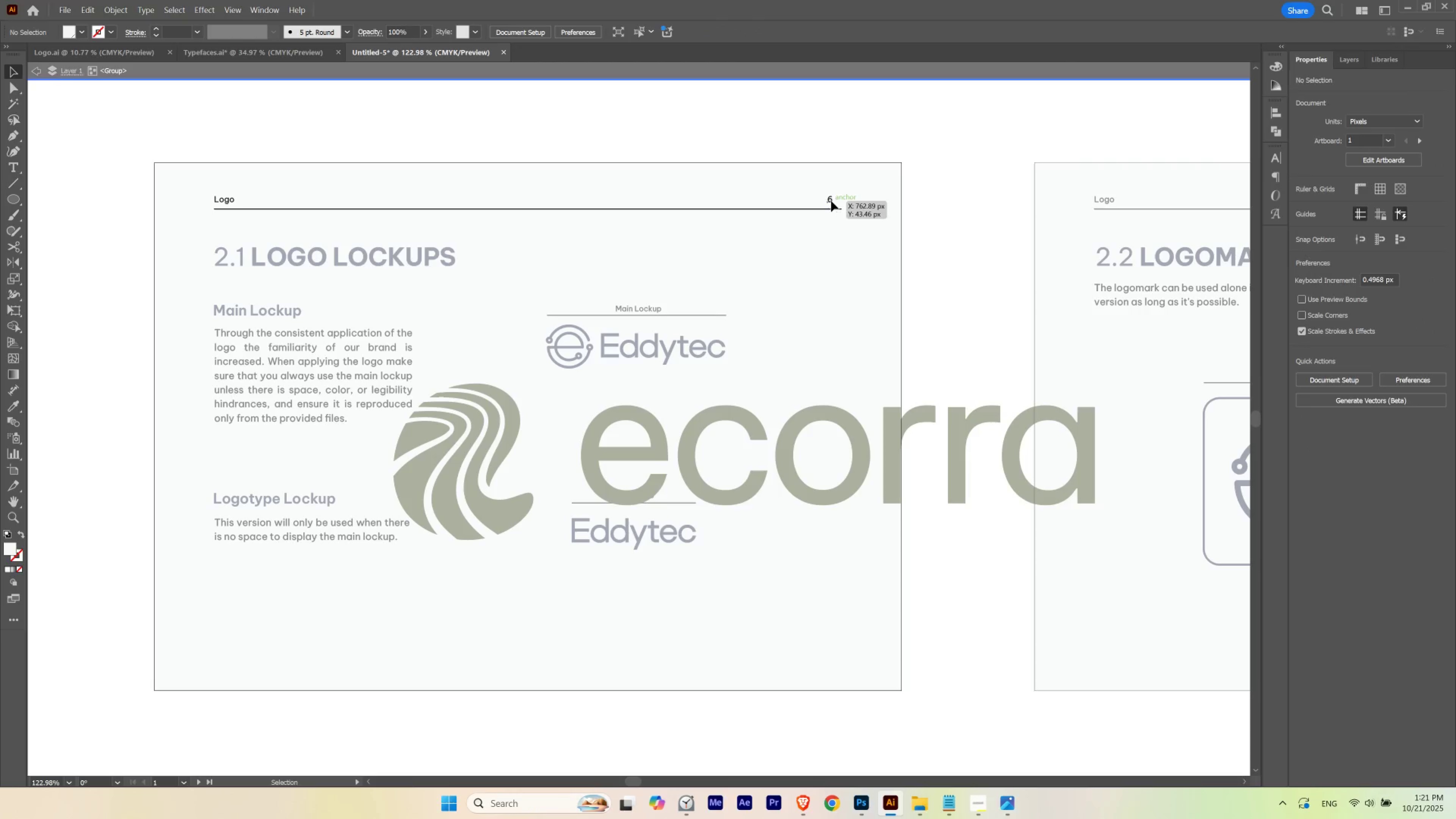 
double_click([831, 201])
 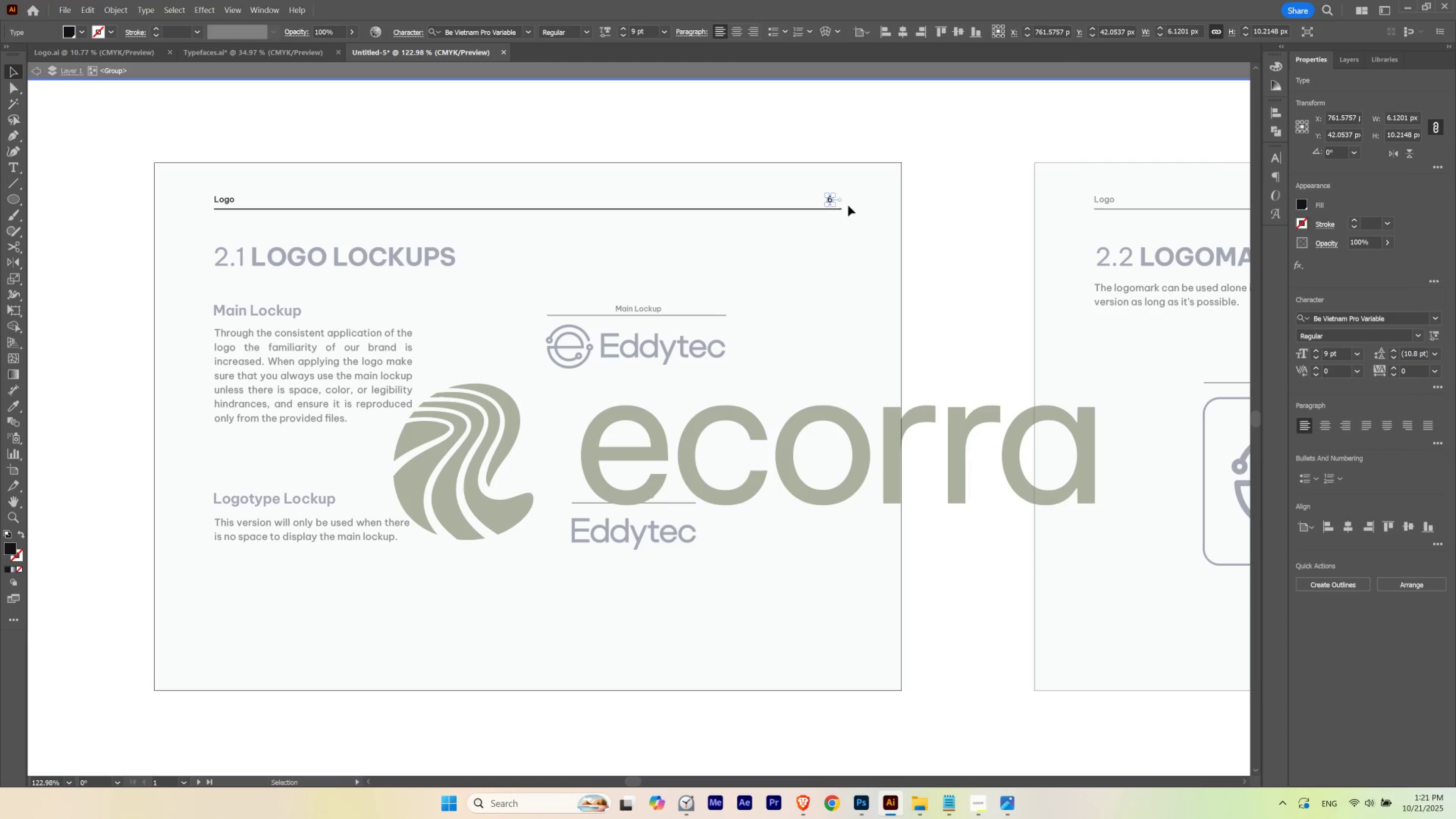 
hold_key(key=ControlLeft, duration=0.54)
 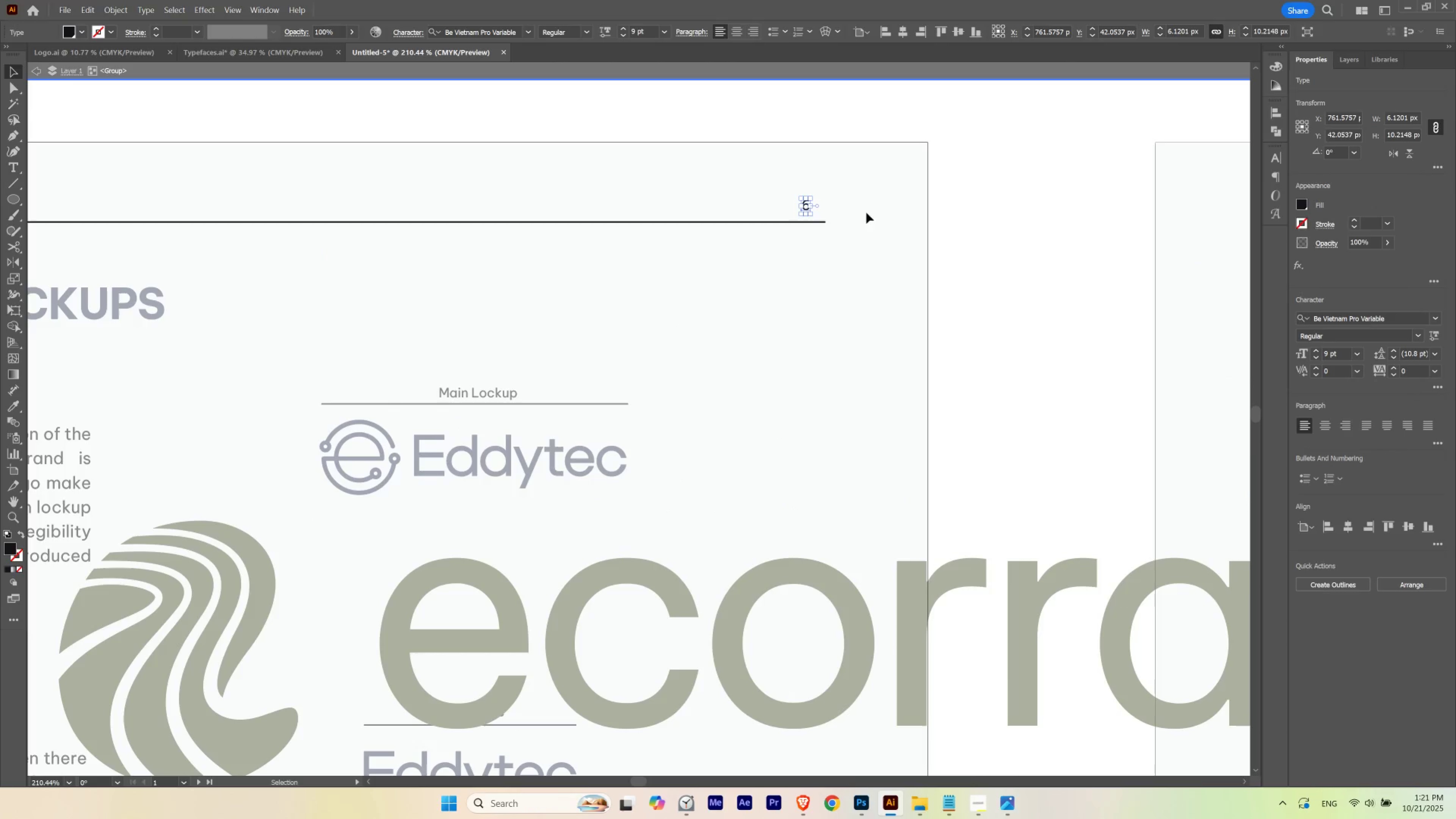 
hold_key(key=Space, duration=0.57)
 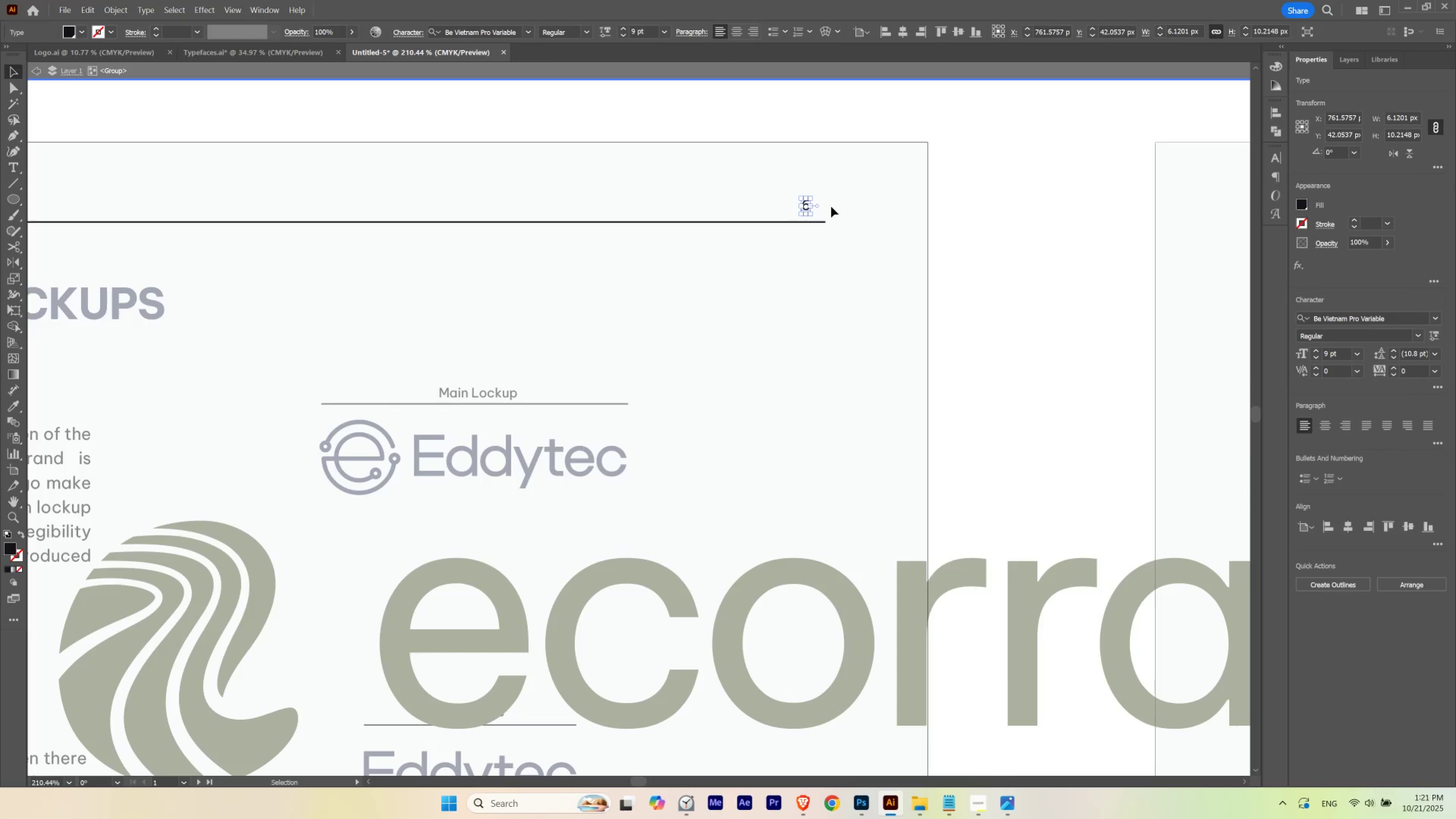 
left_click_drag(start_coordinate=[864, 191], to_coordinate=[923, 216])
 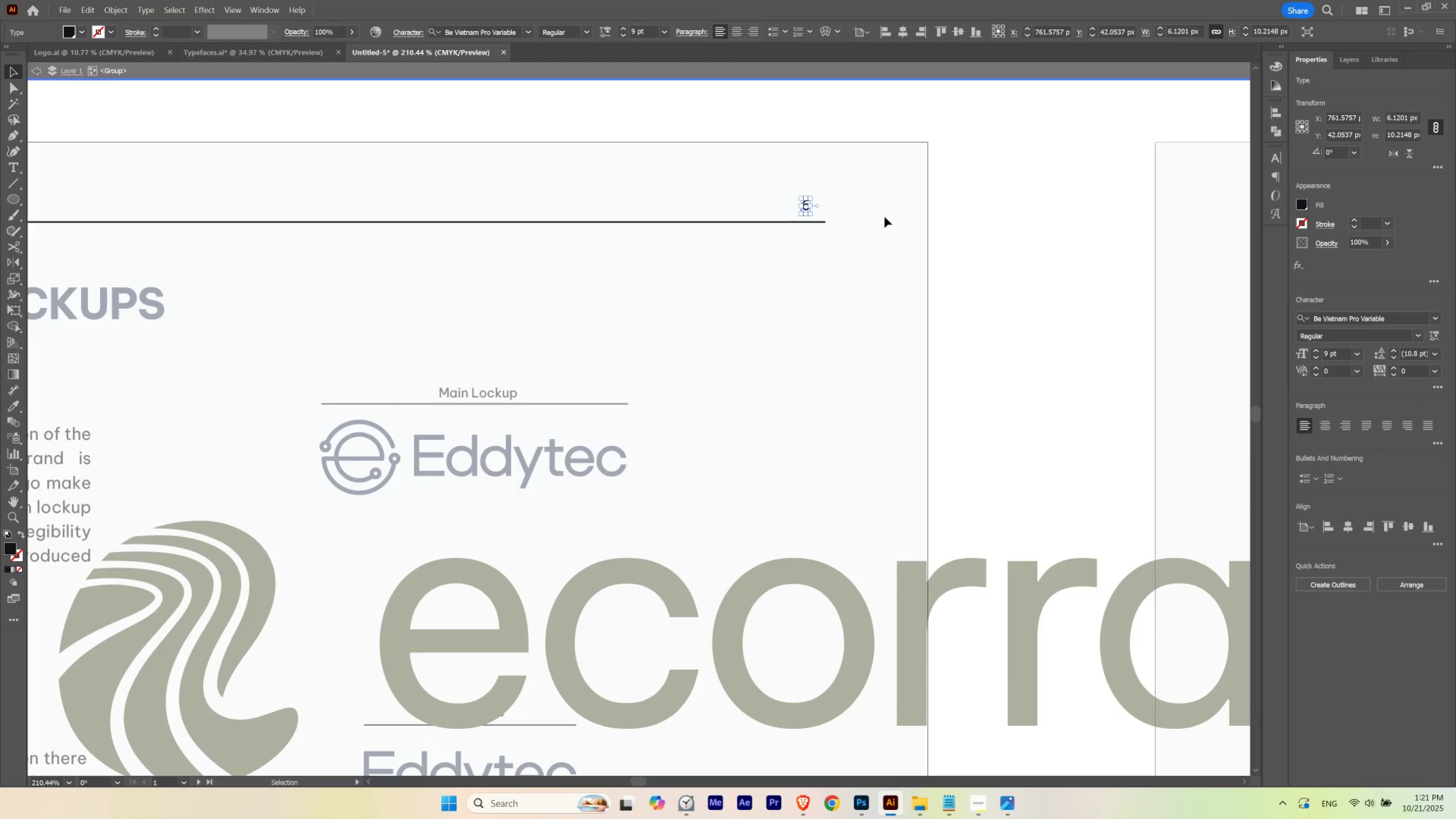 
type(t1)
key(Escape)
key(Escape)
 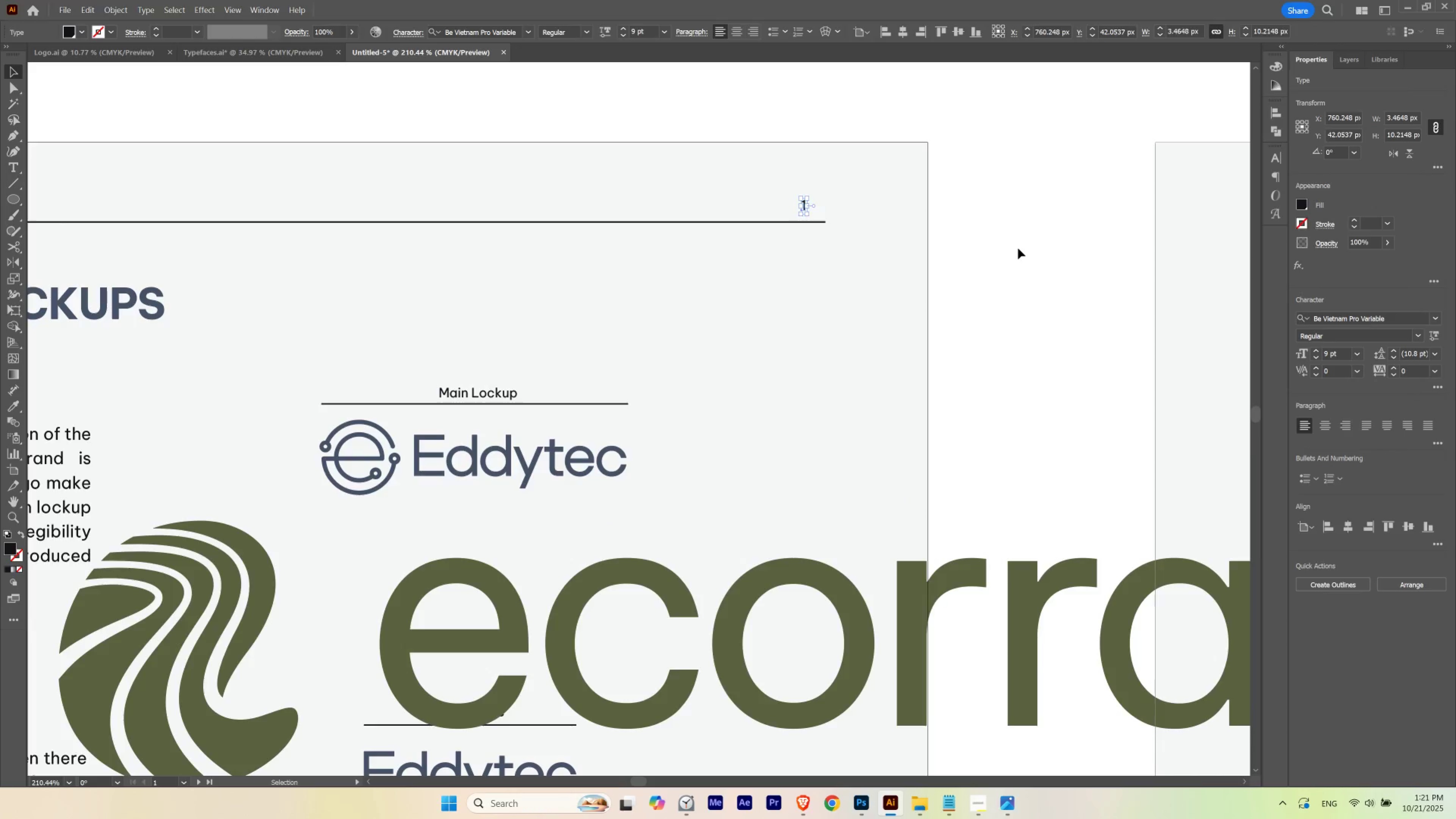 
left_click_drag(start_coordinate=[802, 205], to_coordinate=[810, 205])
 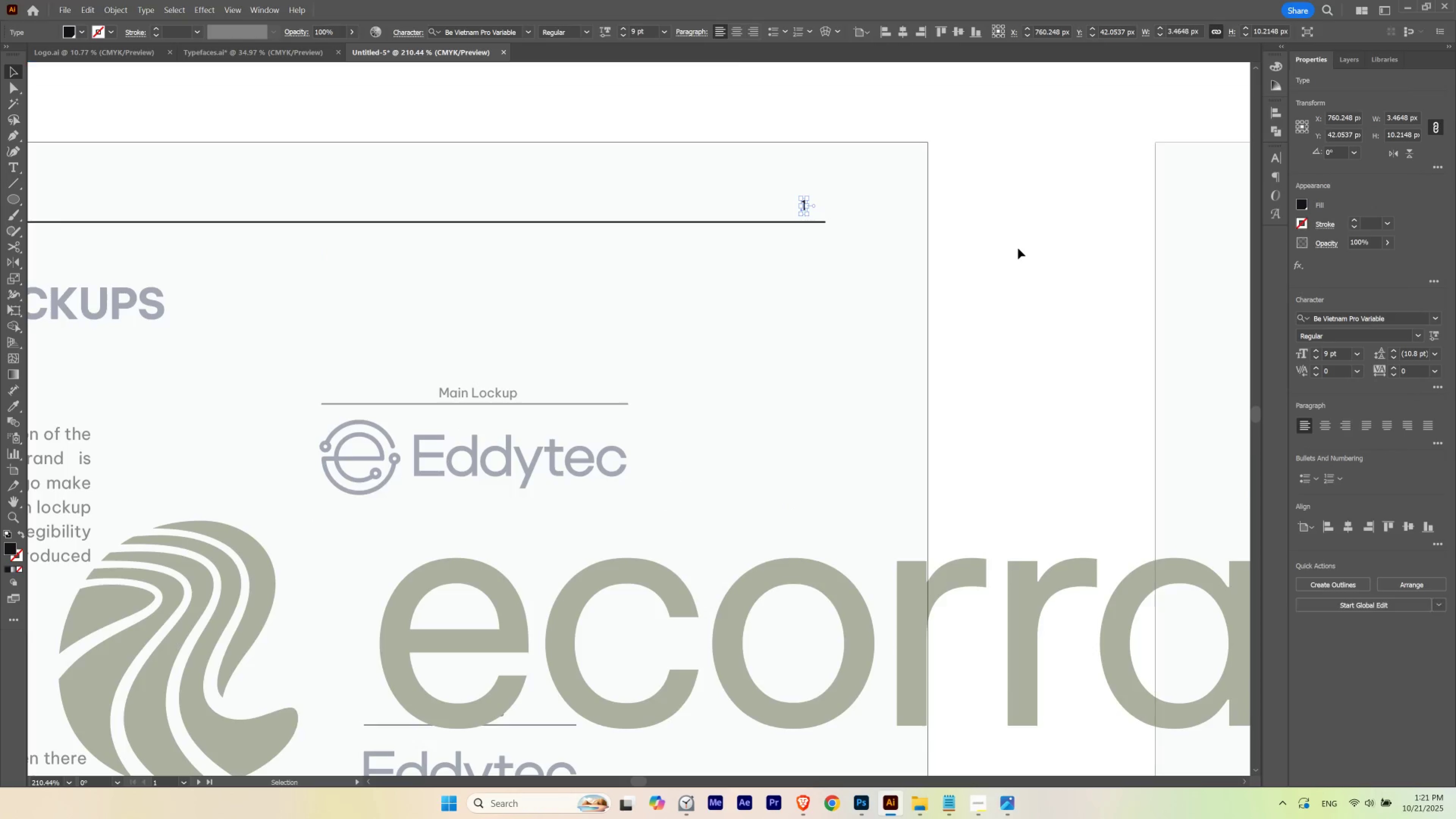 
left_click([1018, 248])
 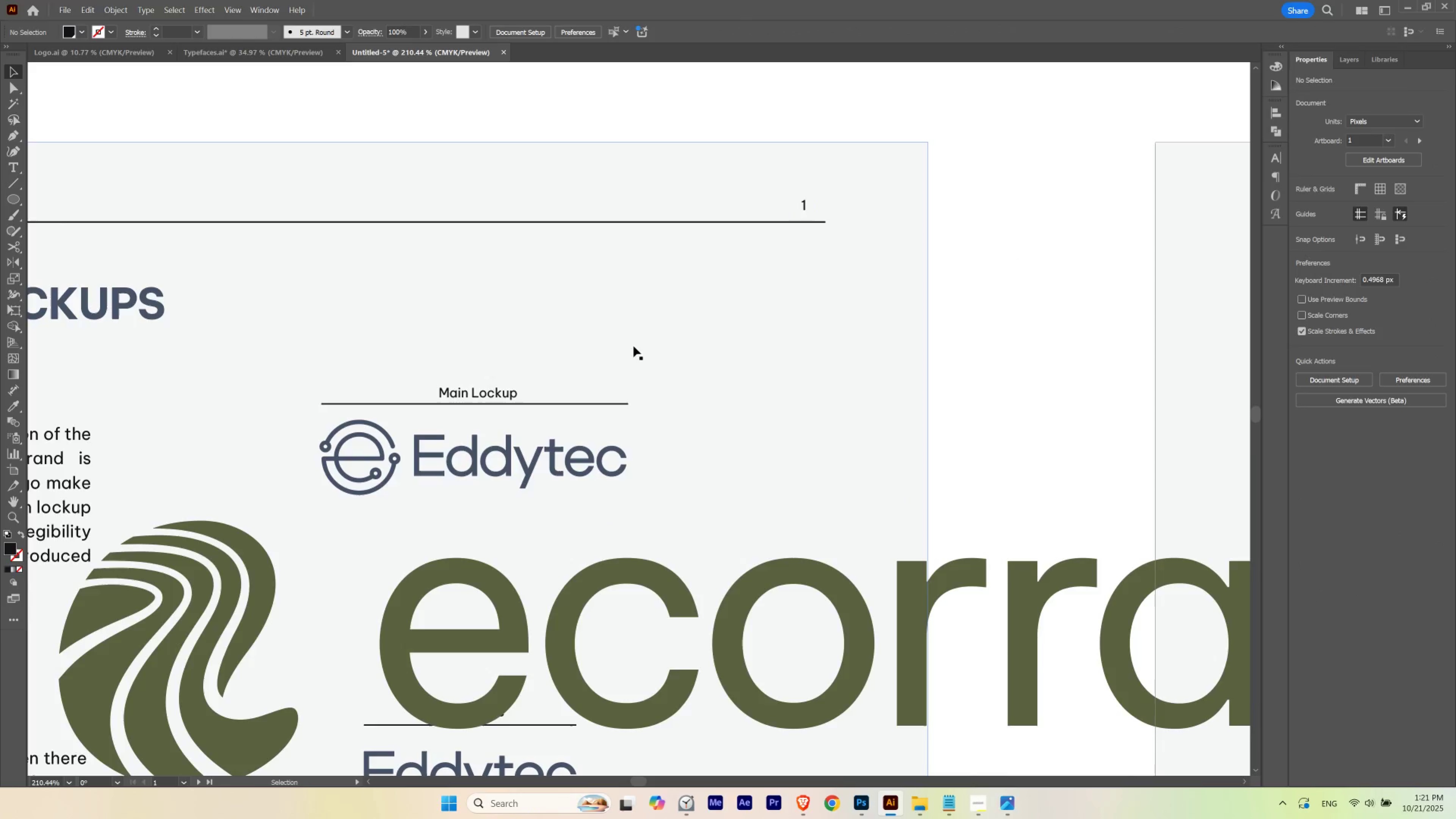 
hold_key(key=ControlLeft, duration=0.59)
 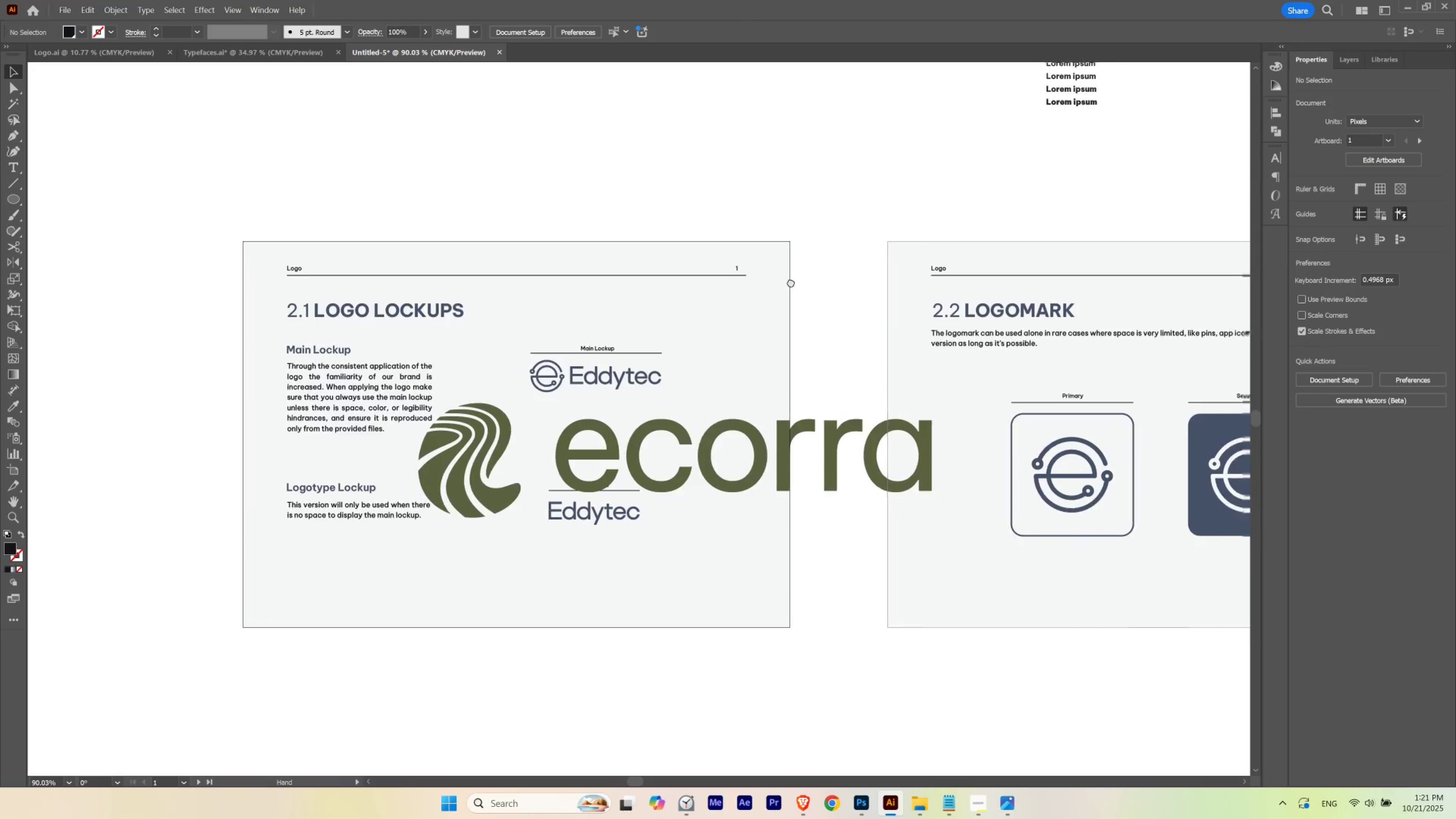 
hold_key(key=Space, duration=1.51)
 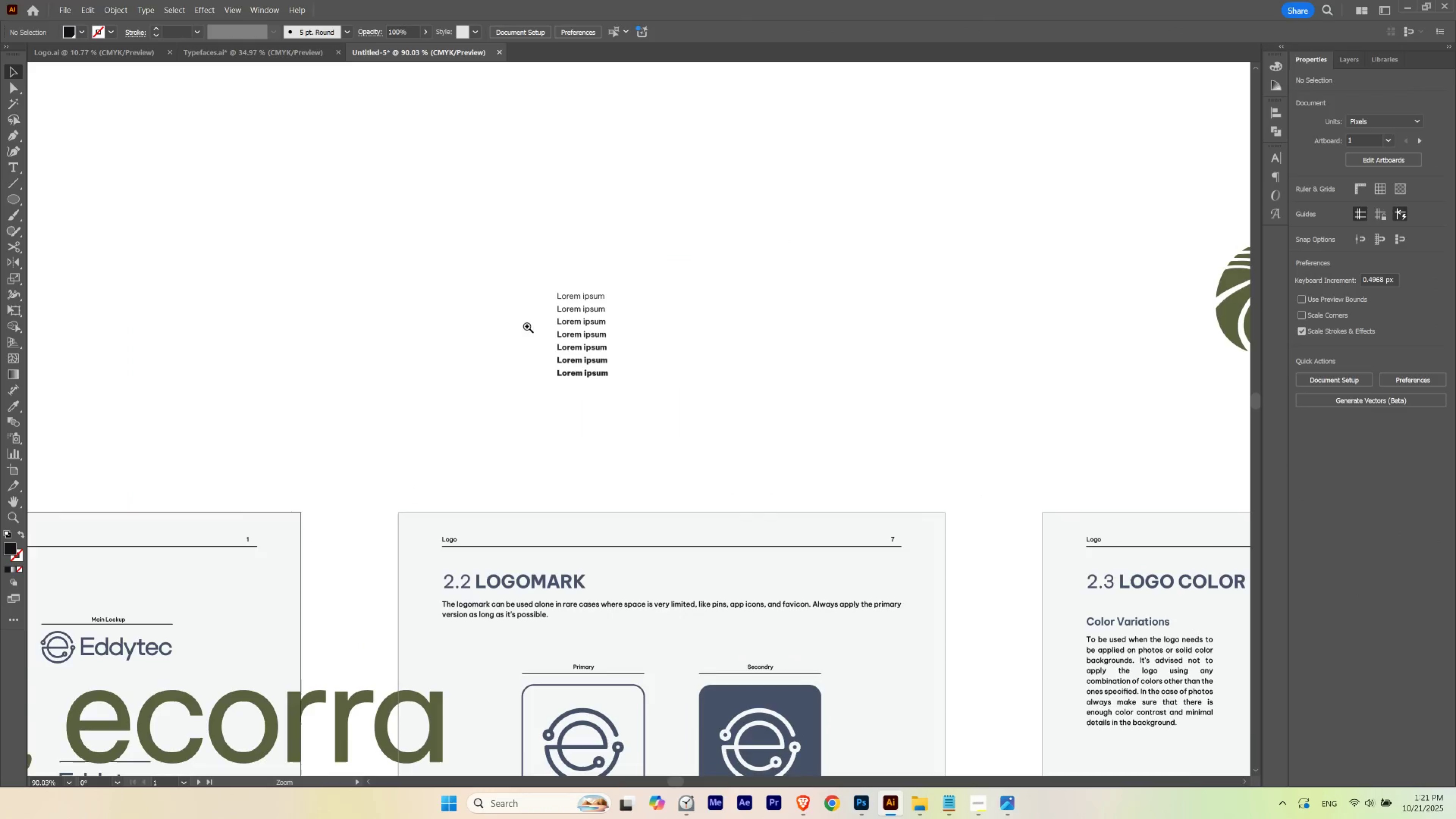 
left_click_drag(start_coordinate=[721, 314], to_coordinate=[627, 345])
 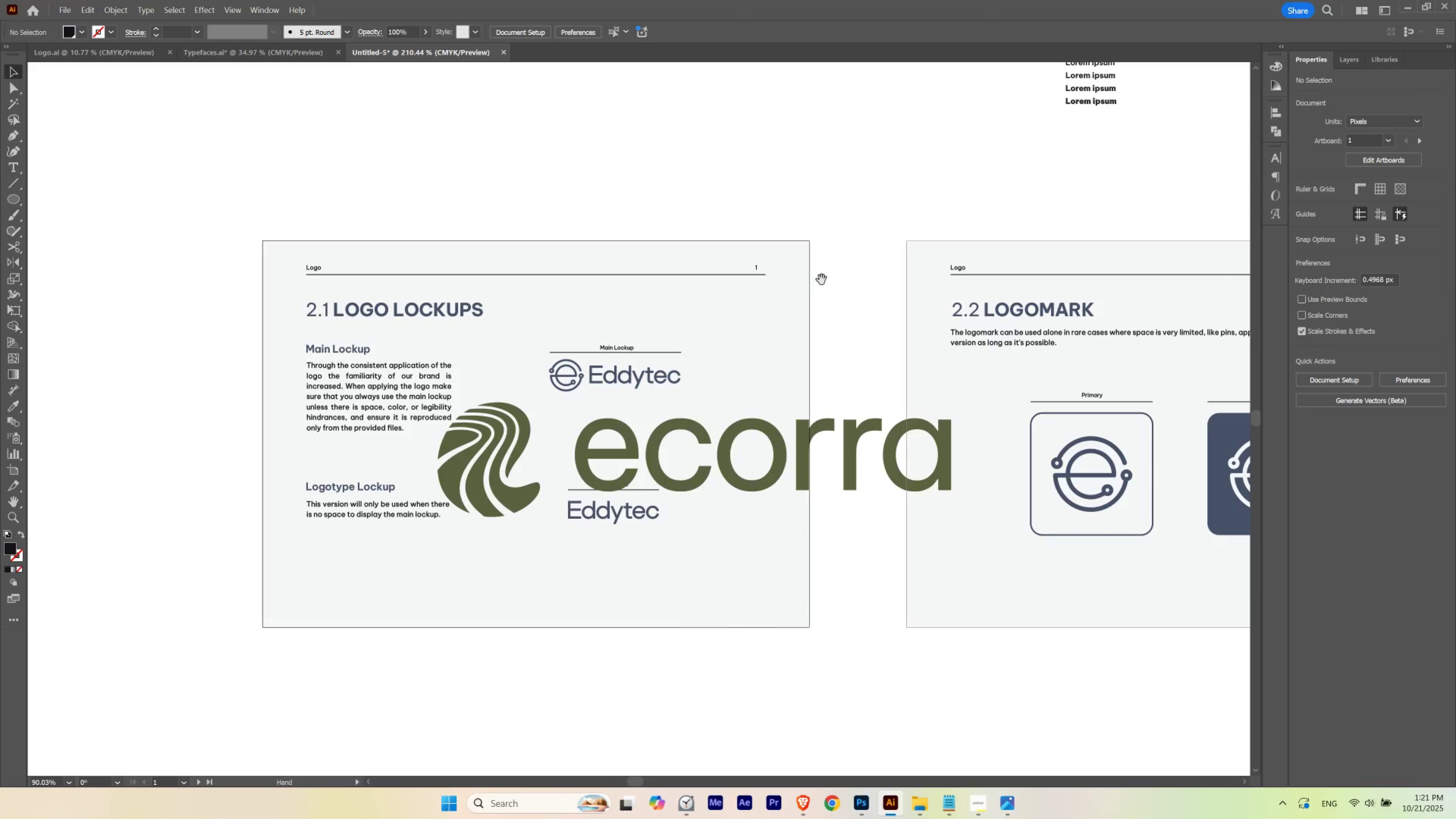 
left_click_drag(start_coordinate=[822, 279], to_coordinate=[313, 551])
 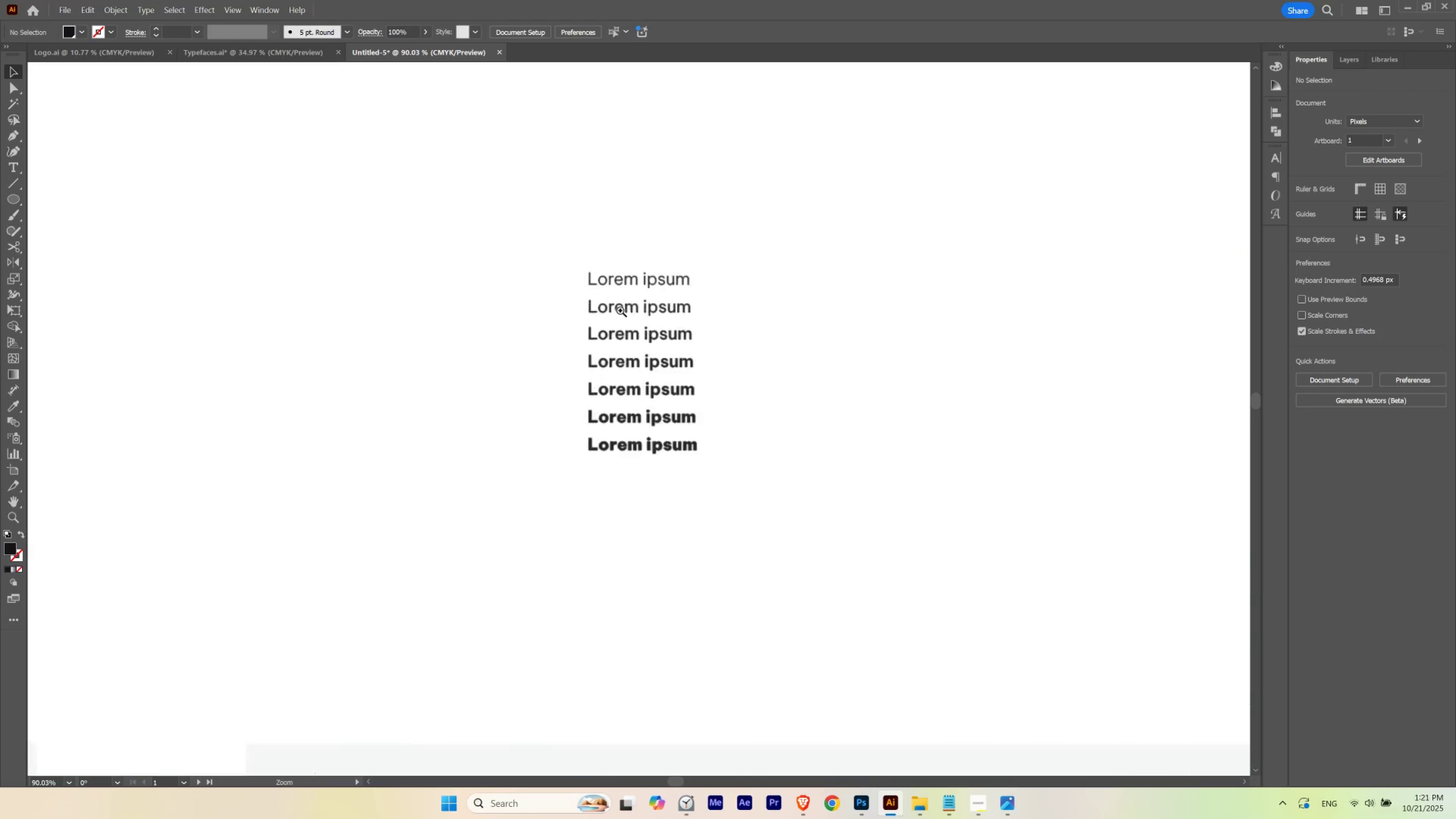 
hold_key(key=Space, duration=0.97)
 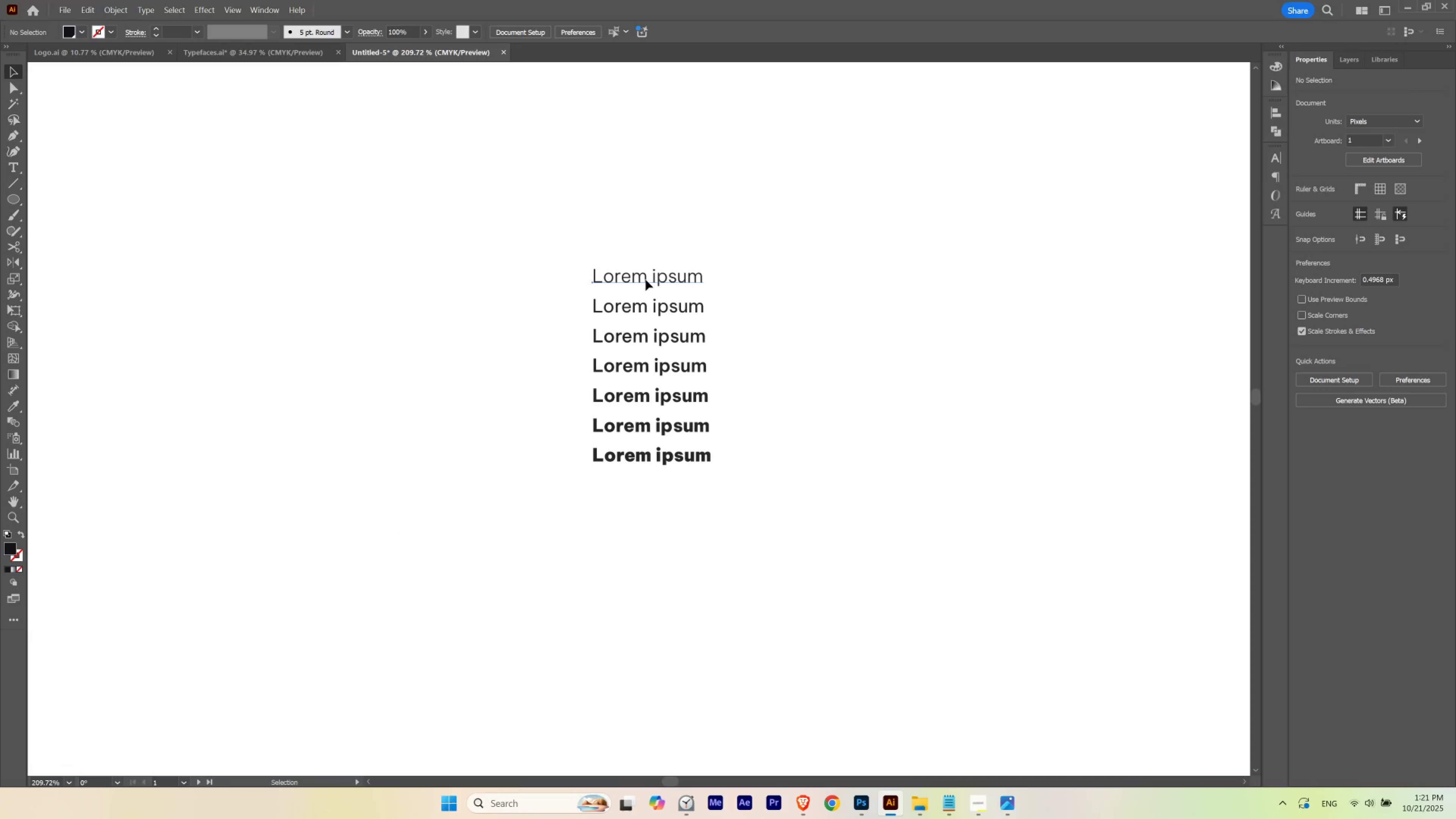 
hold_key(key=ControlLeft, duration=0.51)
left_click_drag(start_coordinate=[530, 311], to_coordinate=[623, 311])
 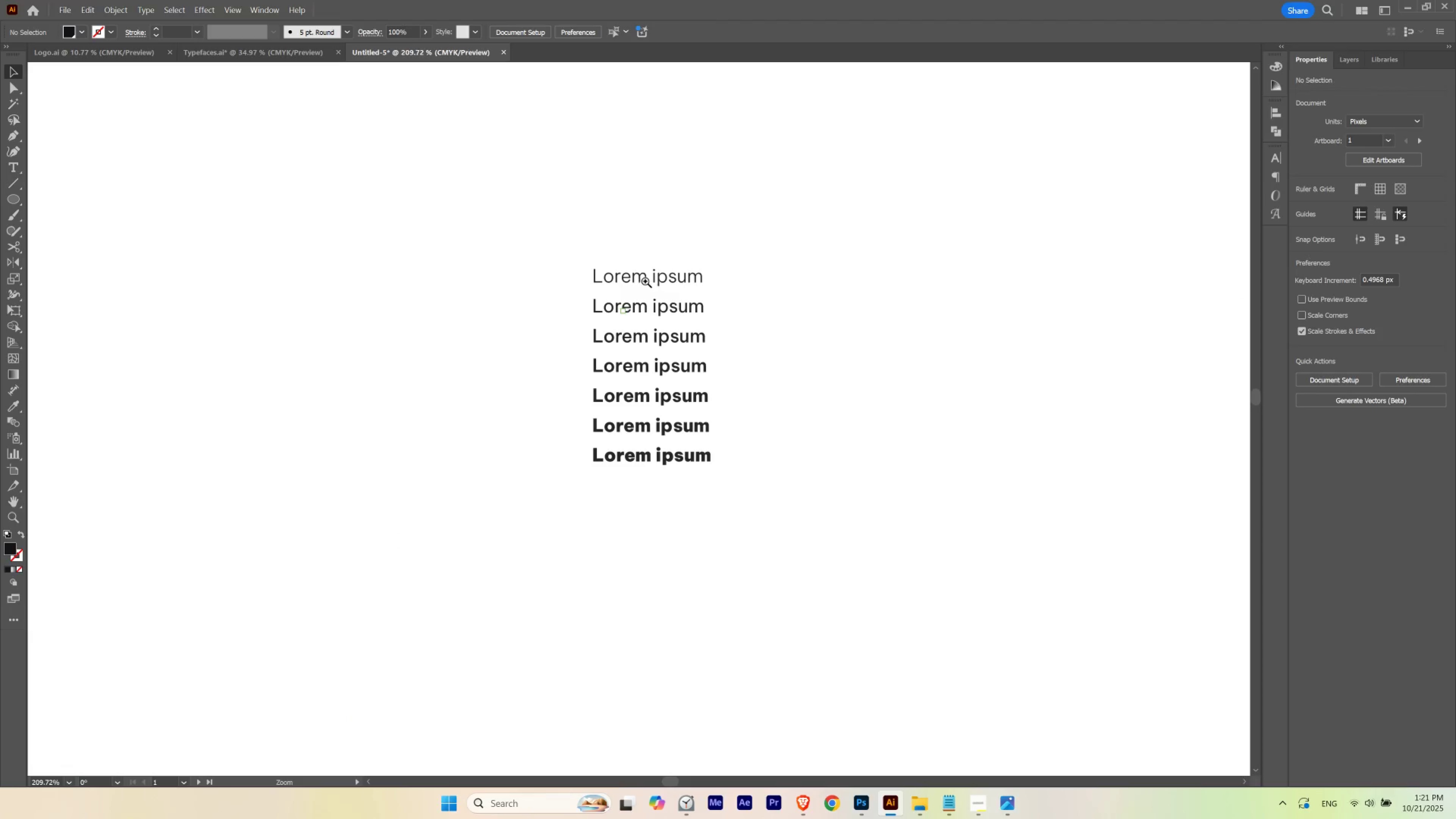 
hold_key(key=AltLeft, duration=2.02)
left_click_drag(start_coordinate=[646, 280], to_coordinate=[663, 250])
 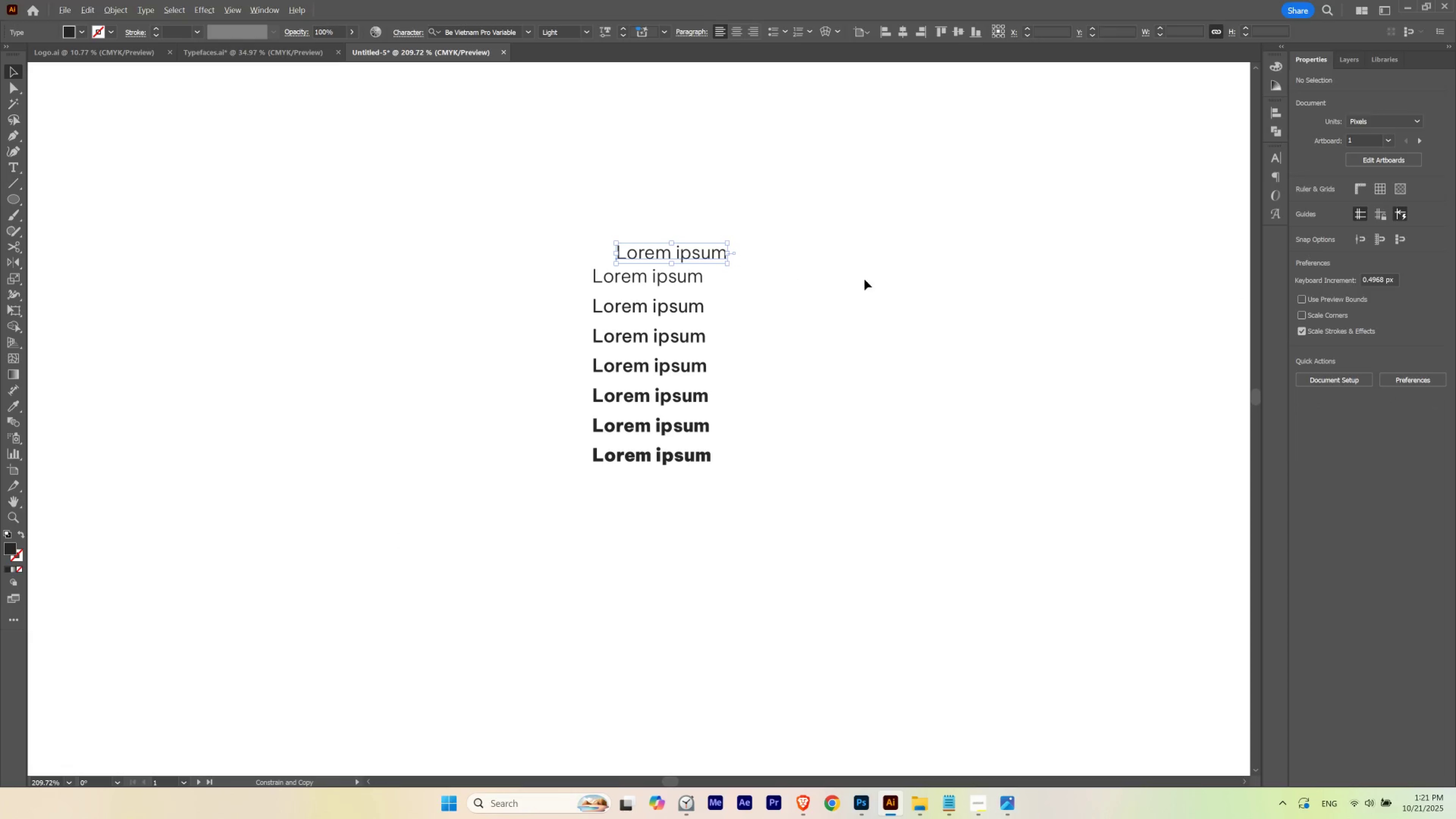 
hold_key(key=ShiftLeft, duration=1.53)
 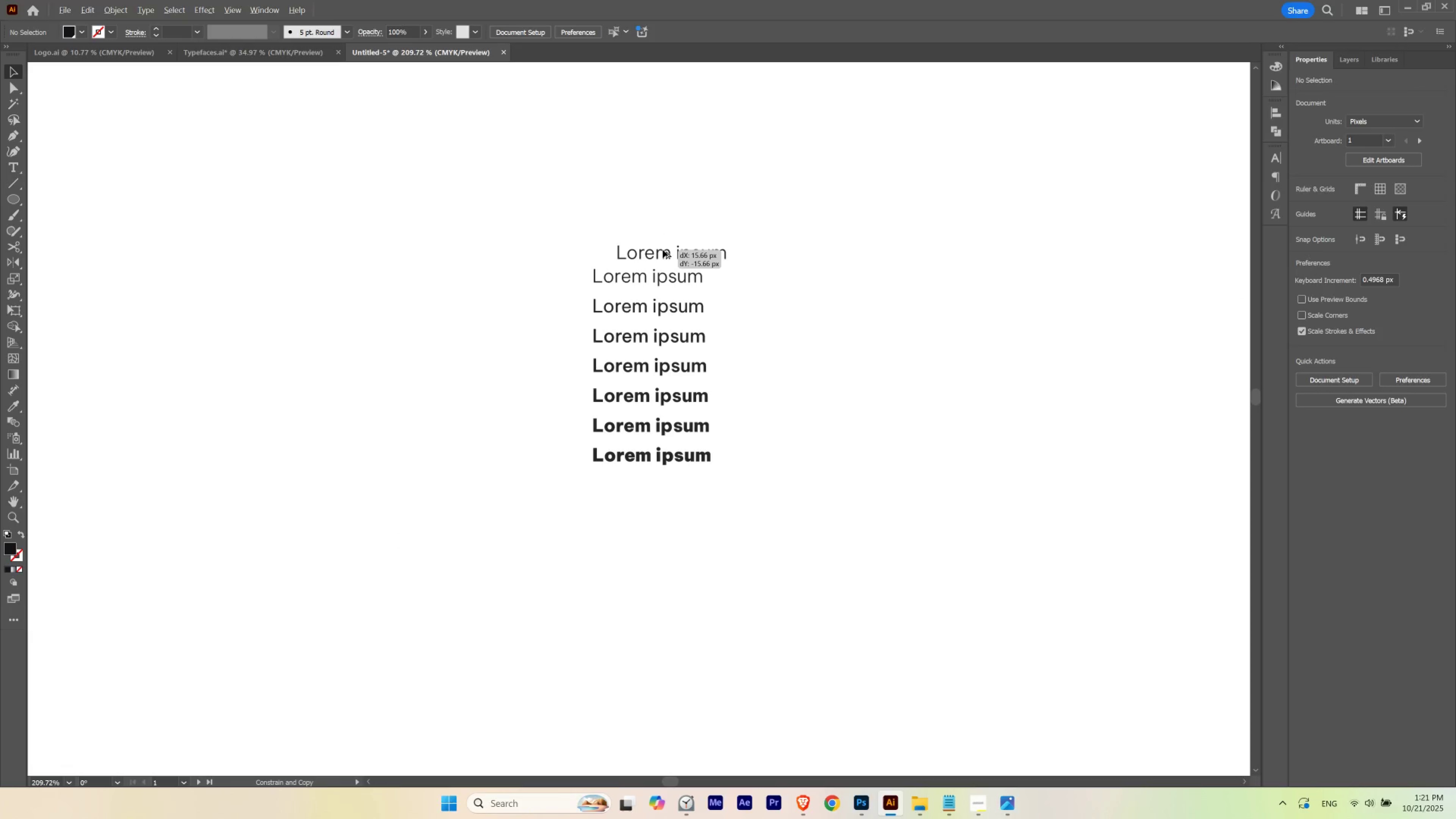 
key(Alt+Shift+ShiftLeft)
 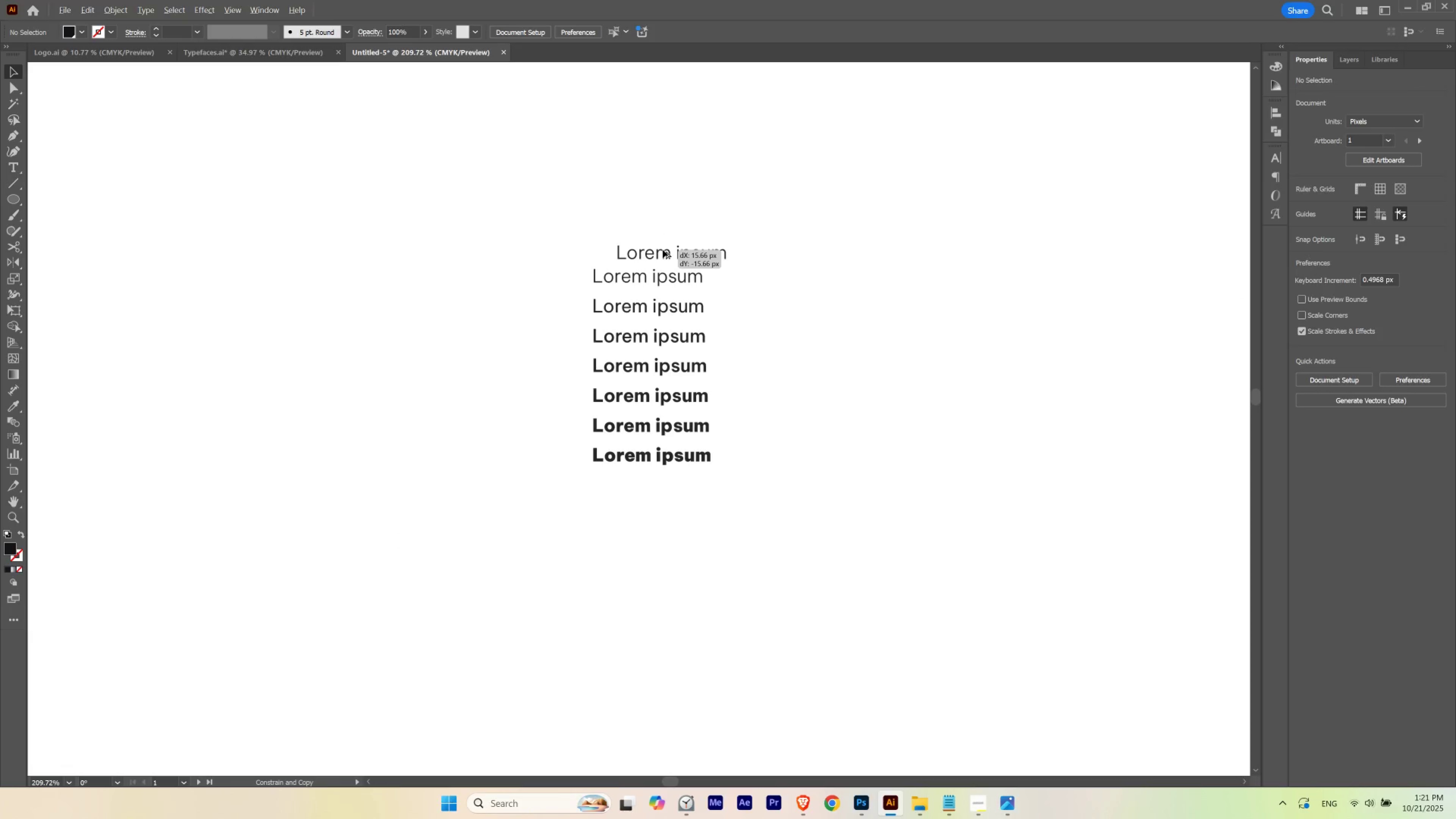 
key(Alt+Shift+ShiftLeft)
 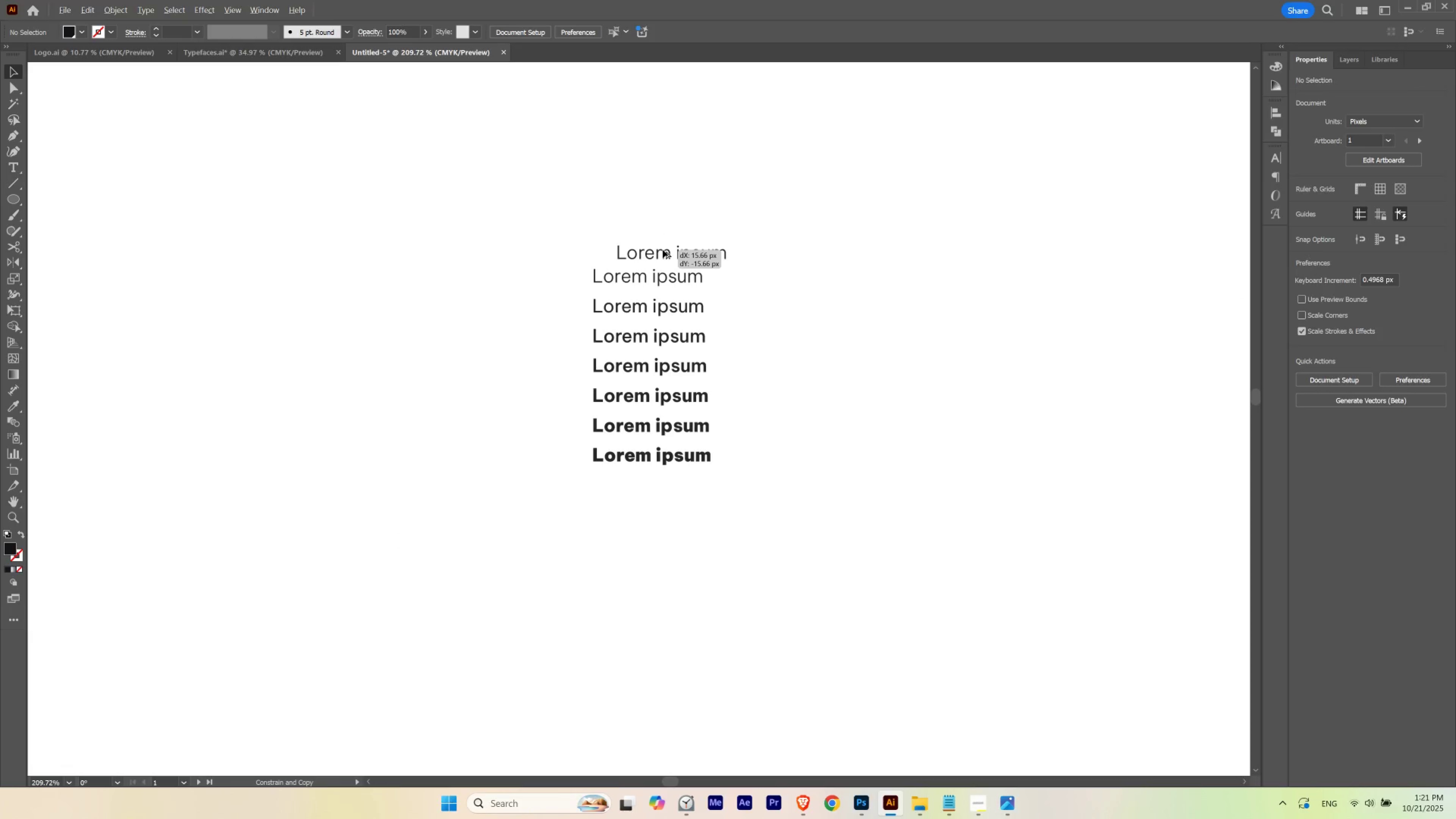 
key(Alt+Shift+ShiftLeft)
 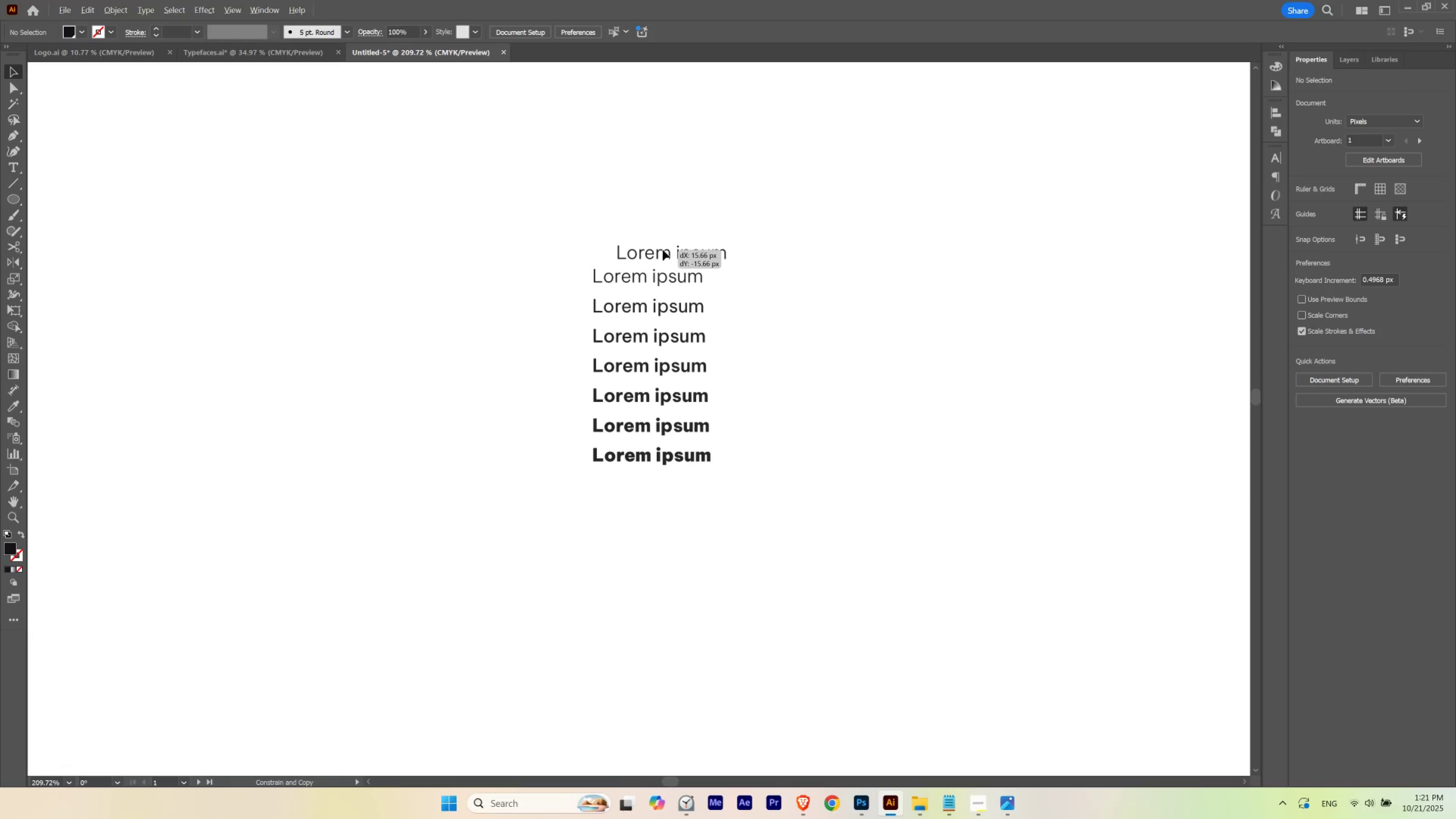 
key(Alt+Shift+ShiftLeft)
 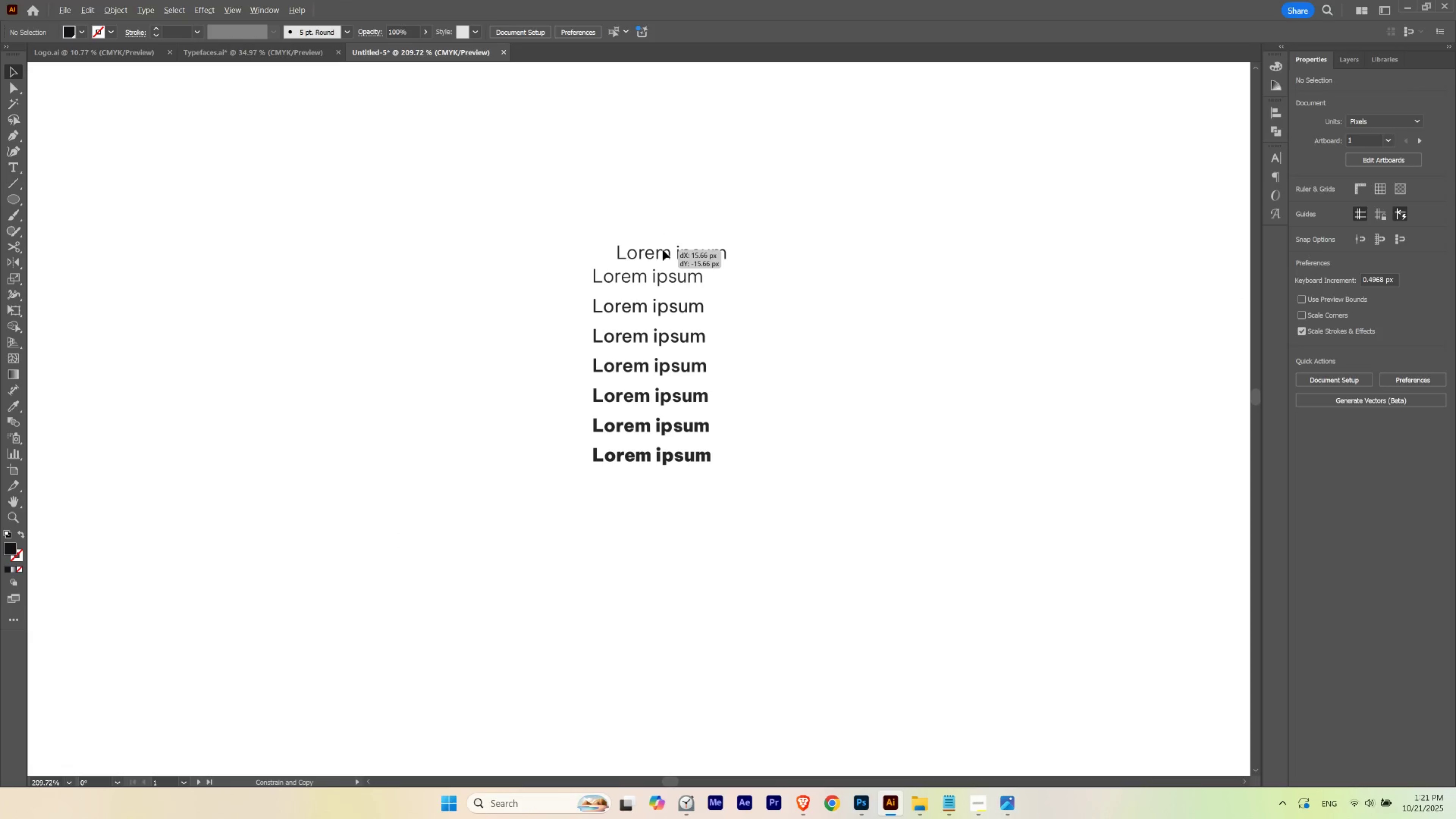 
key(Alt+Shift+ShiftLeft)
 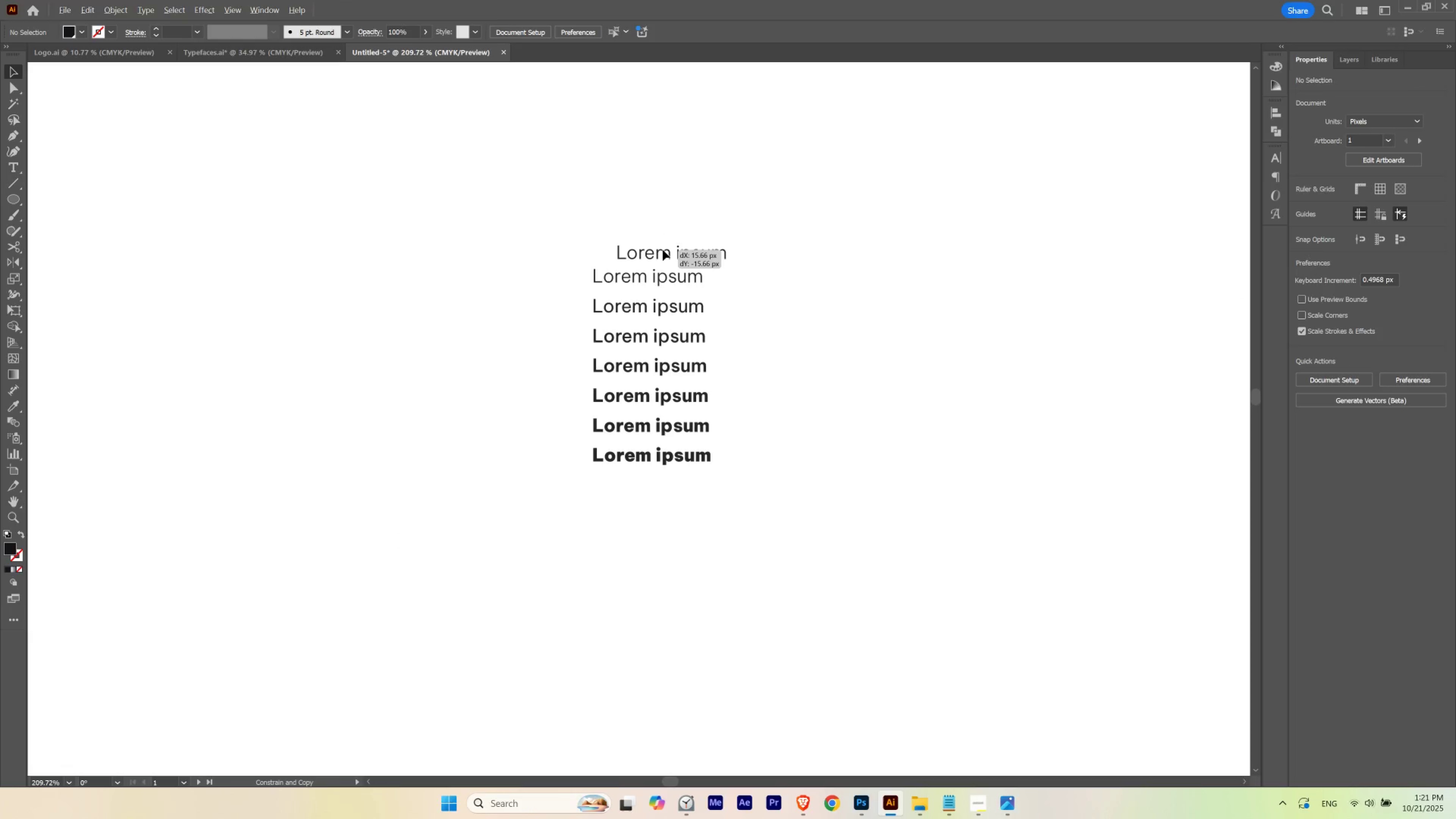 
key(Alt+Shift+ShiftLeft)
 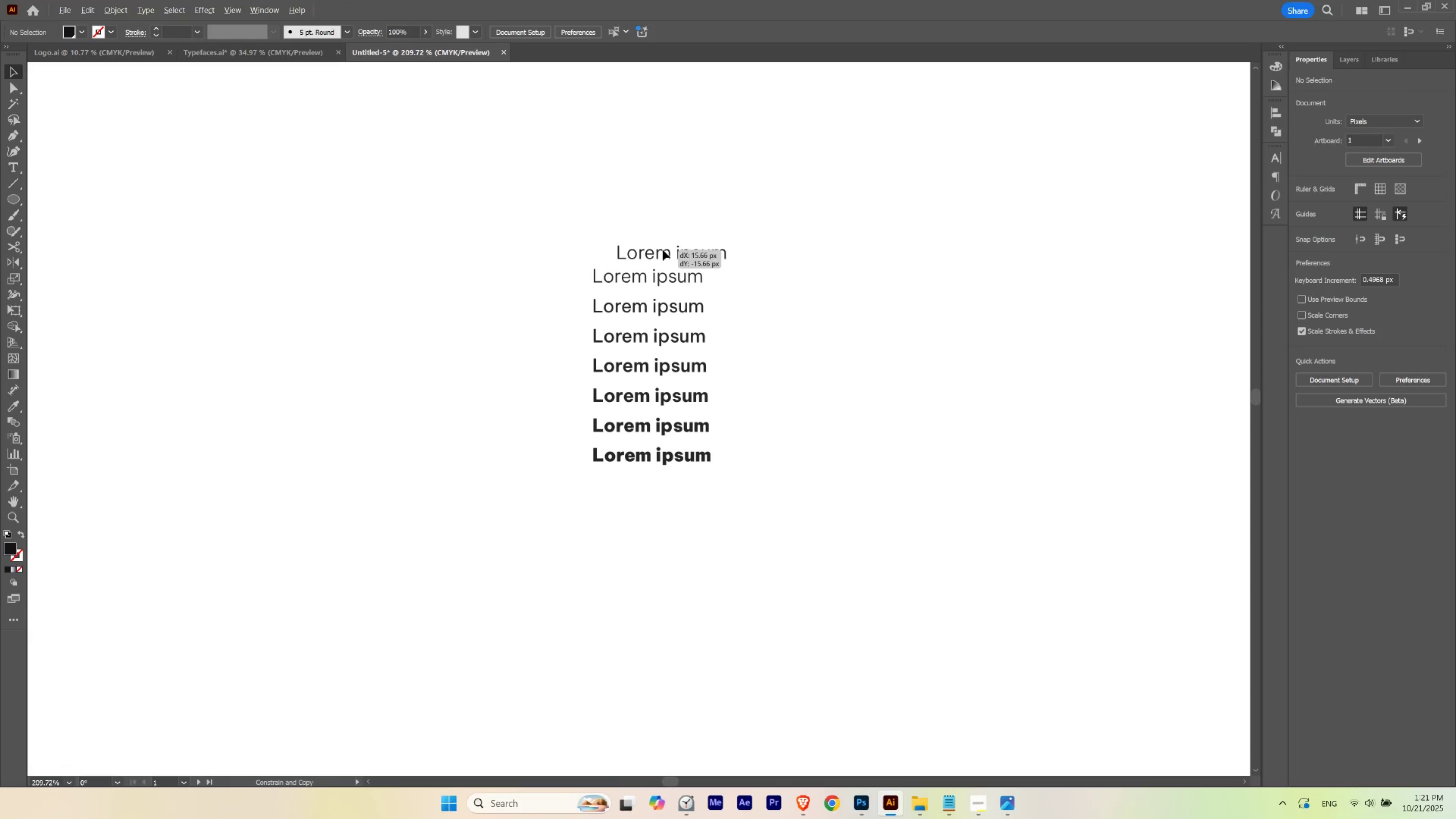 
key(Alt+Shift+ShiftLeft)
 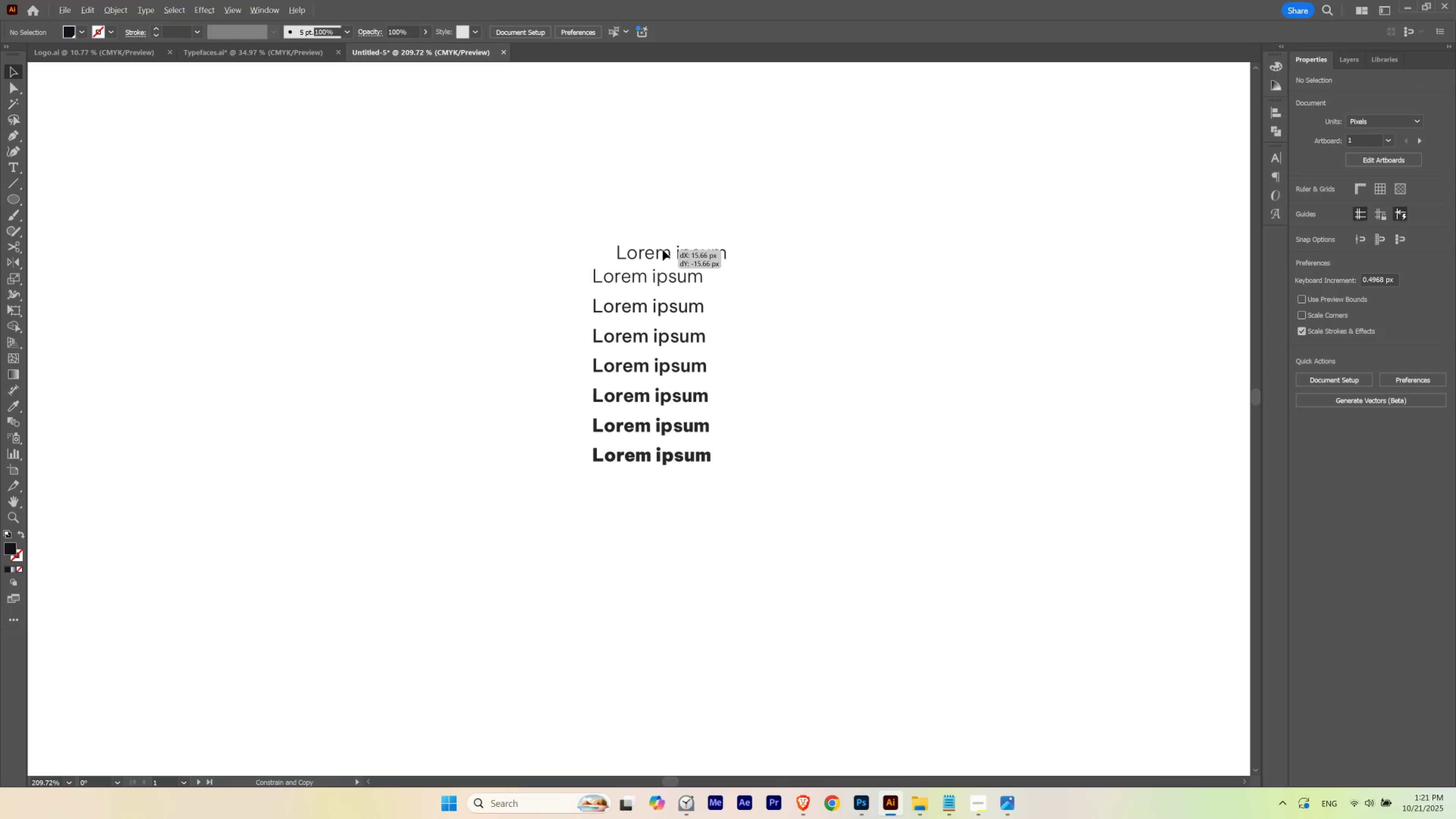 
key(Alt+Shift+ShiftLeft)
 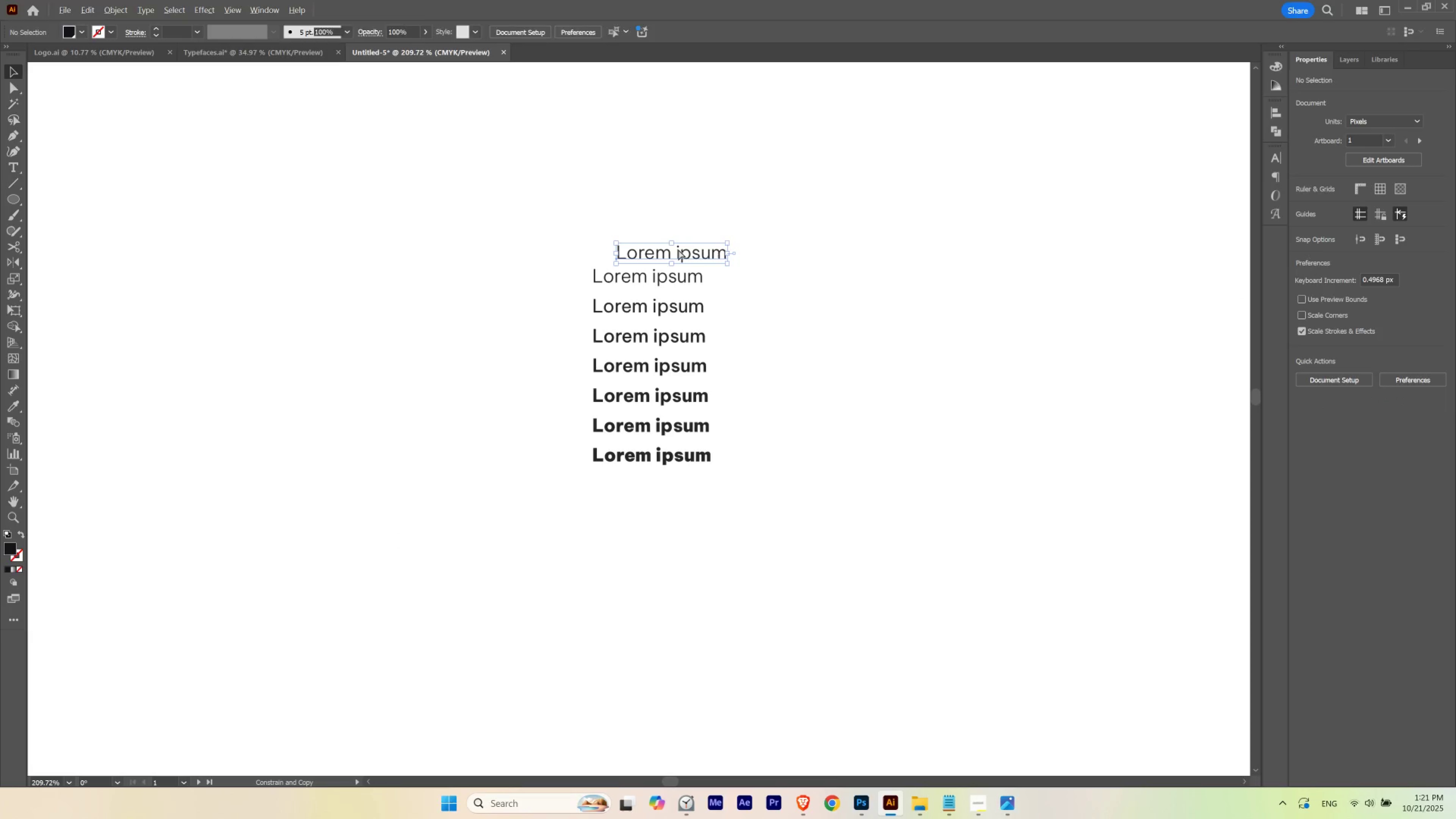 
hold_key(key=ControlLeft, duration=0.37)
 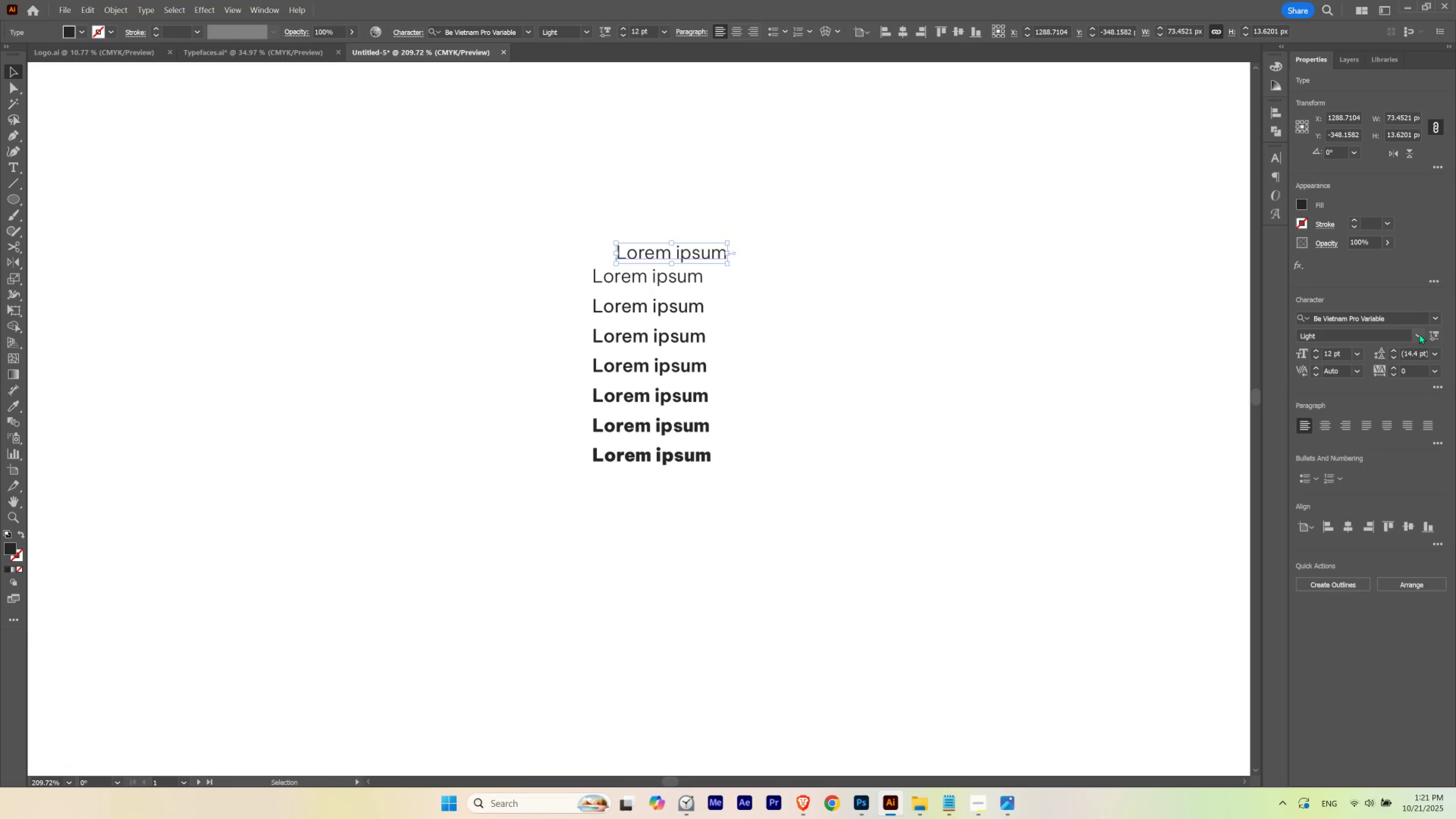 
left_click([1419, 334])
 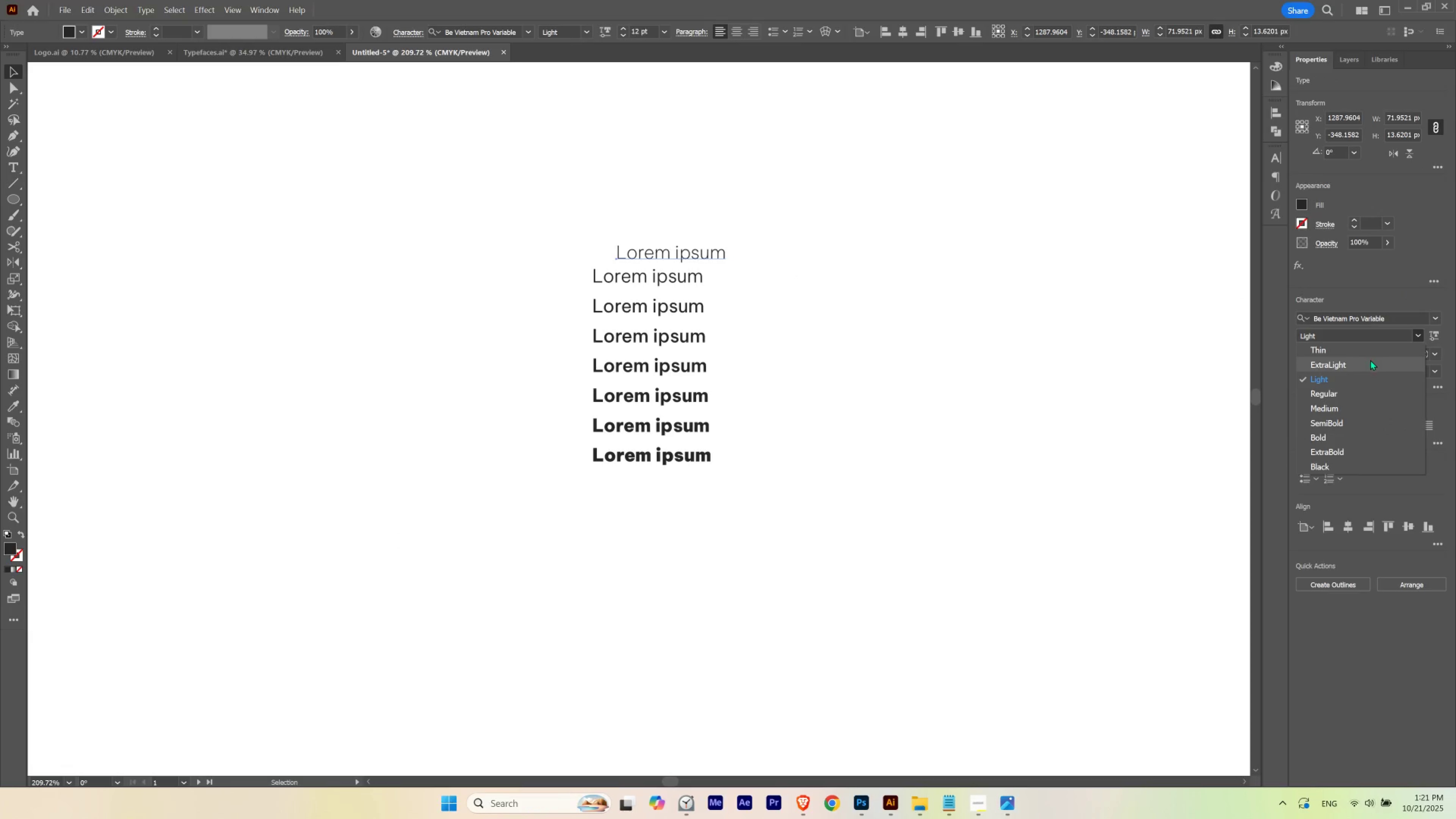 
left_click([1370, 360])
 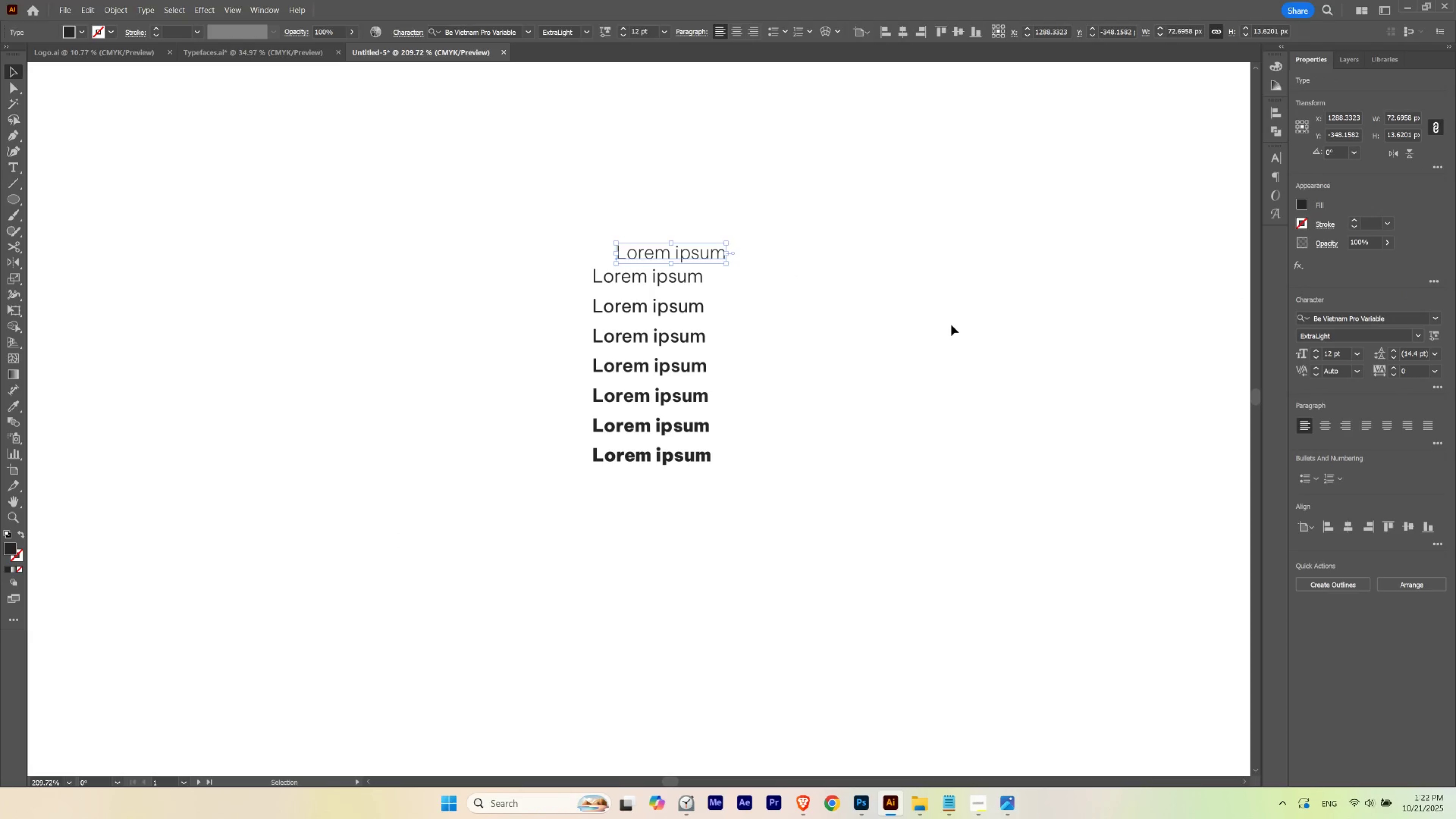 
left_click([951, 325])
 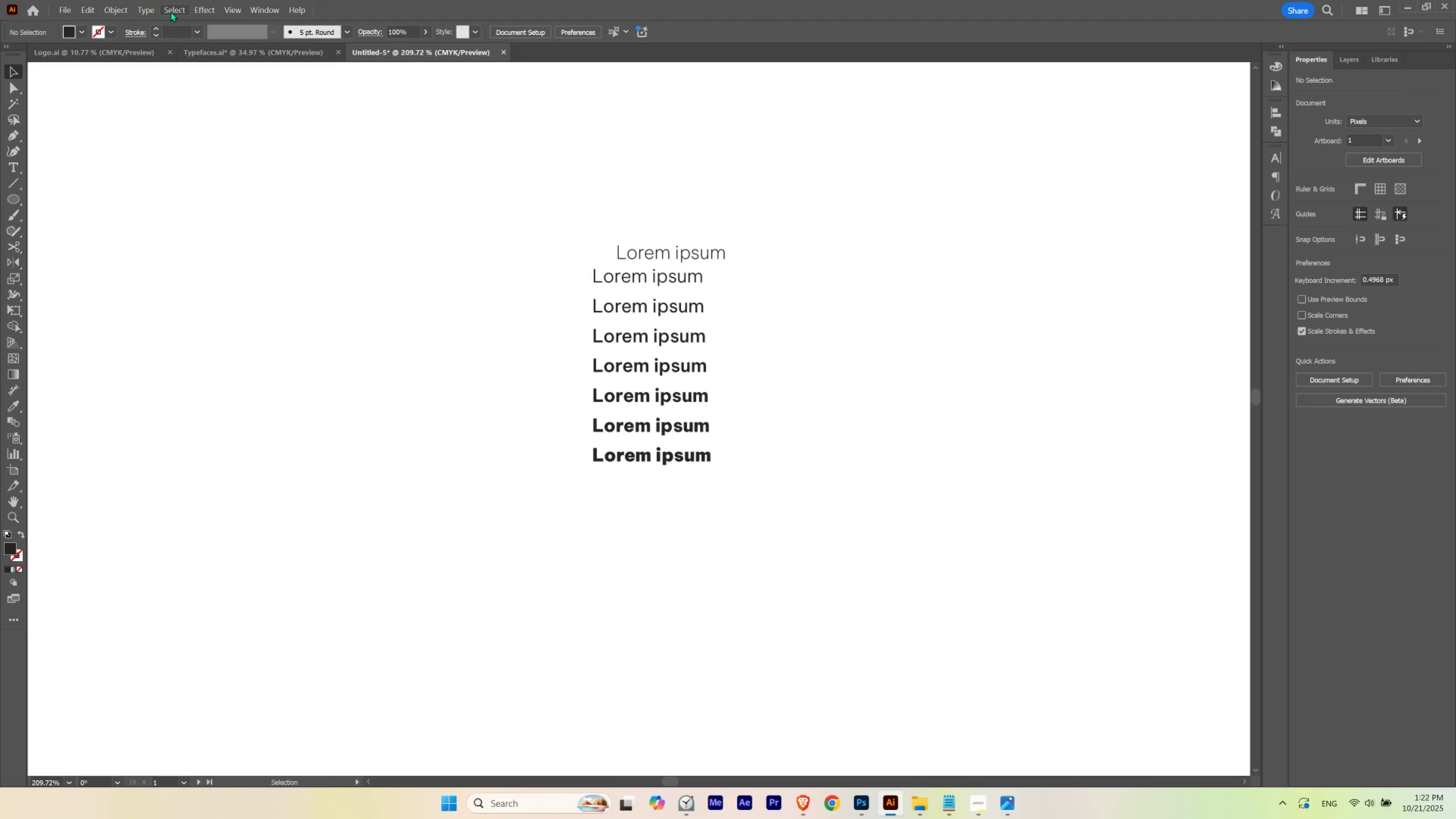 
left_click([155, 11])
 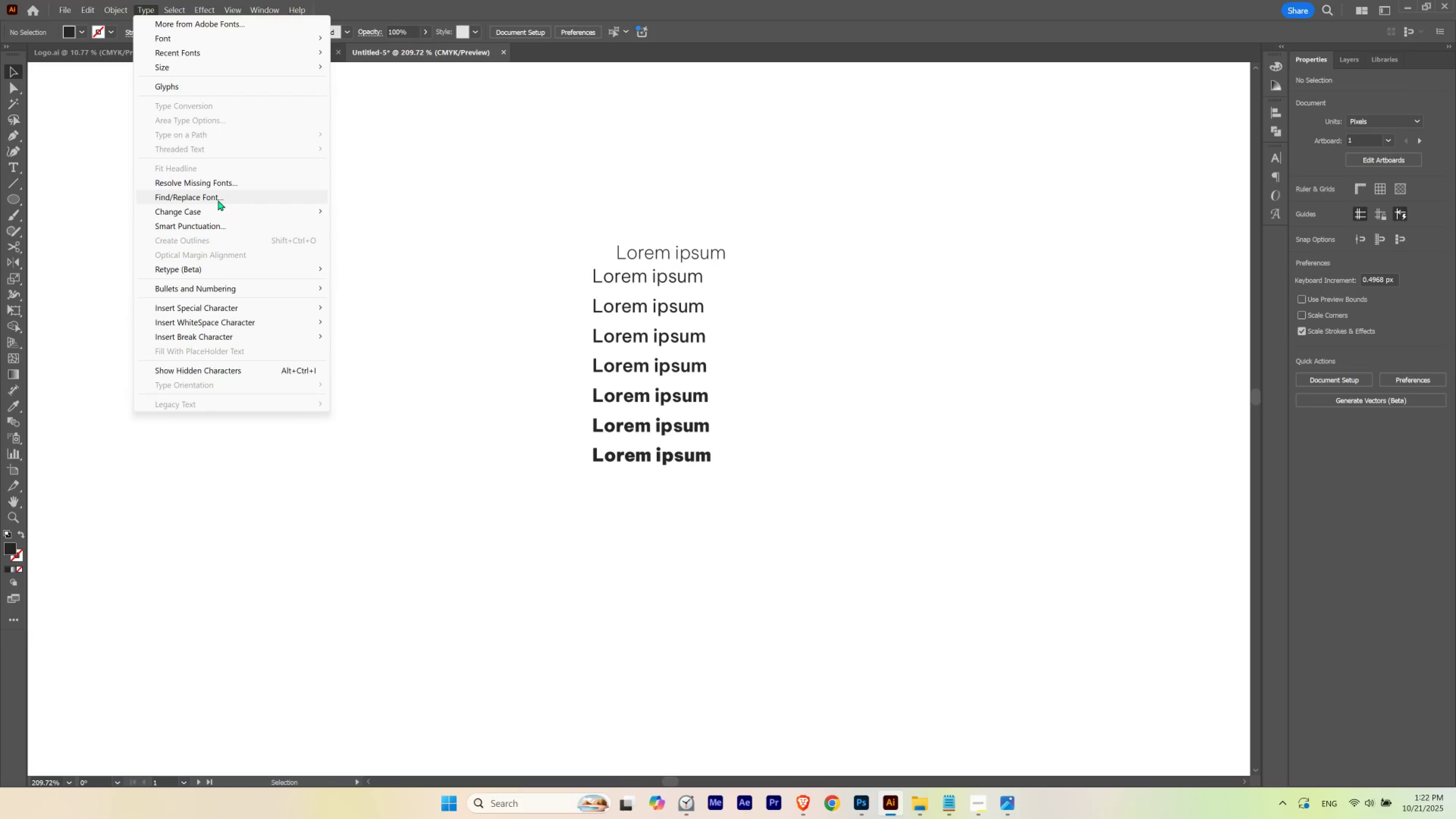 
left_click([218, 200])
 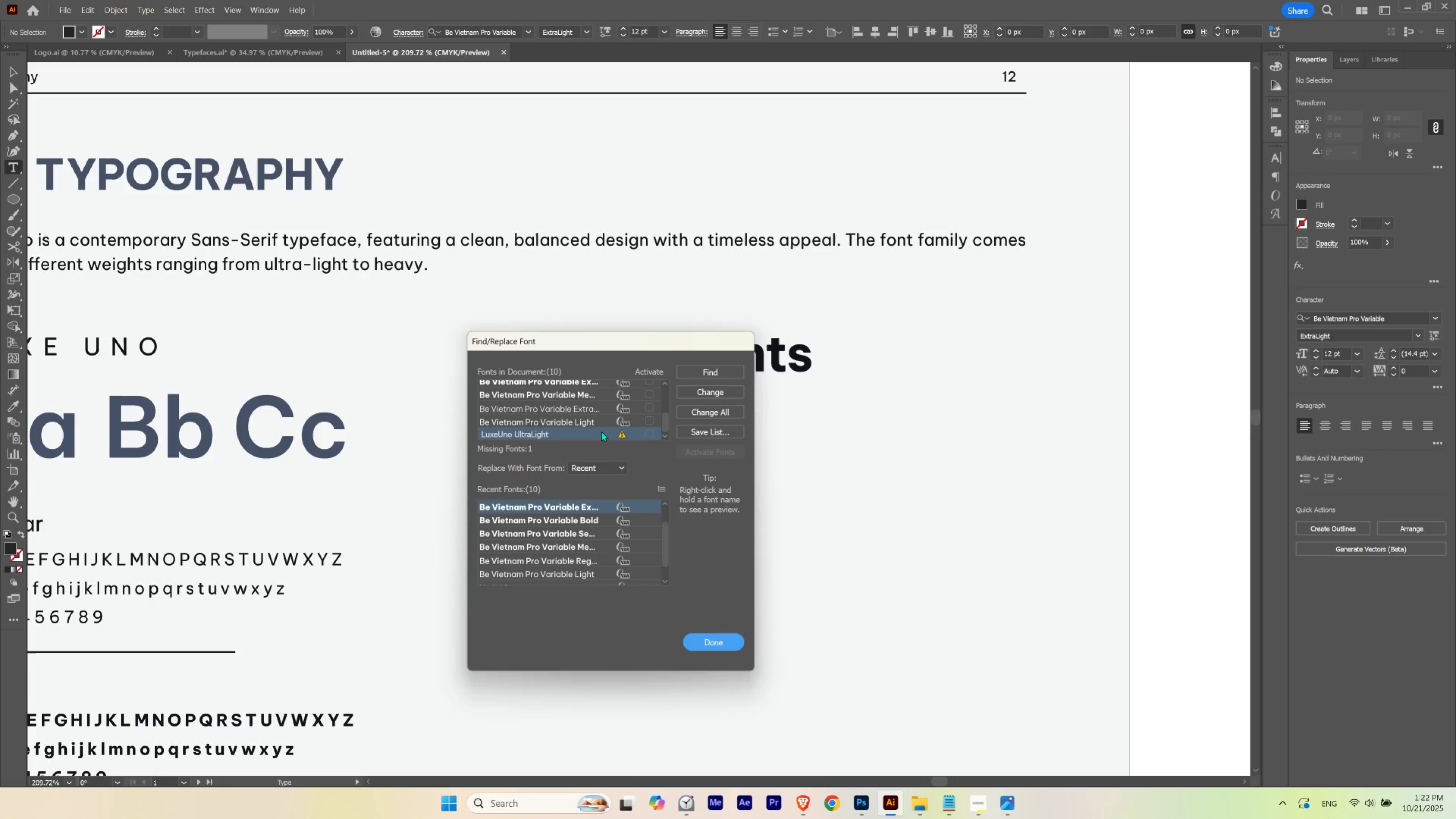 
left_click([577, 430])
 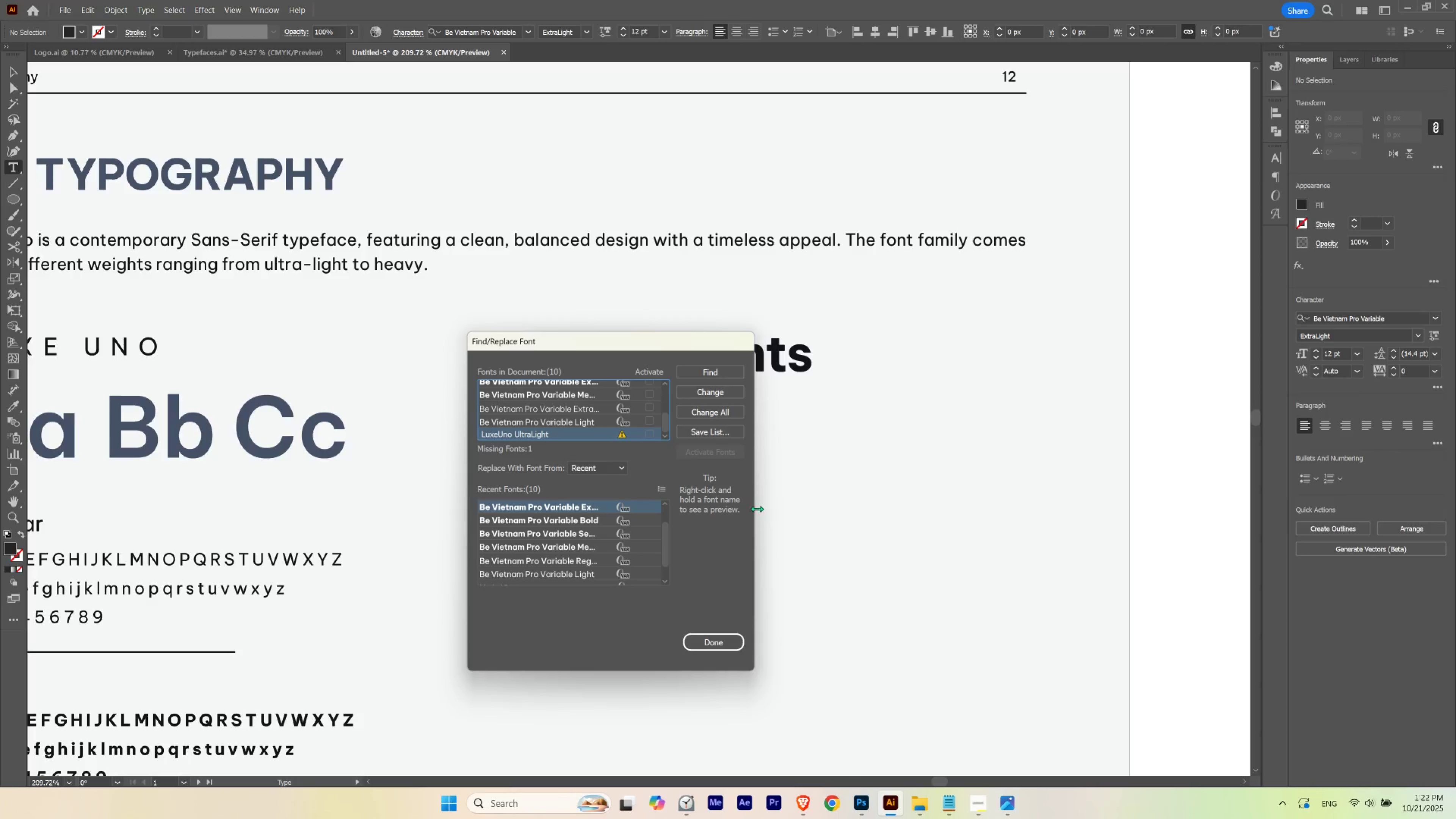 
left_click_drag(start_coordinate=[754, 508], to_coordinate=[860, 511])
 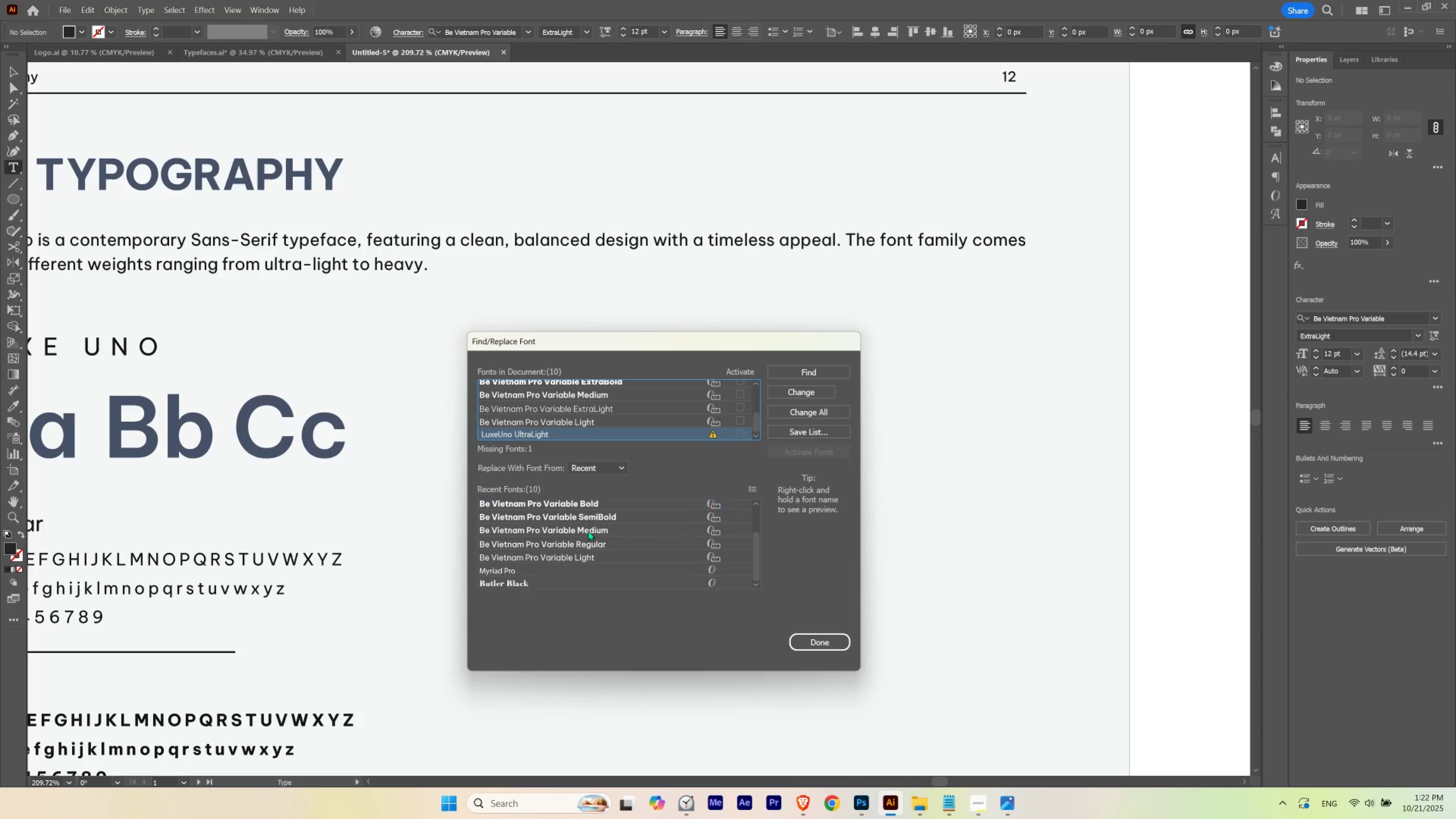 
scroll: coordinate [588, 530], scroll_direction: down, amount: 2.0
 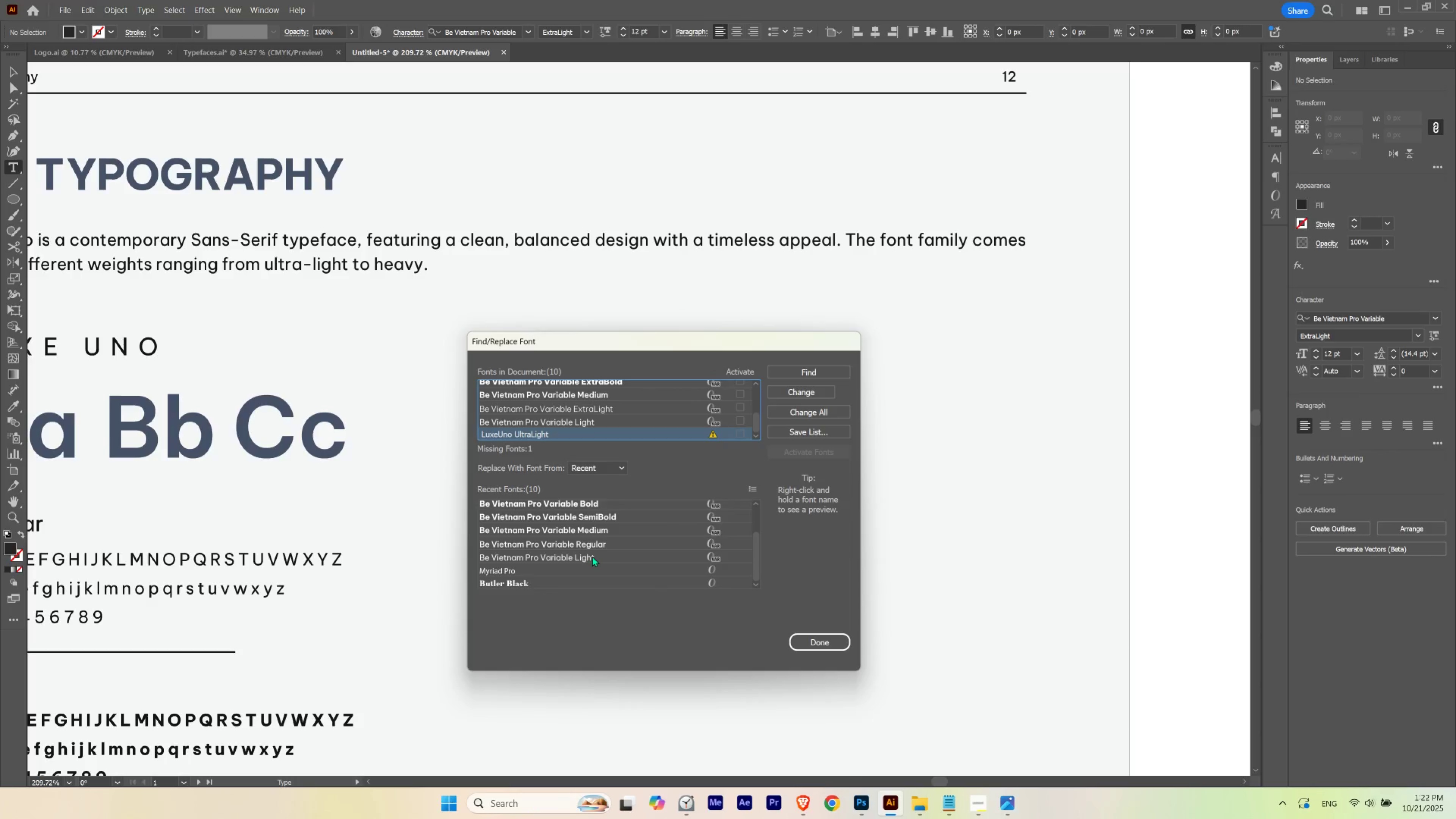 
left_click([592, 556])
 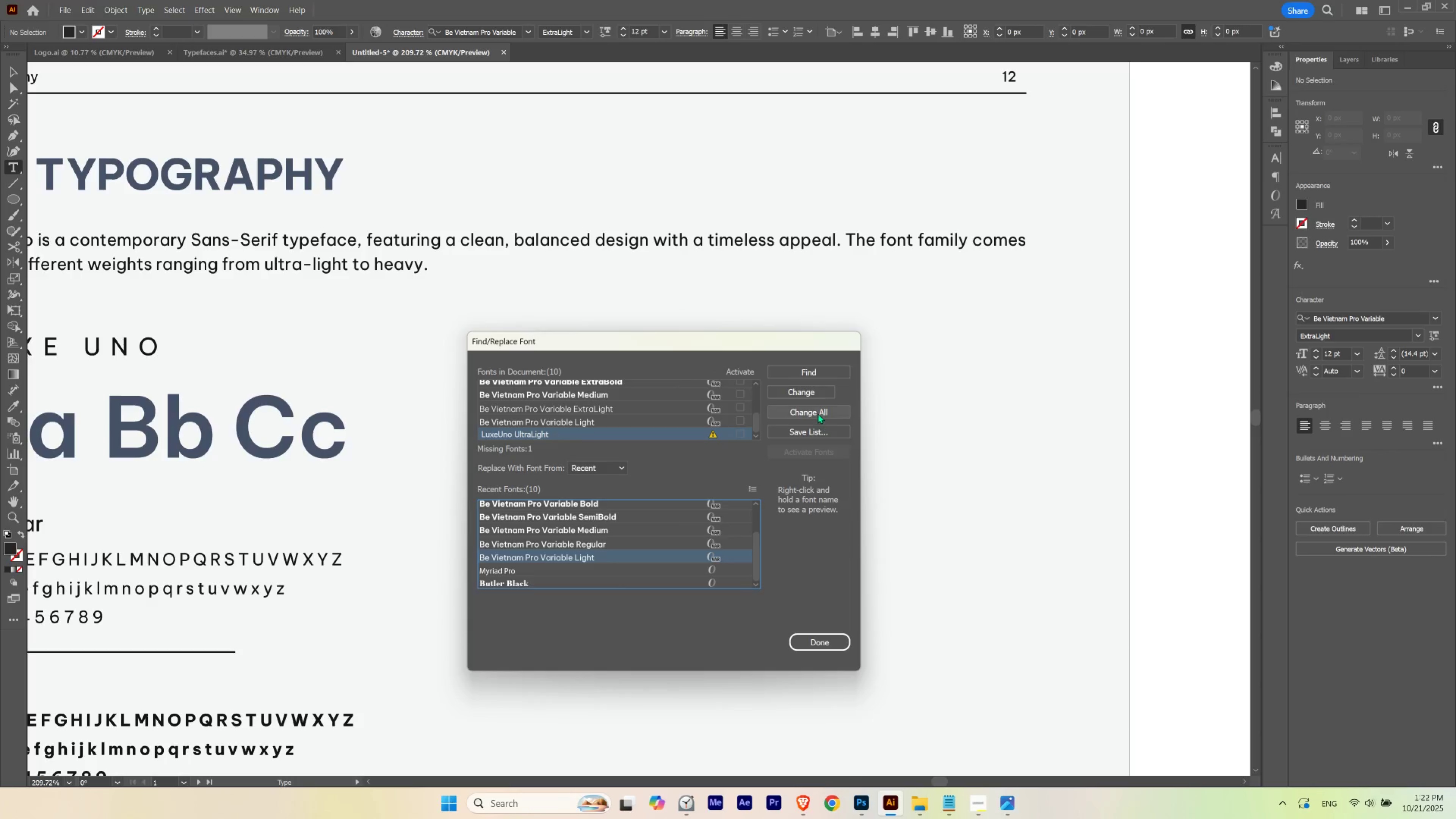 
left_click([817, 412])
 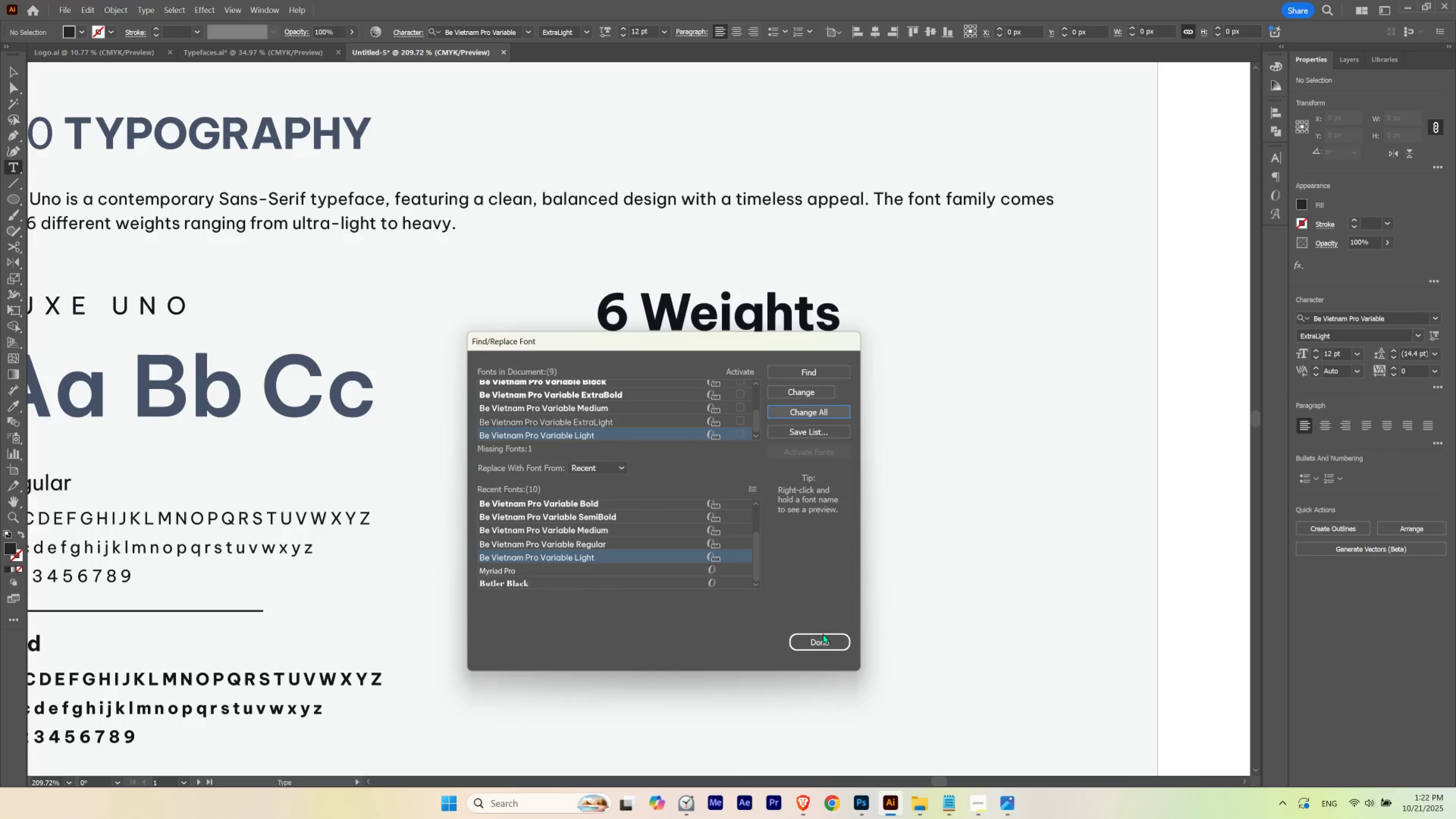 
left_click([823, 640])
 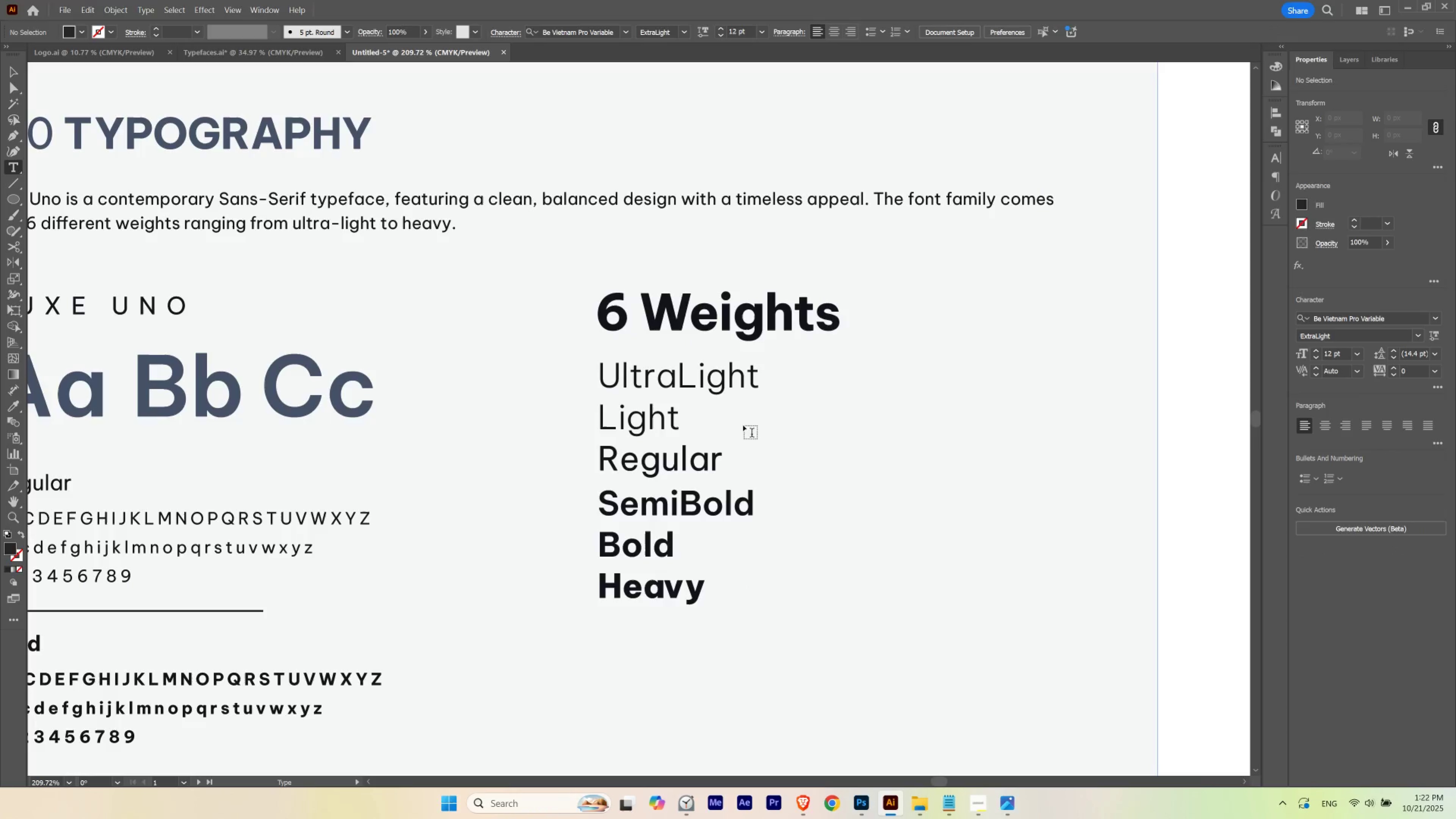 
hold_key(key=Space, duration=1.86)
 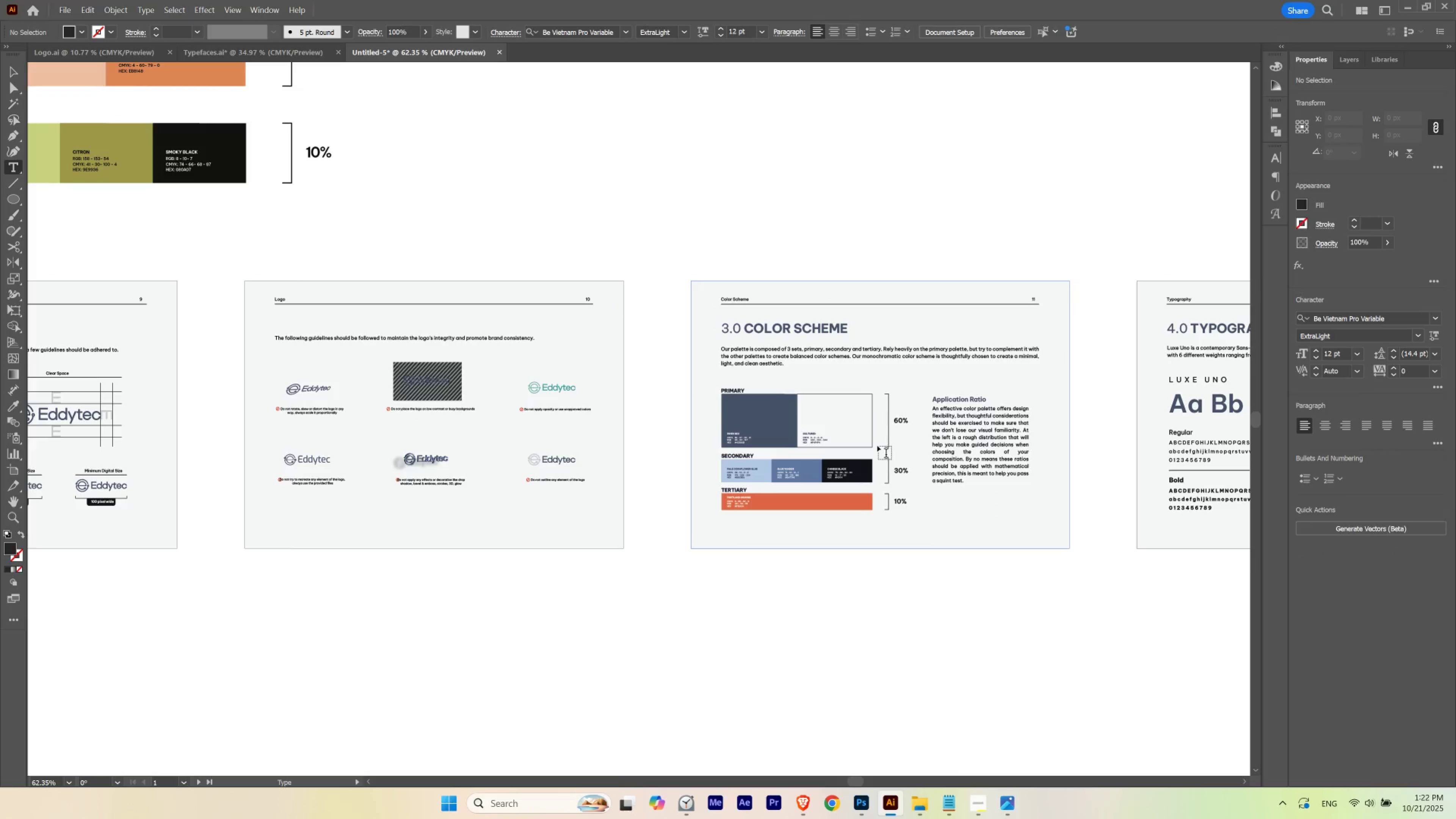 
hold_key(key=ControlLeft, duration=0.68)
left_click_drag(start_coordinate=[803, 368], to_coordinate=[670, 420])
 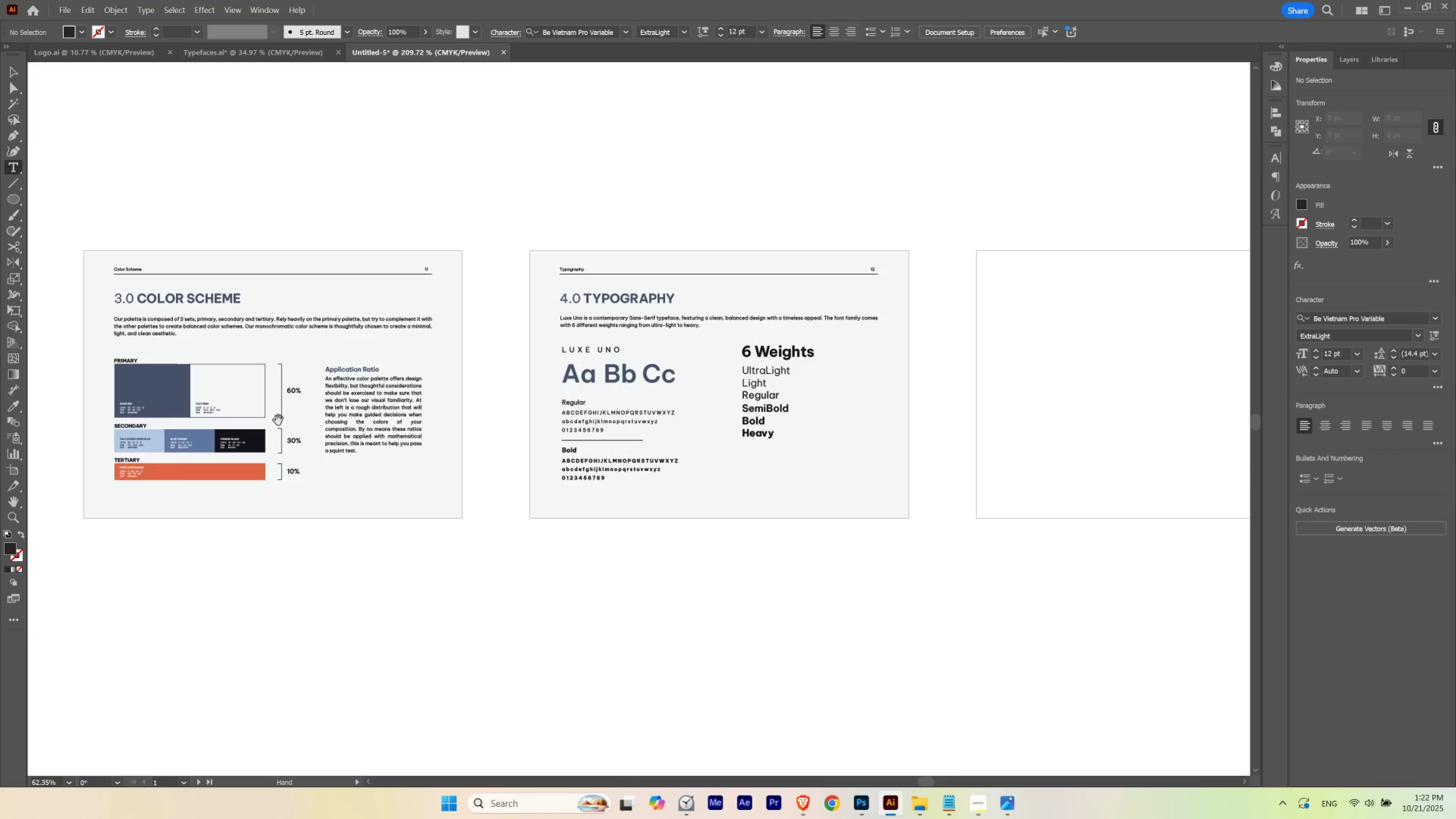 
left_click_drag(start_coordinate=[270, 417], to_coordinate=[877, 447])
 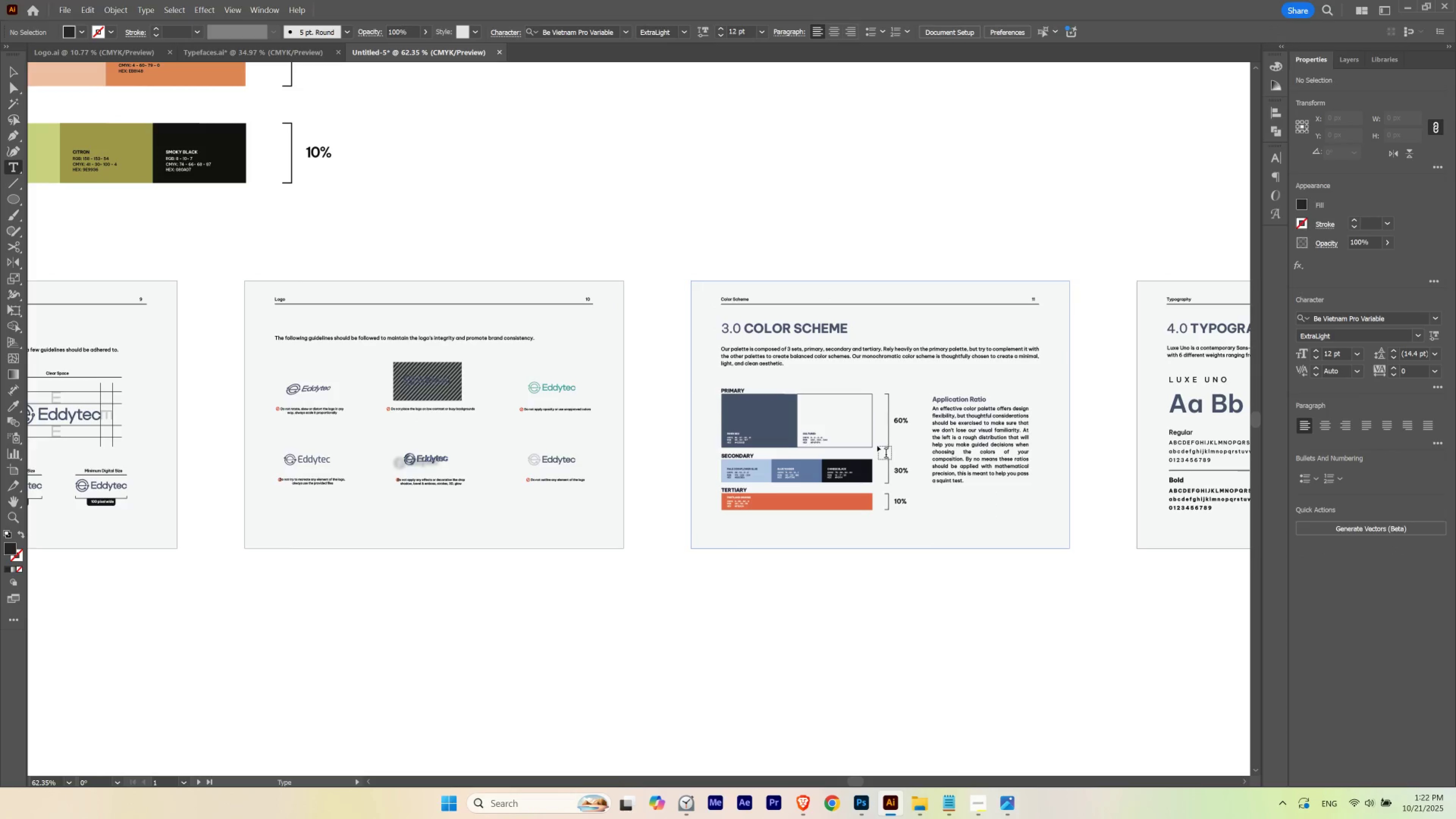 
key(Escape)
 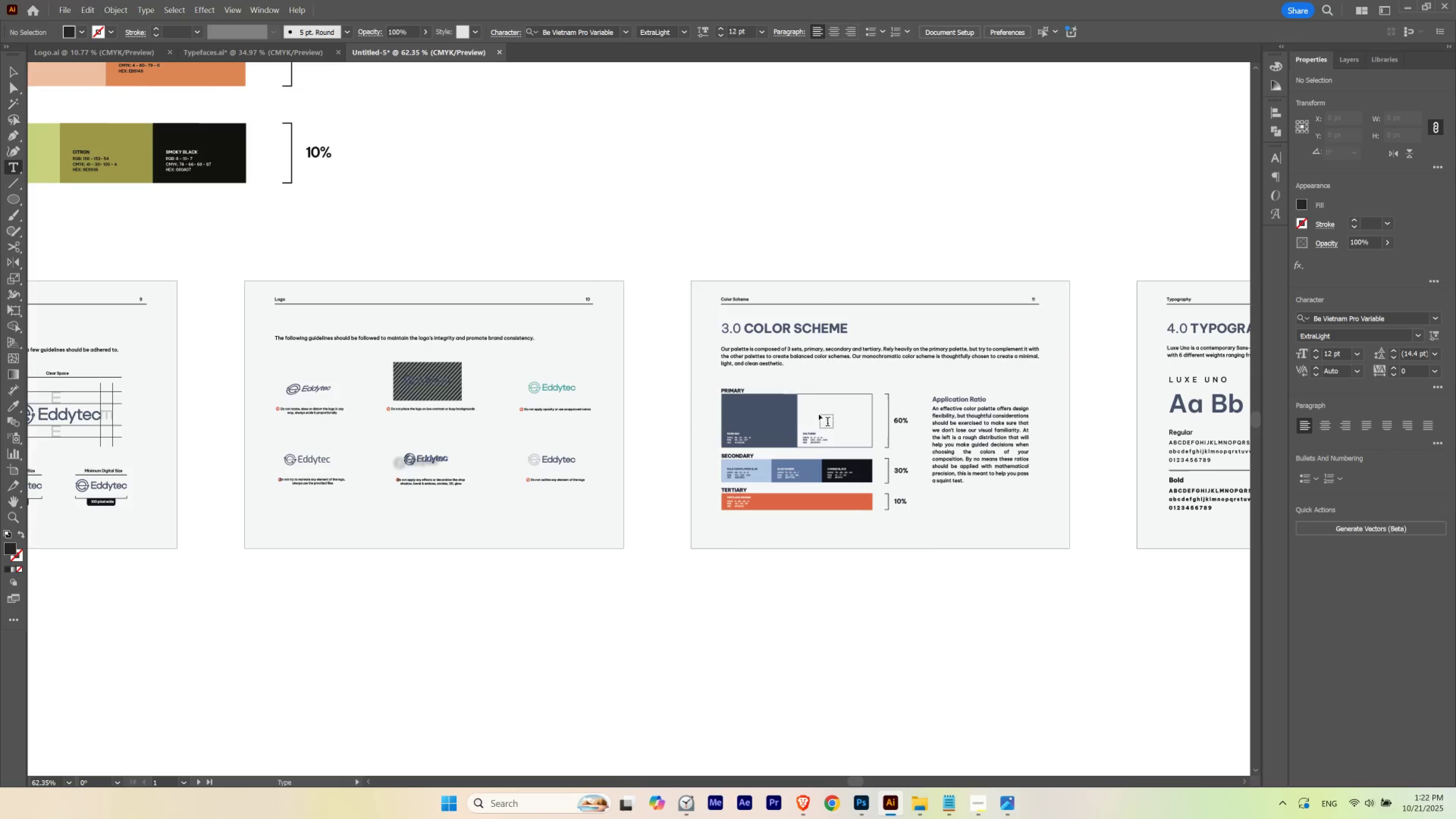 
hold_key(key=Space, duration=1.52)
 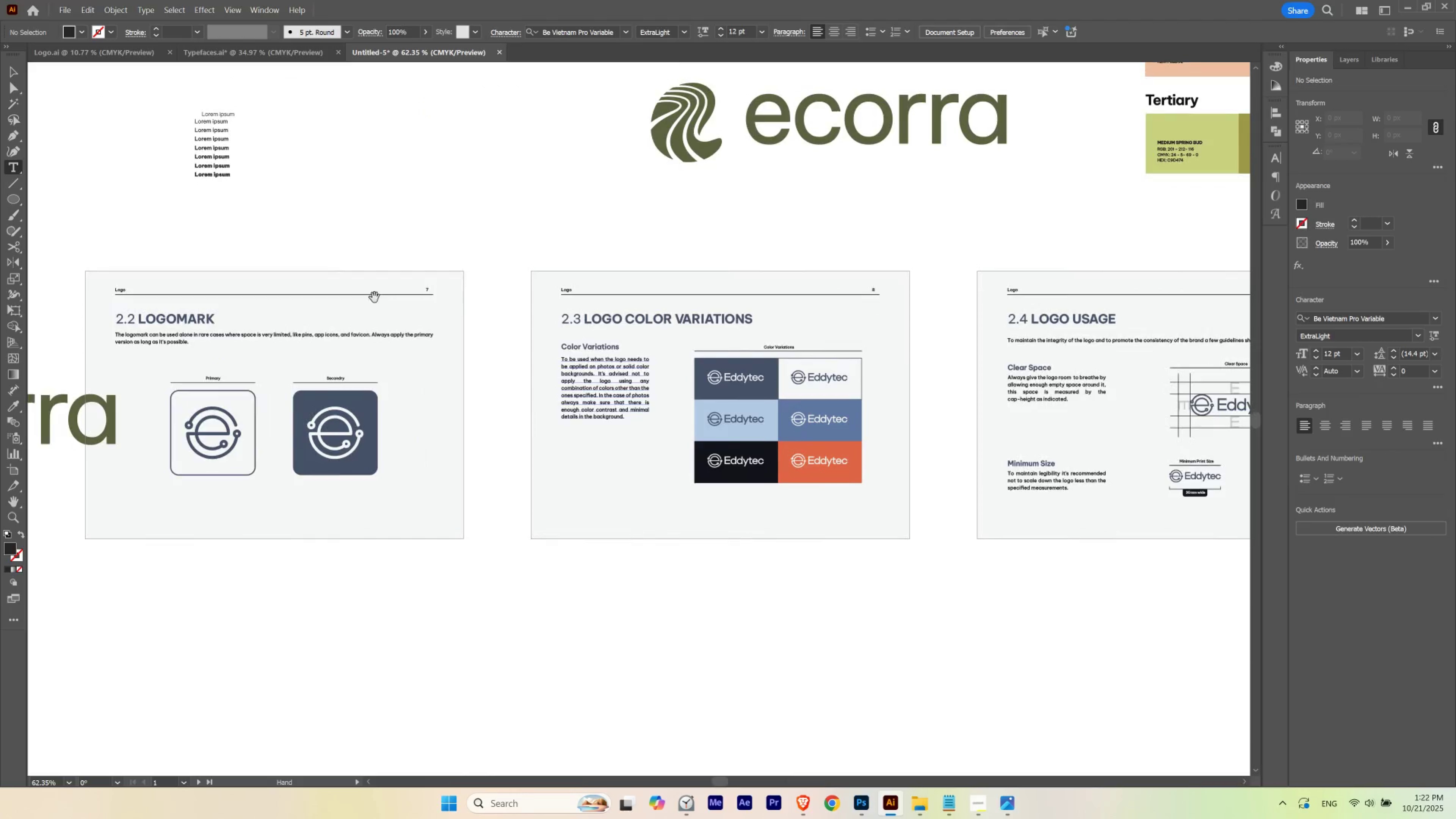 
left_click_drag(start_coordinate=[420, 355], to_coordinate=[932, 319])
 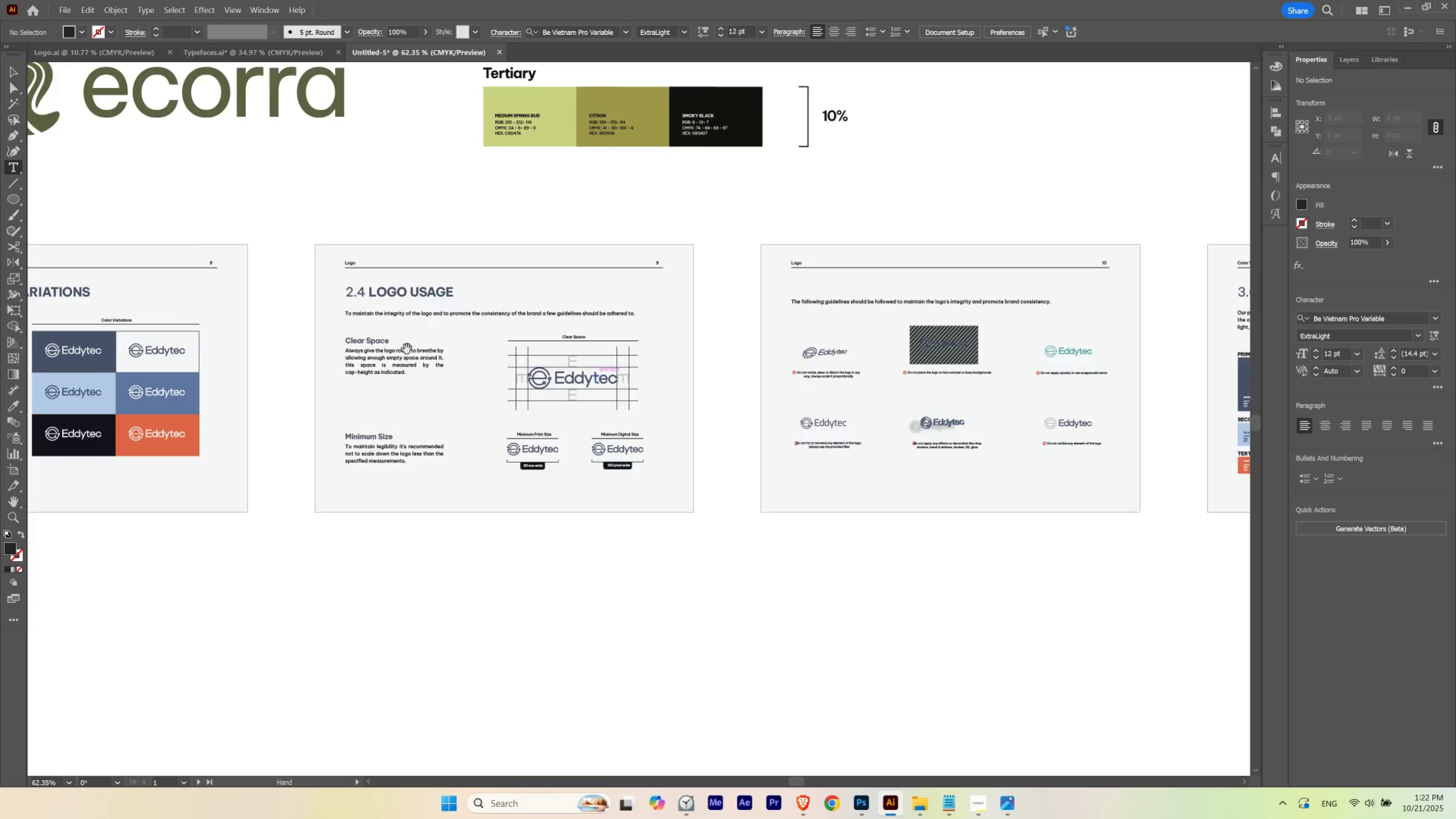 
left_click_drag(start_coordinate=[407, 349], to_coordinate=[1069, 376])
 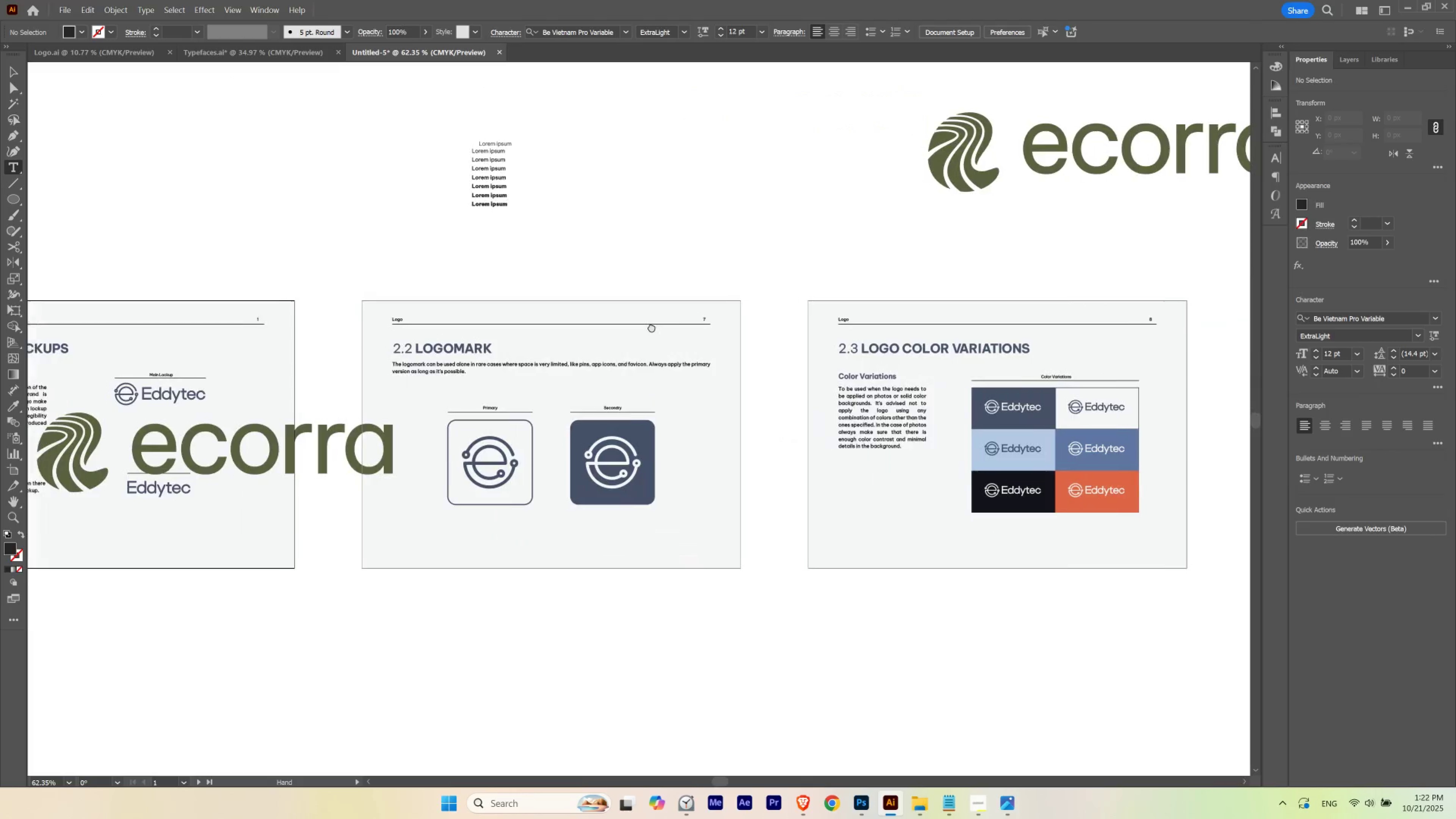 
hold_key(key=Space, duration=1.53)
 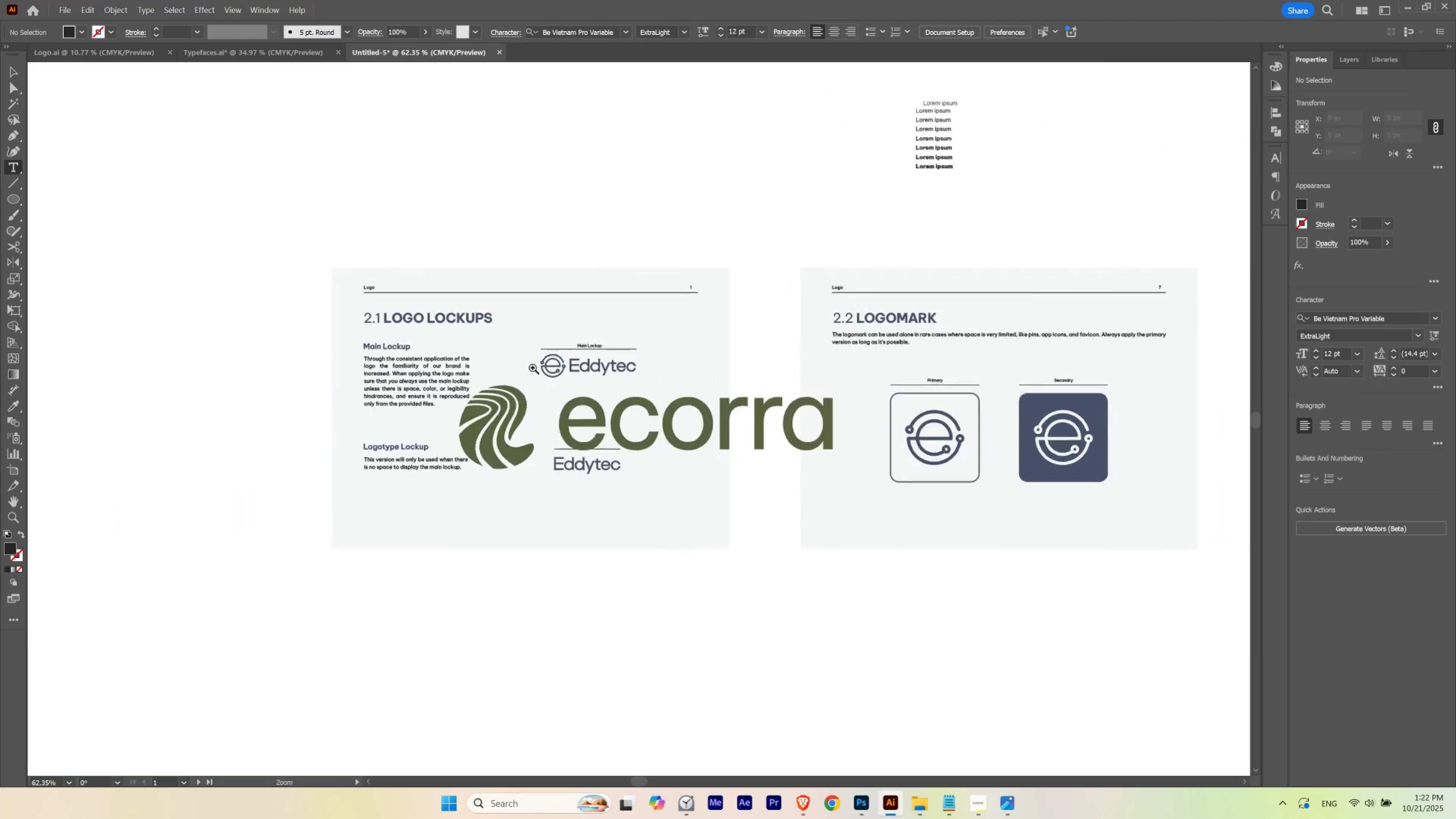 
left_click_drag(start_coordinate=[375, 298], to_coordinate=[921, 308])
 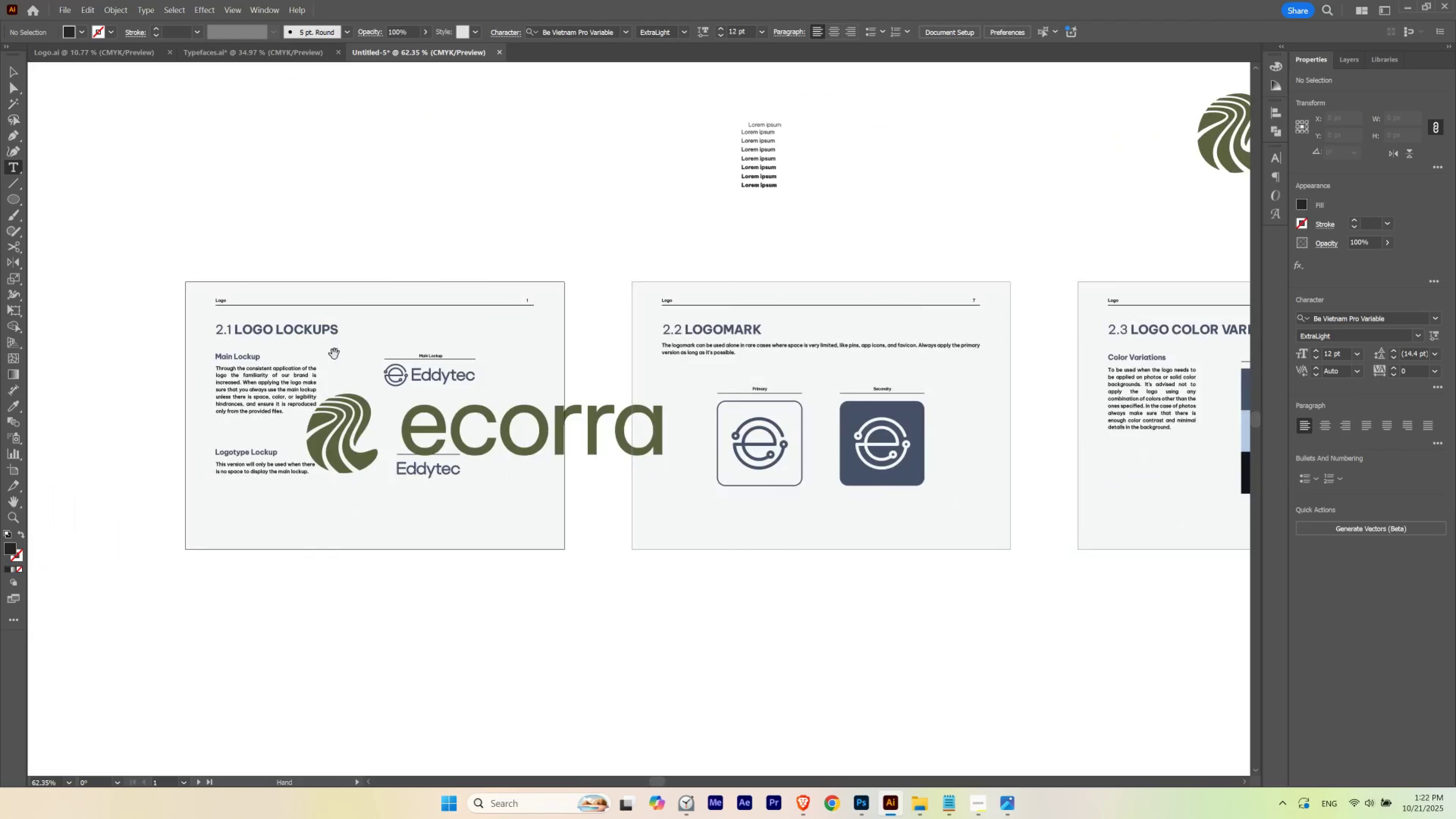 
left_click_drag(start_coordinate=[331, 355], to_coordinate=[488, 345])
 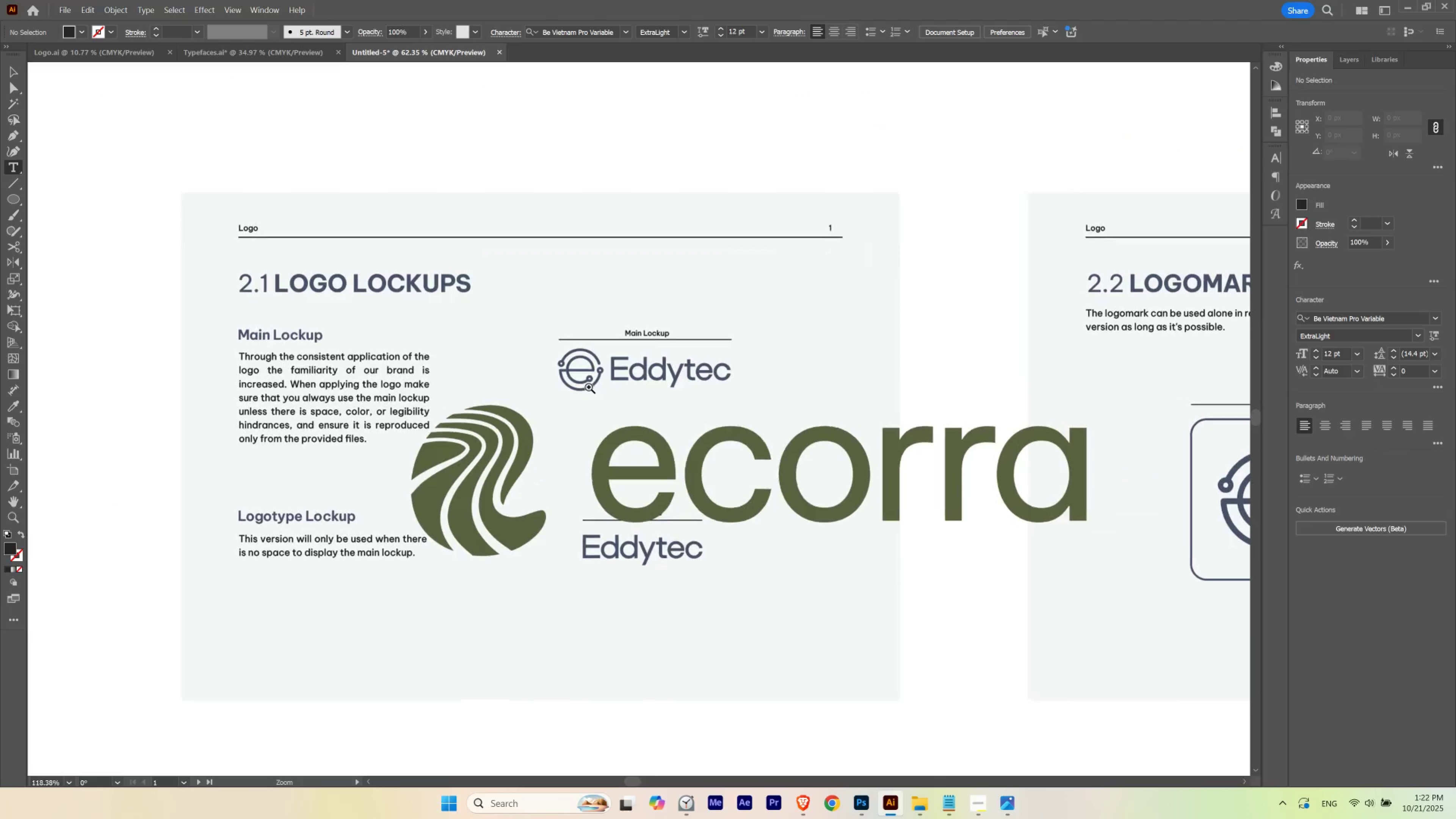 
hold_key(key=Space, duration=0.84)
 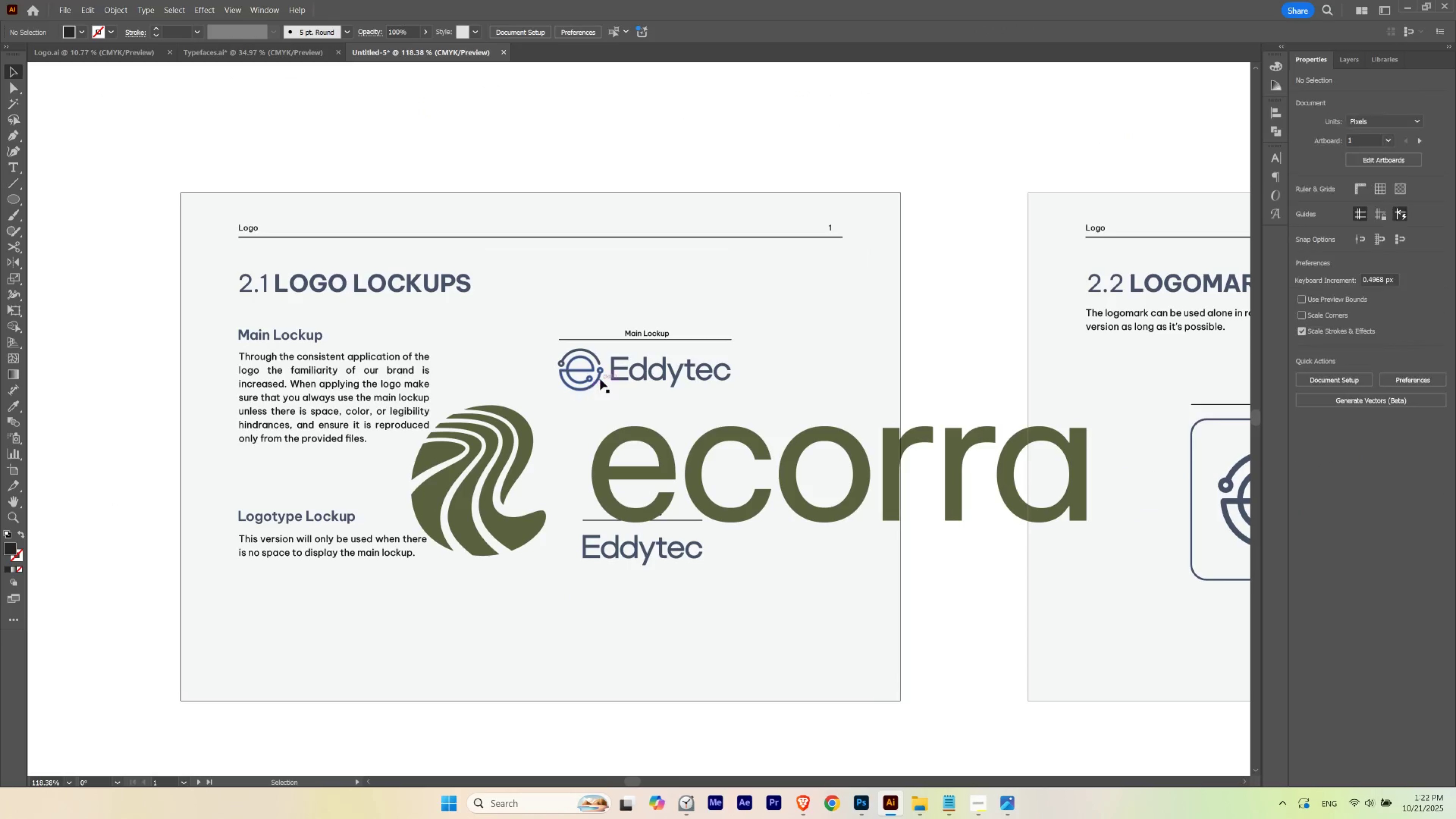 
hold_key(key=ControlLeft, duration=0.43)
left_click_drag(start_coordinate=[519, 361], to_coordinate=[589, 387])
 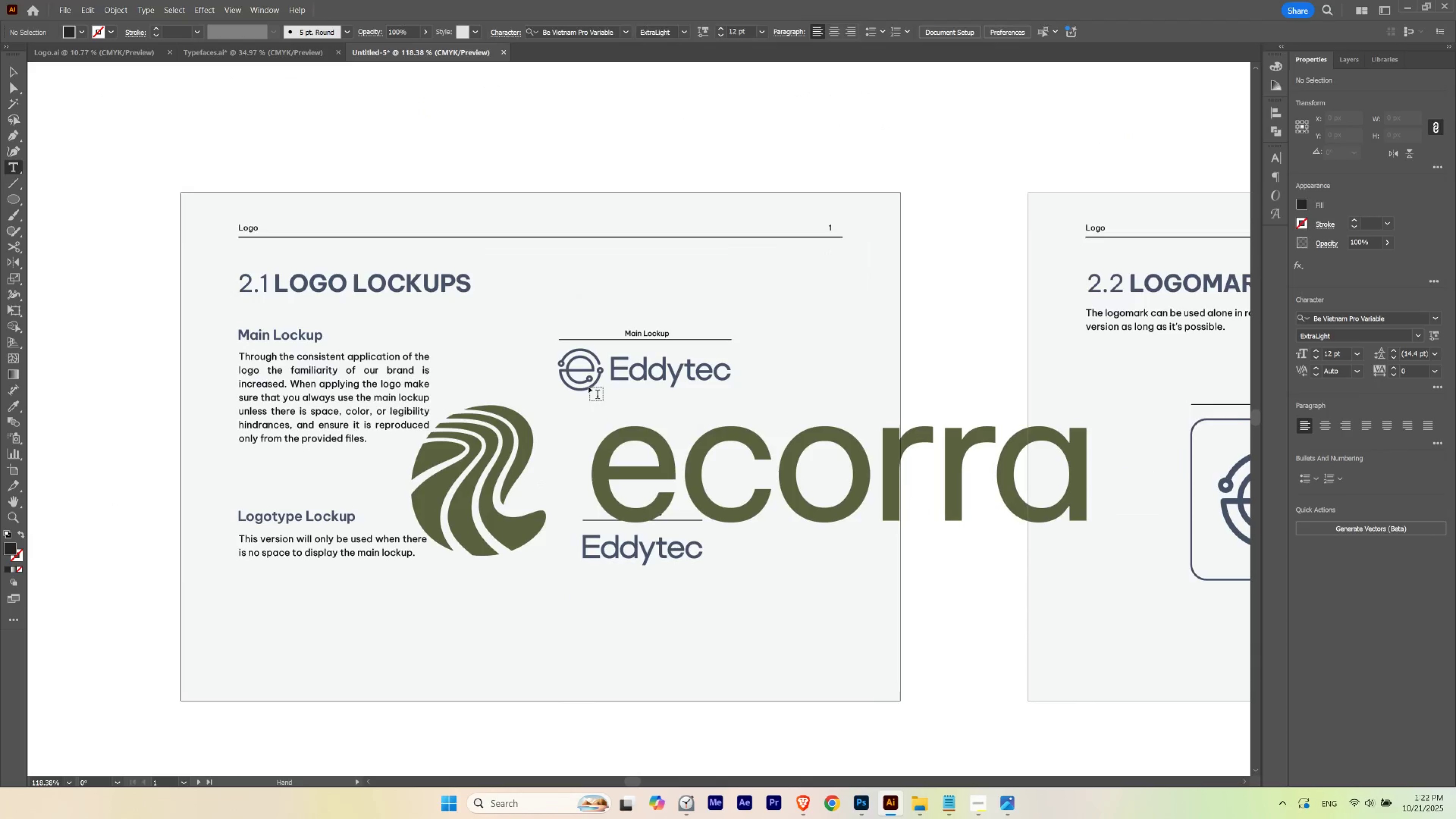 
key(V)
 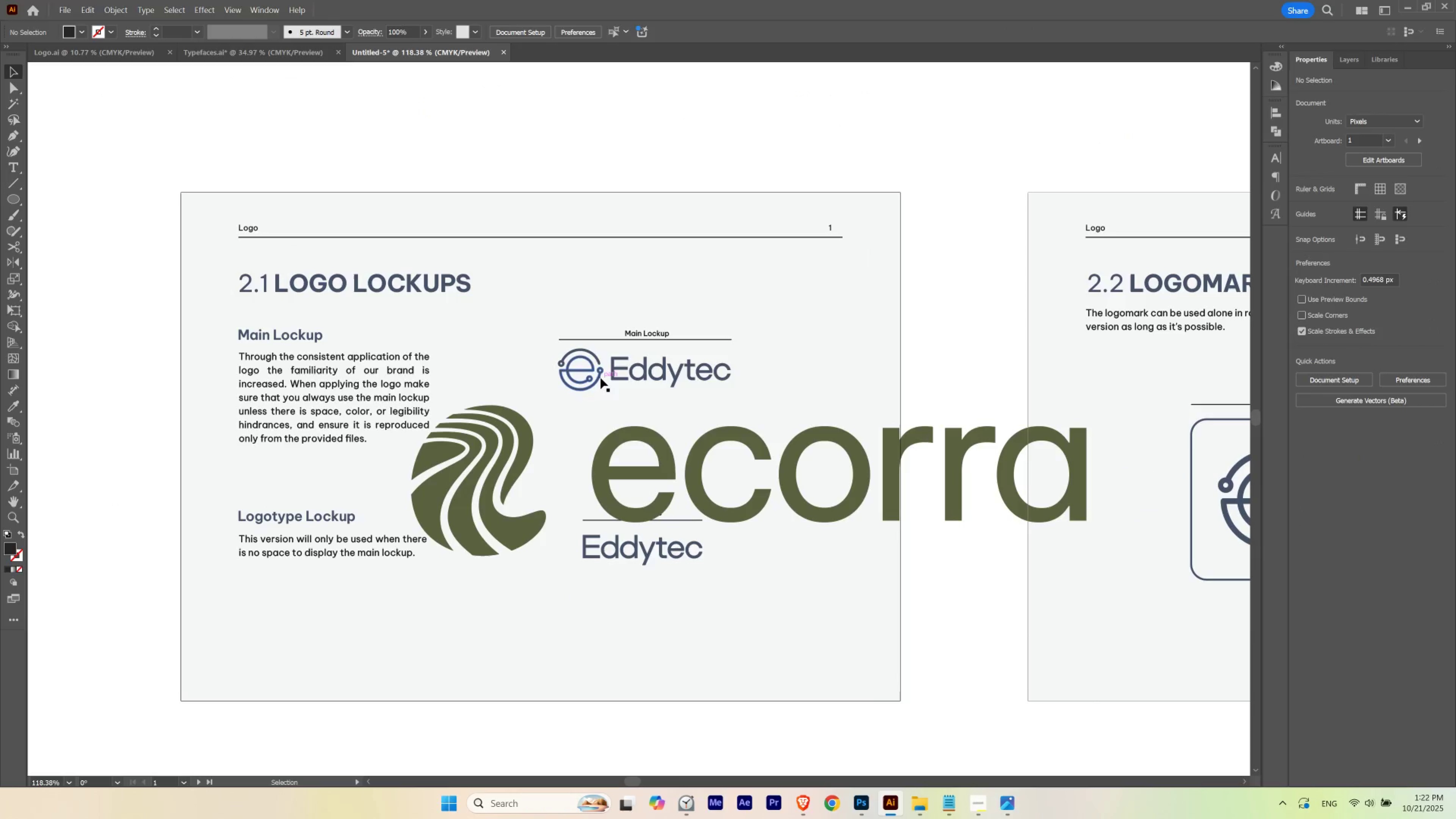 
left_click([600, 378])
 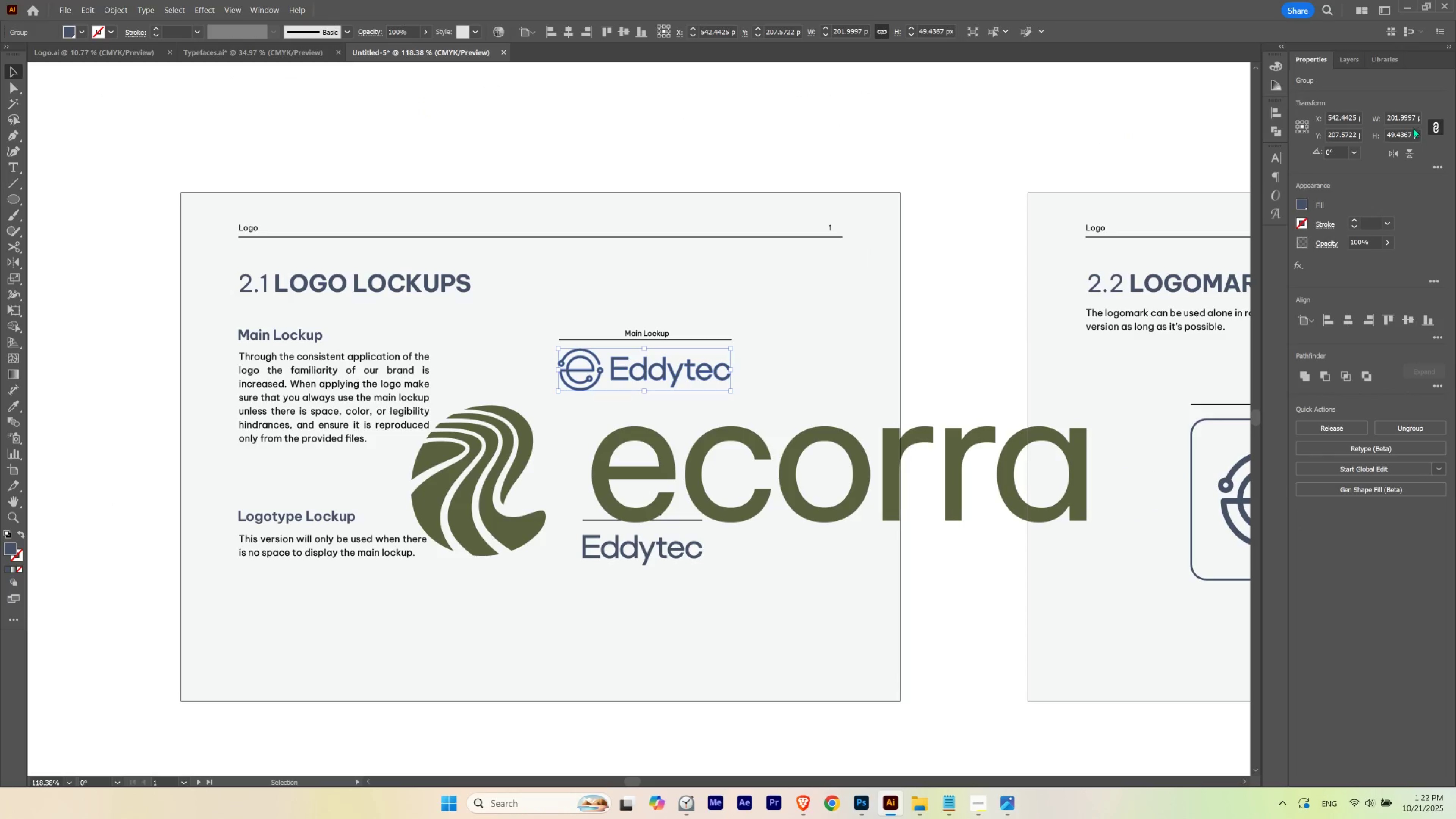 
key(Control+A)
 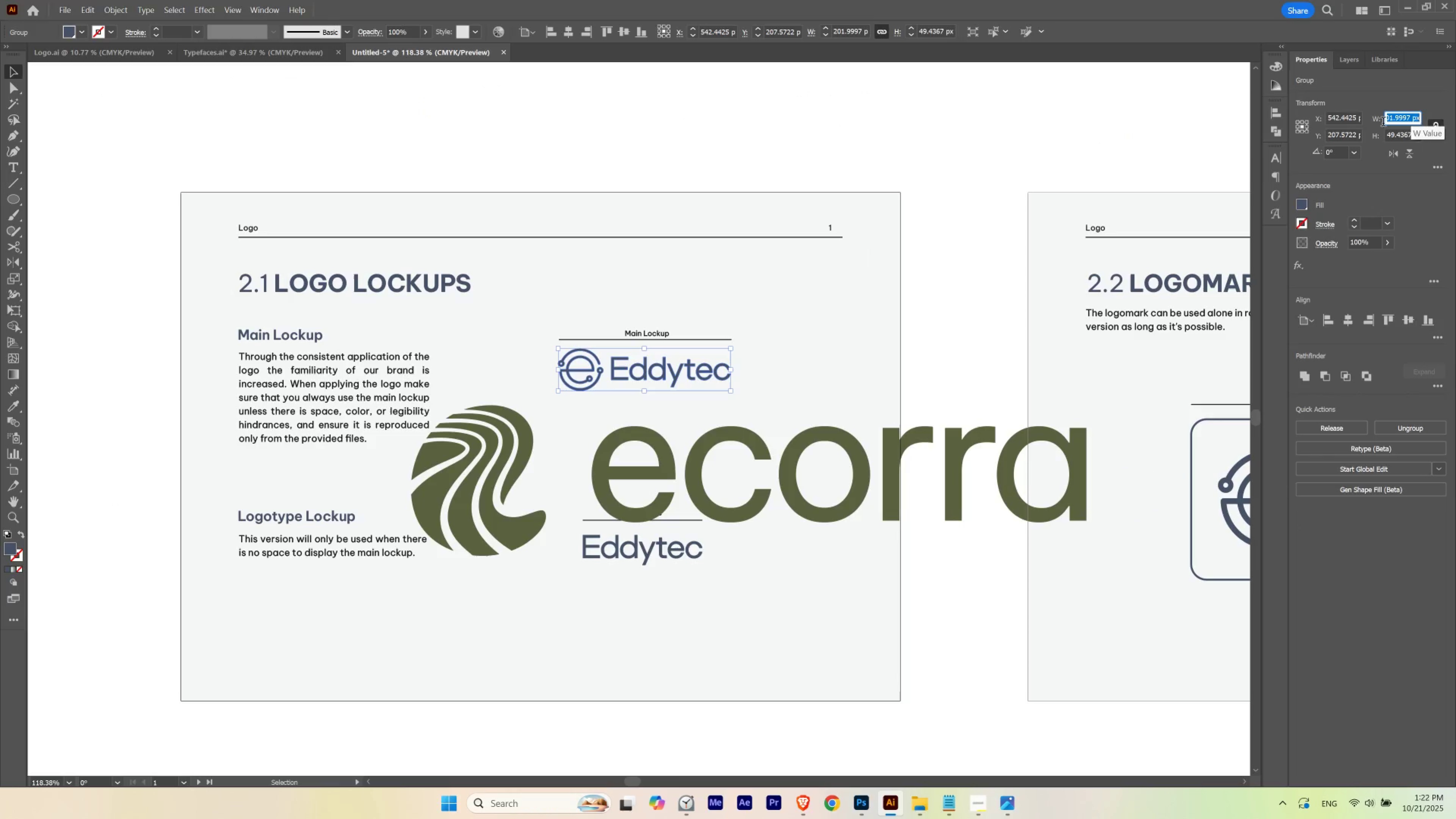 
key(Control+C)
 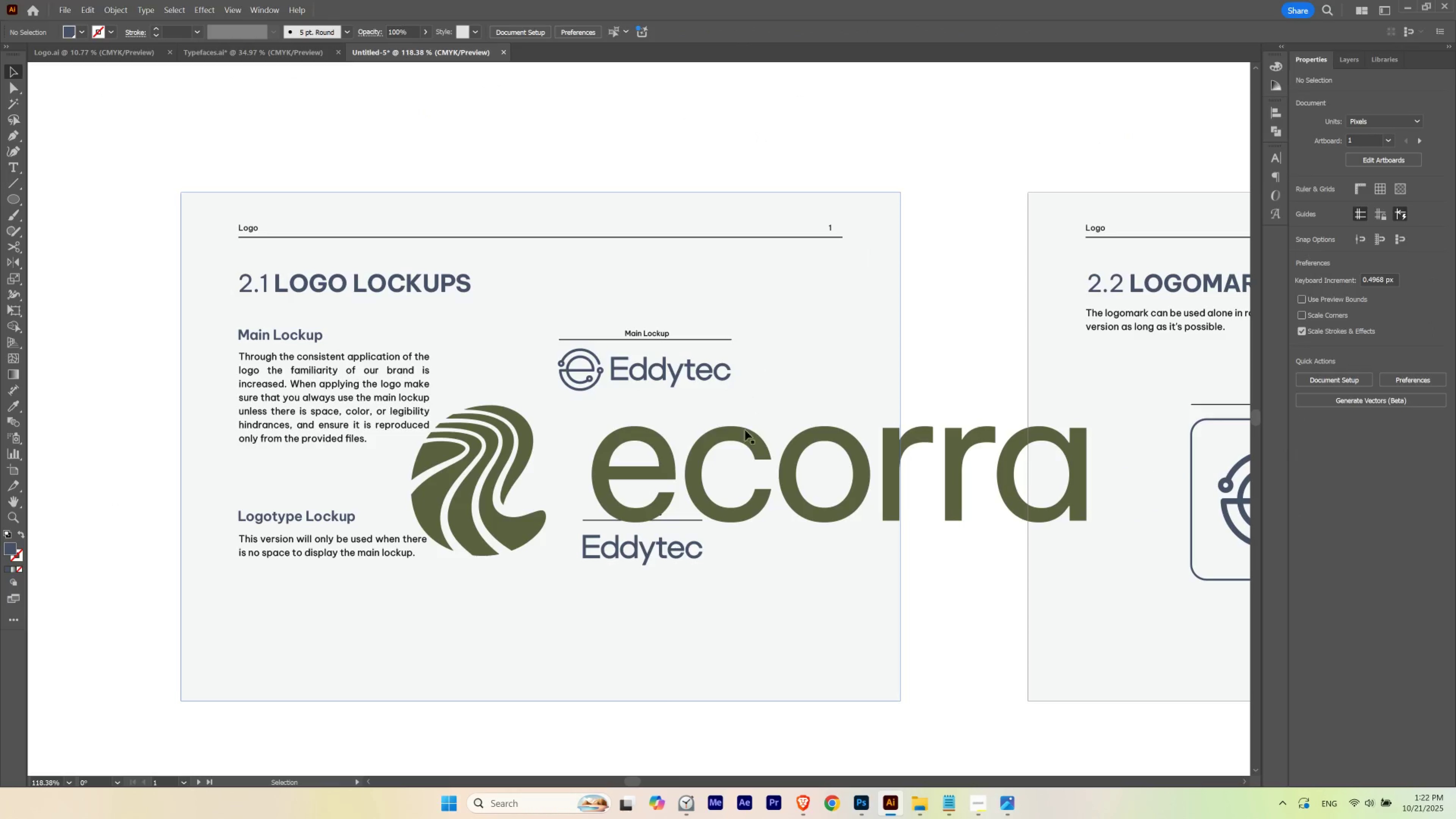 
left_click([745, 438])
 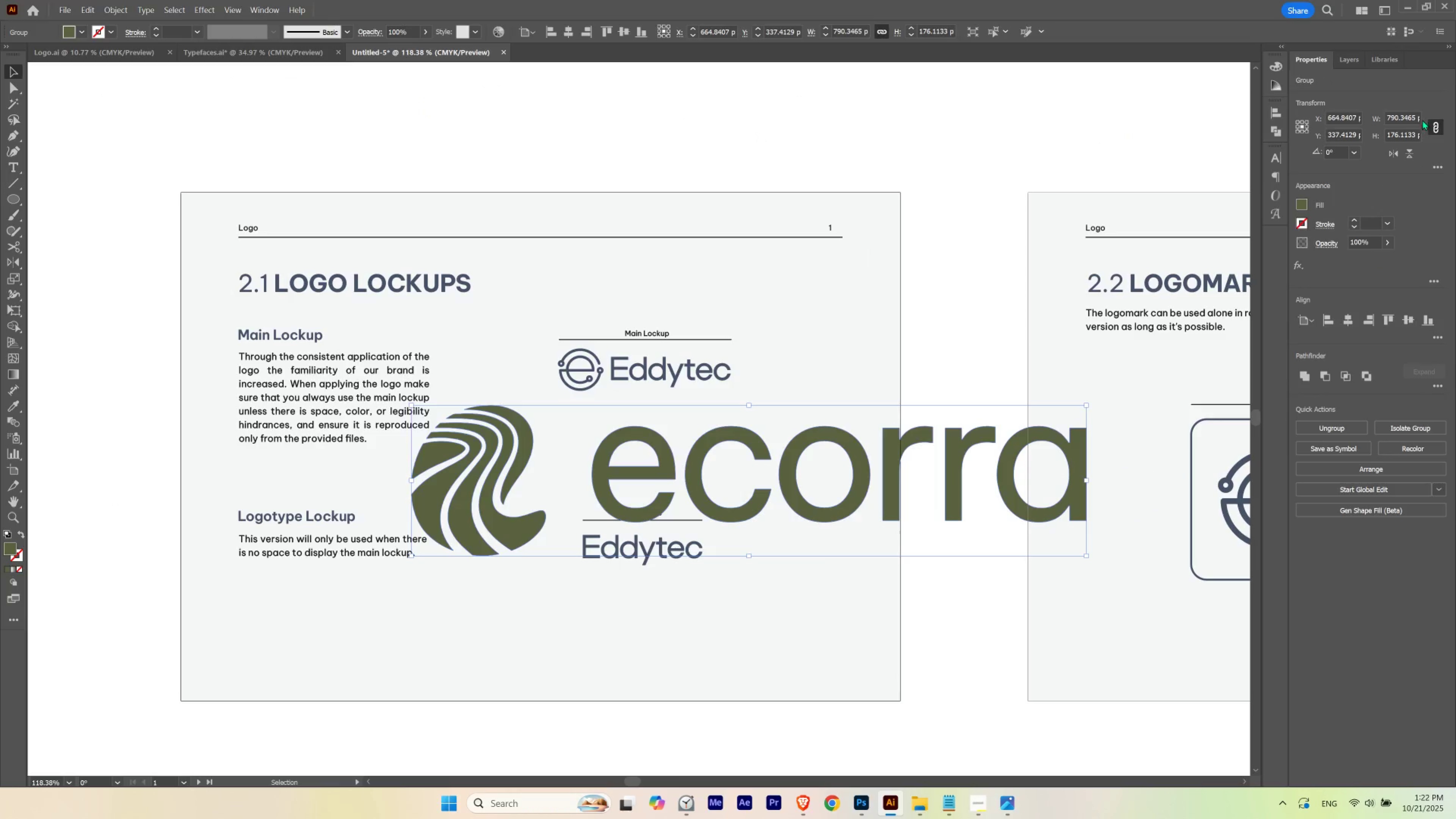 
left_click([1409, 116])
 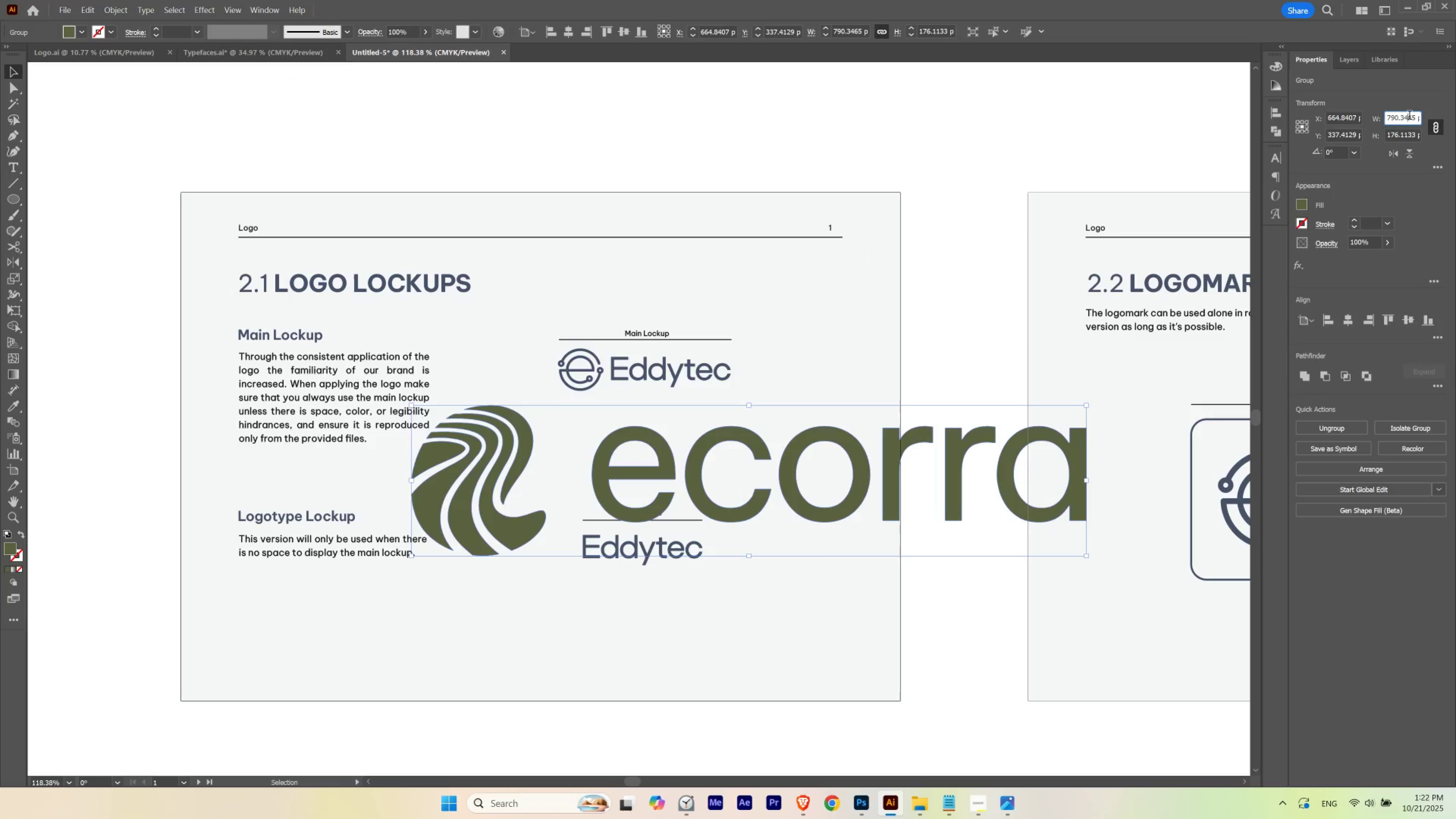 
key(Control+A)
 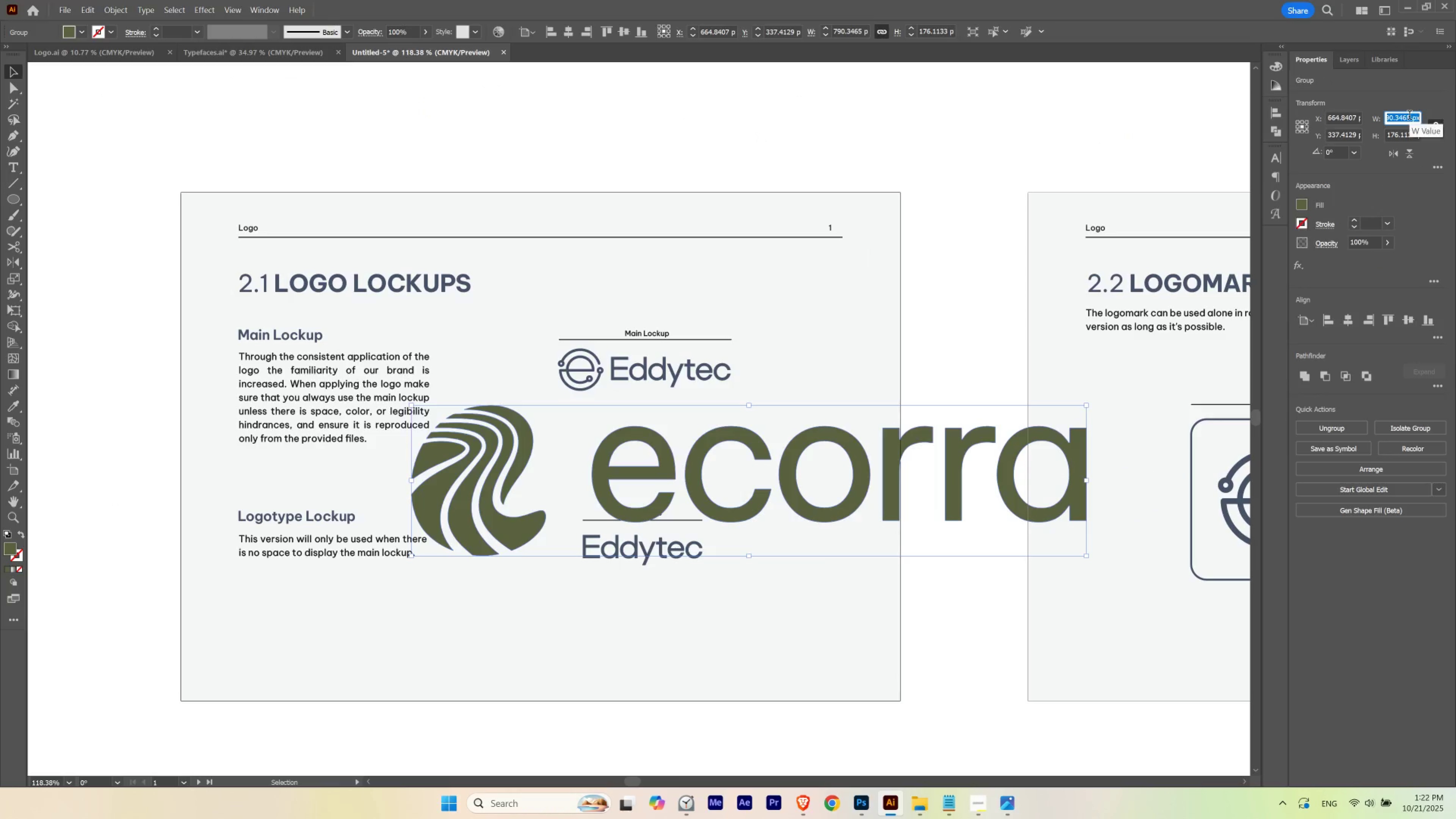 
key(Control+V)
 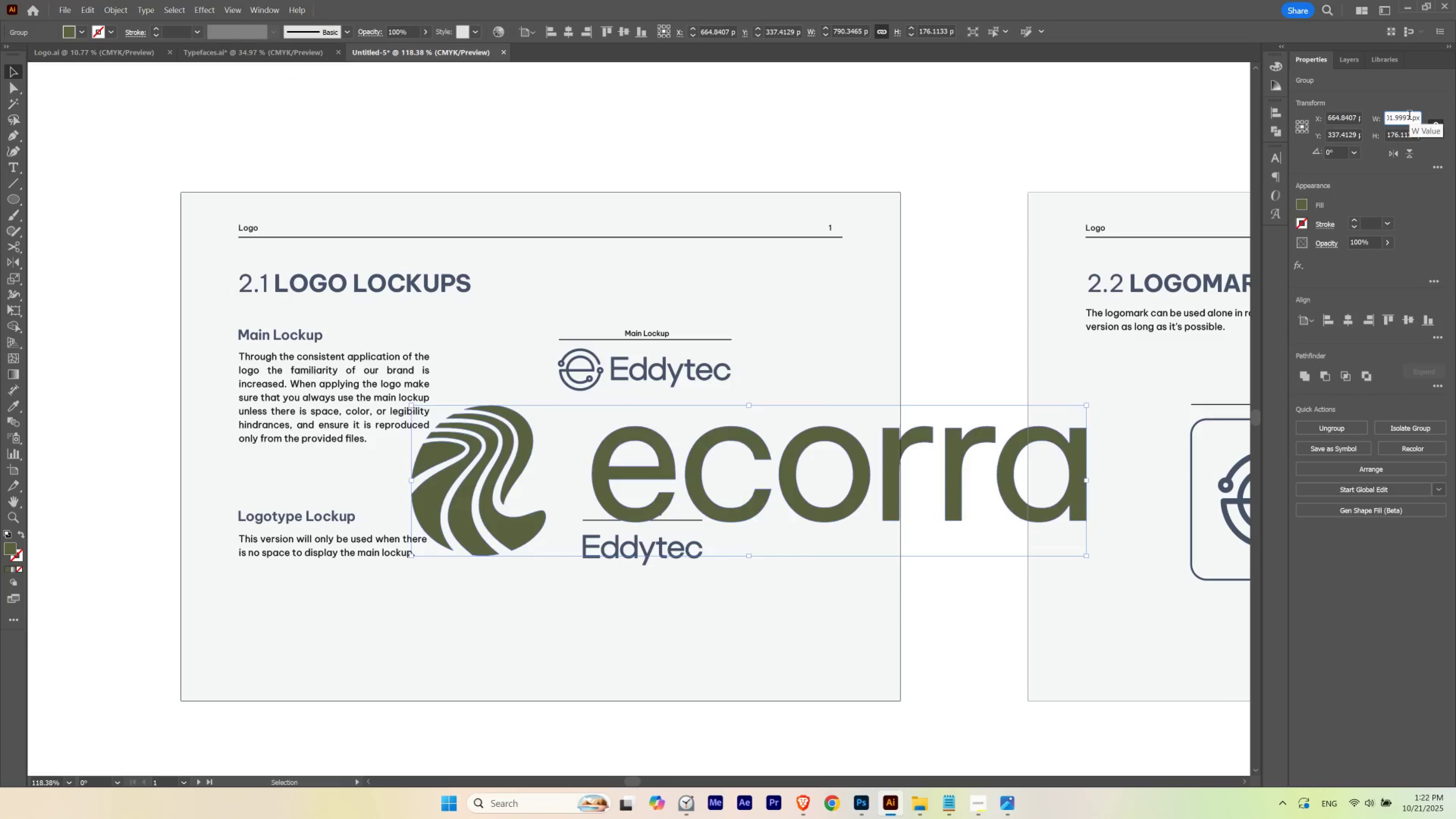 
key(Enter)
 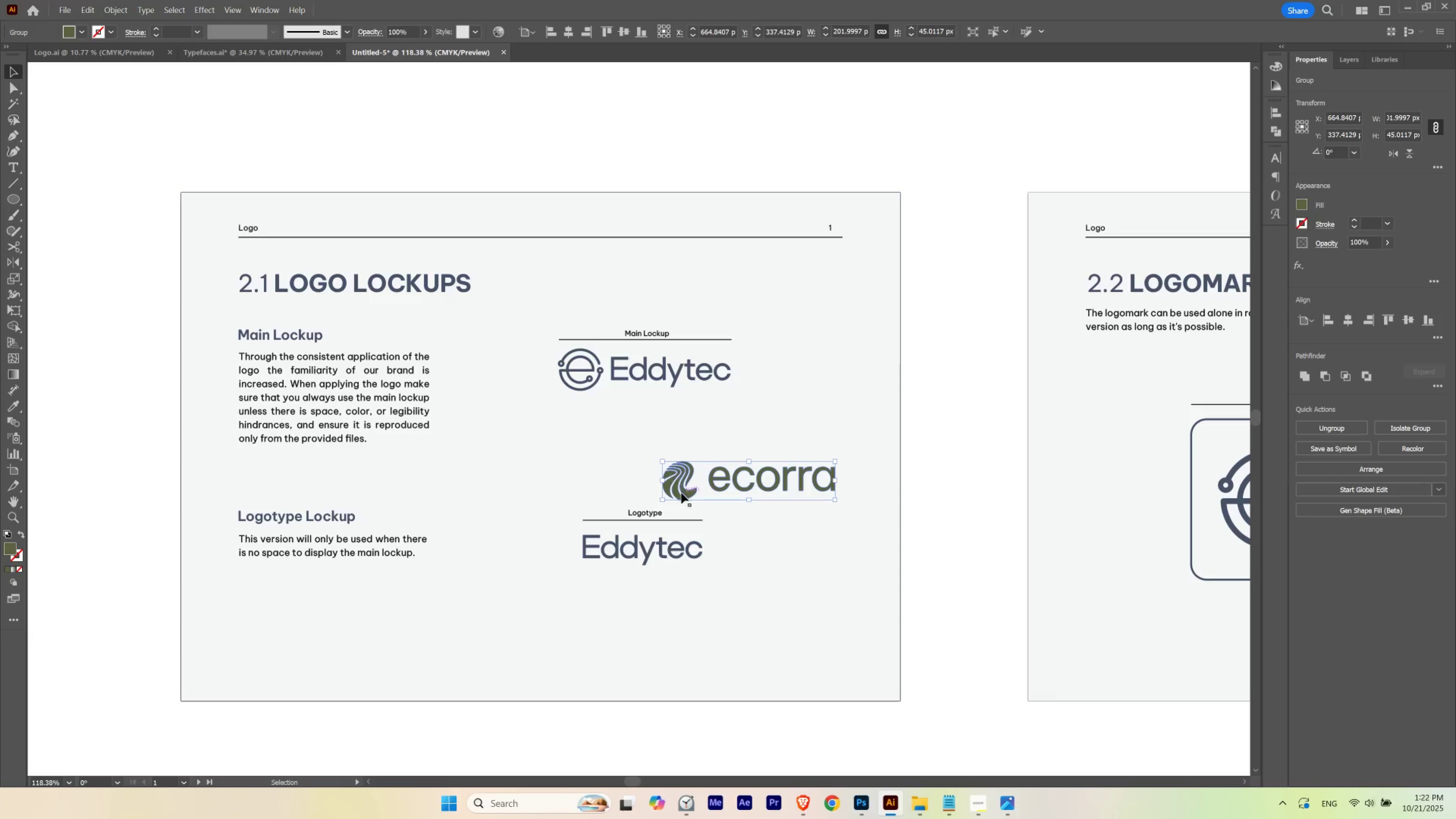 
left_click_drag(start_coordinate=[683, 485], to_coordinate=[577, 424])
 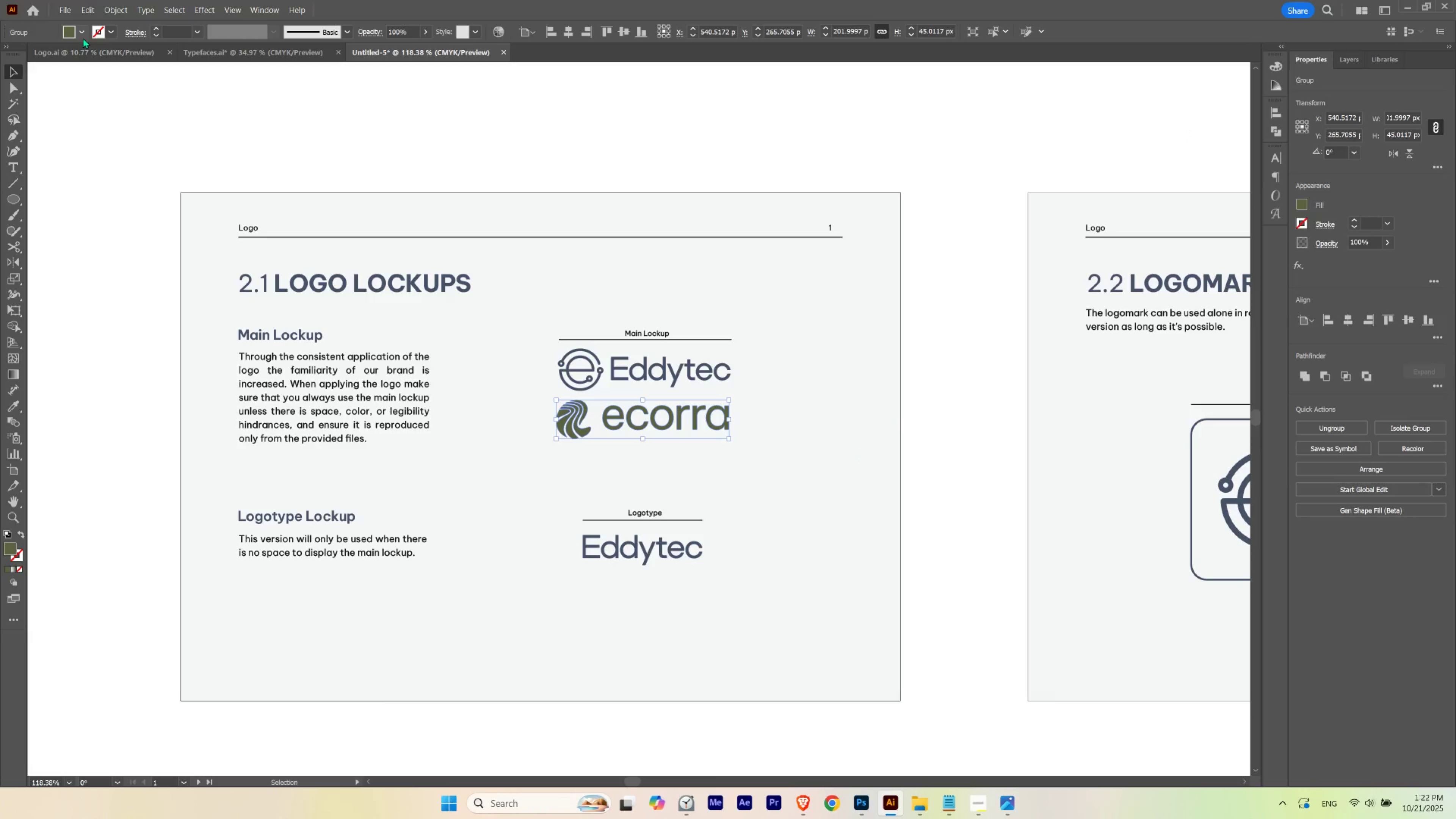 
left_click([82, 36])
 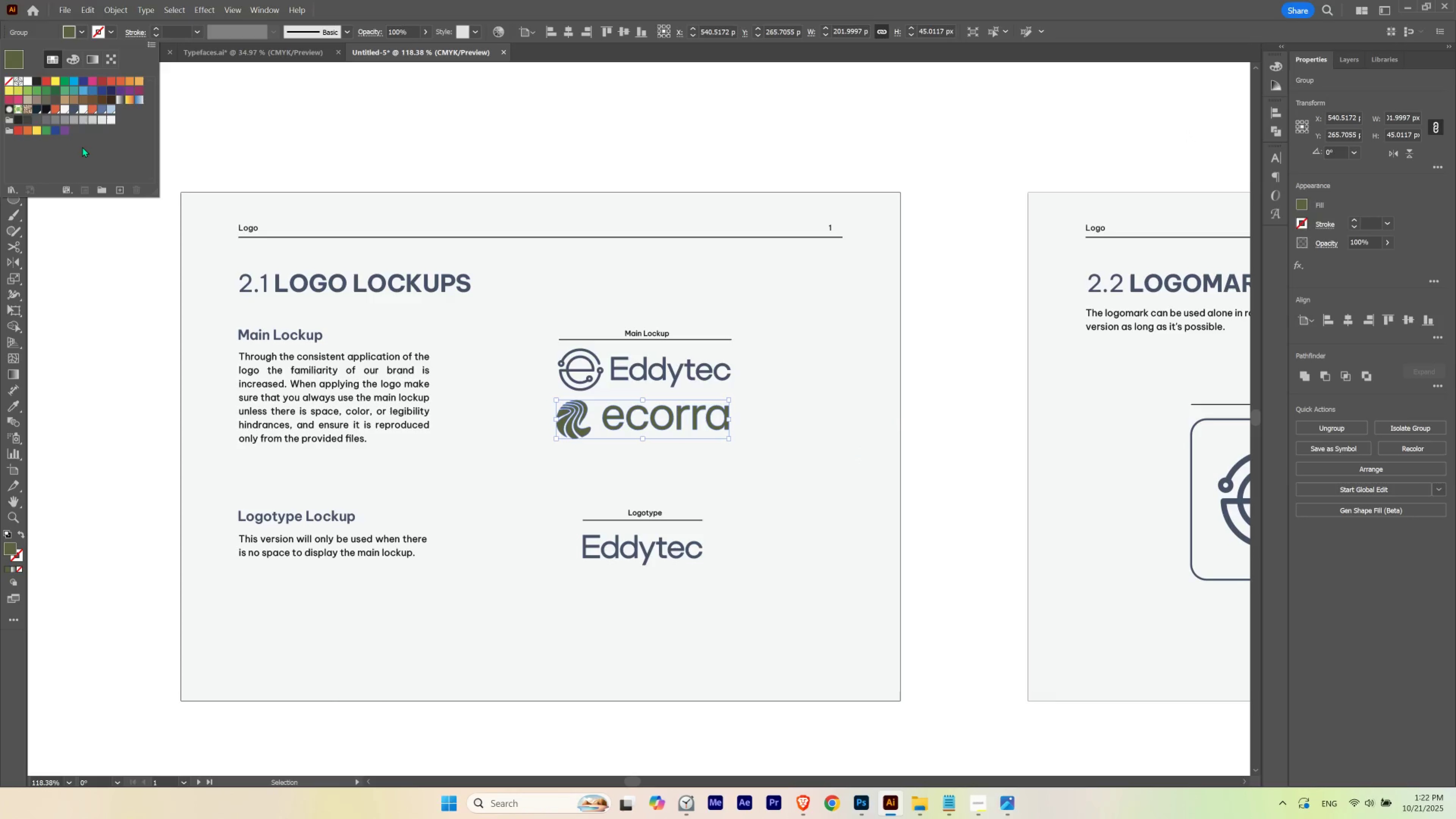 
left_click([82, 147])
 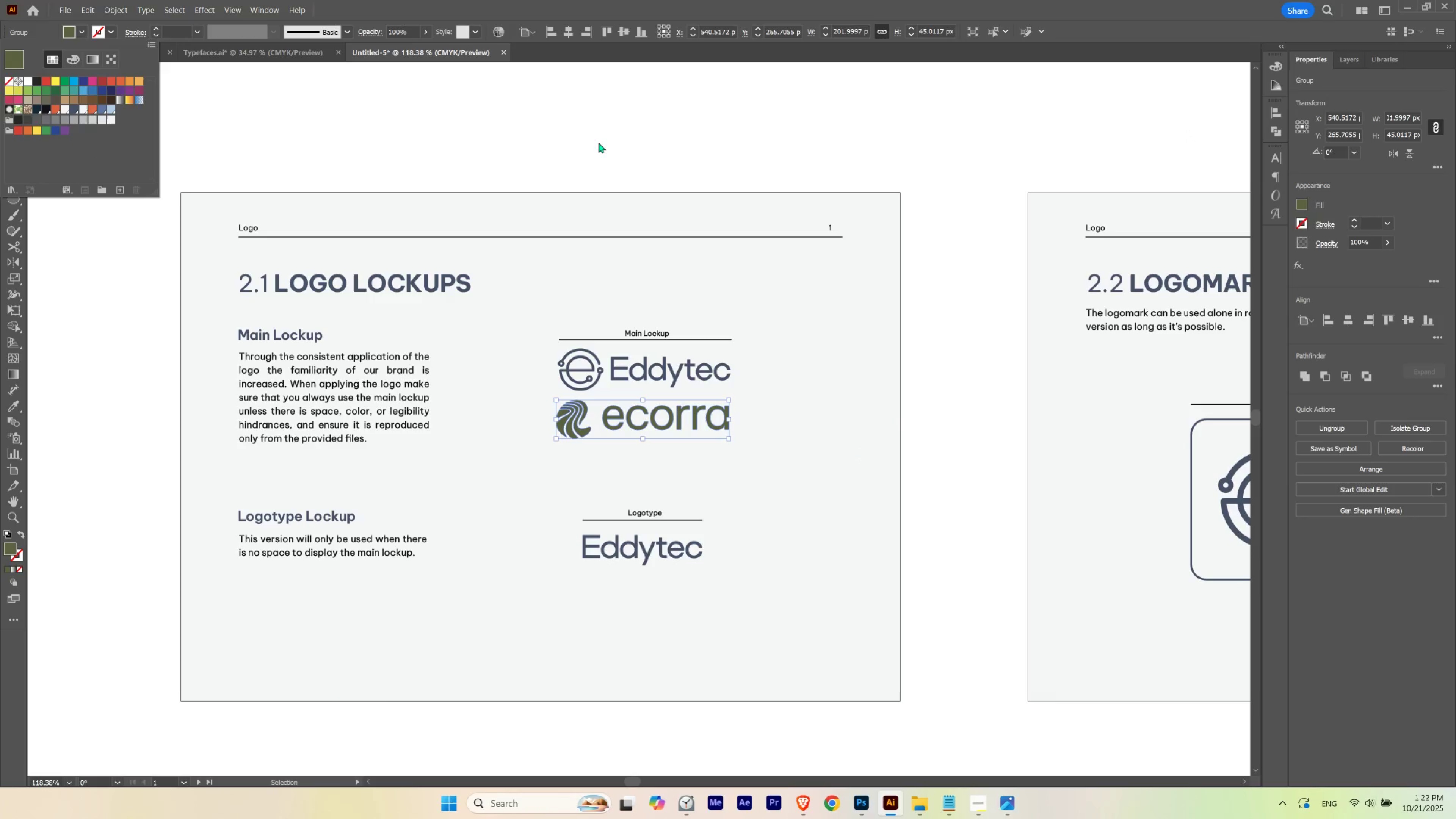 
left_click([598, 143])
 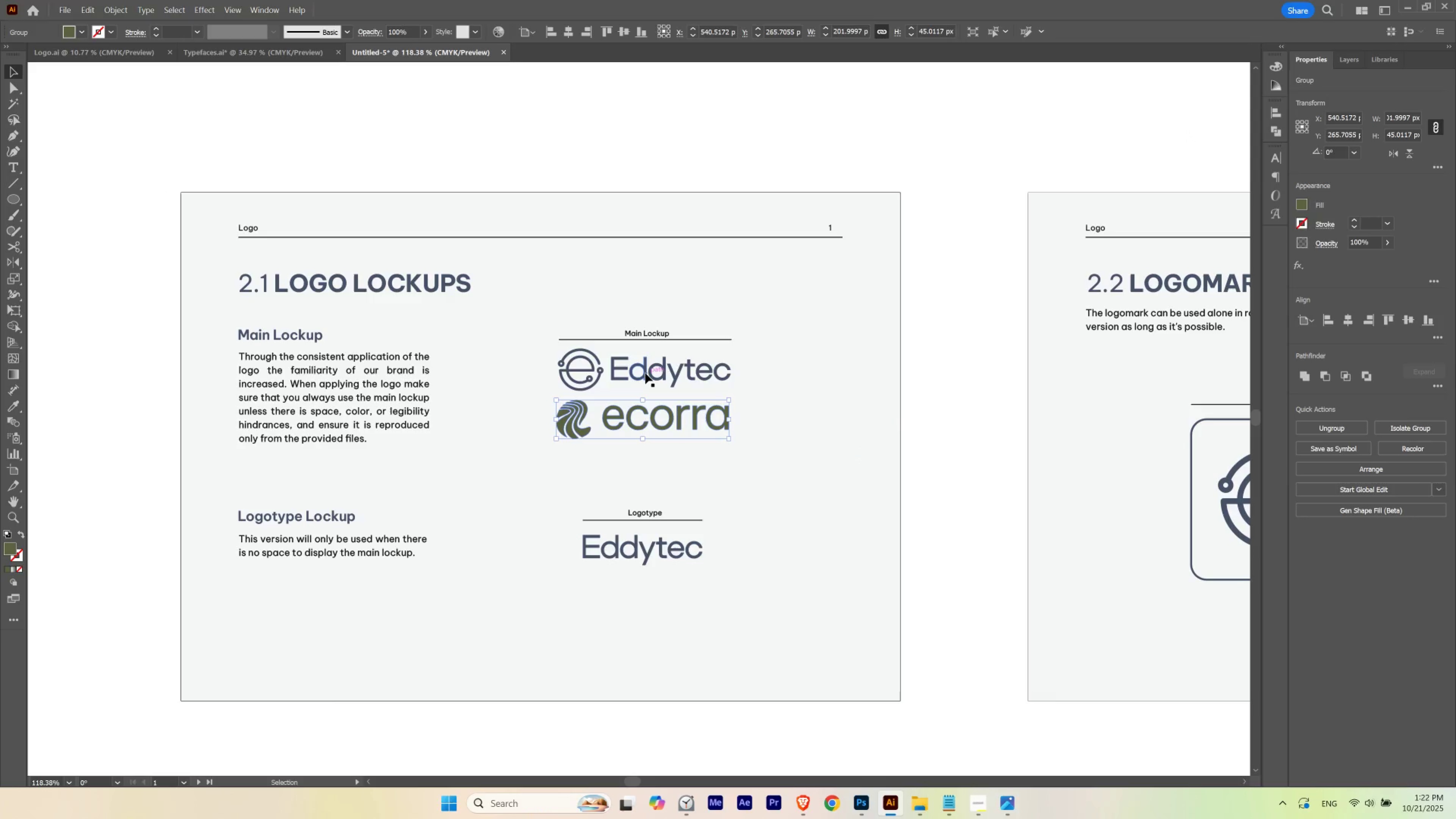 
hold_key(key=ShiftLeft, duration=0.5)
 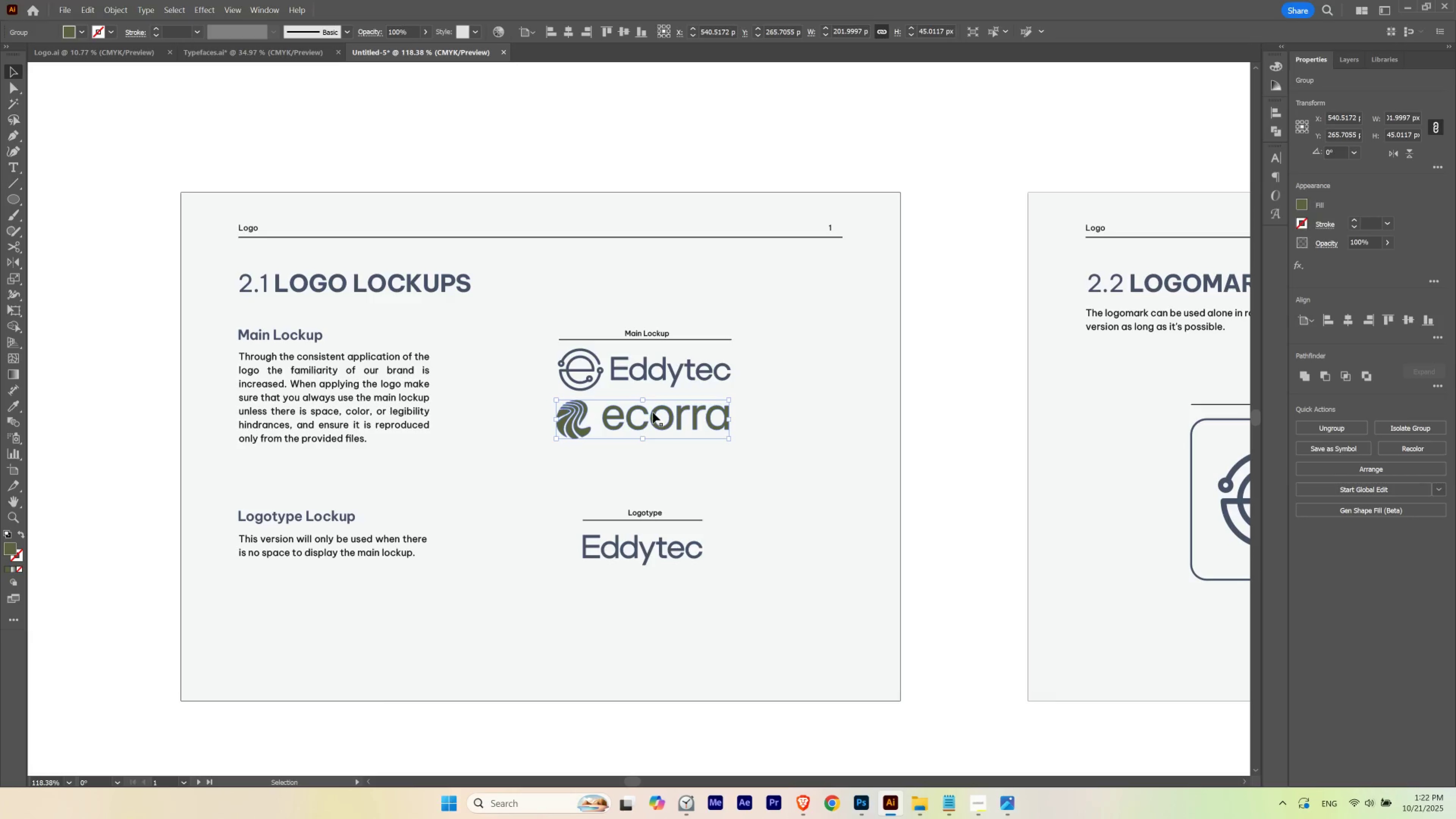 
hold_key(key=ShiftLeft, duration=0.82)
left_click([647, 376])
 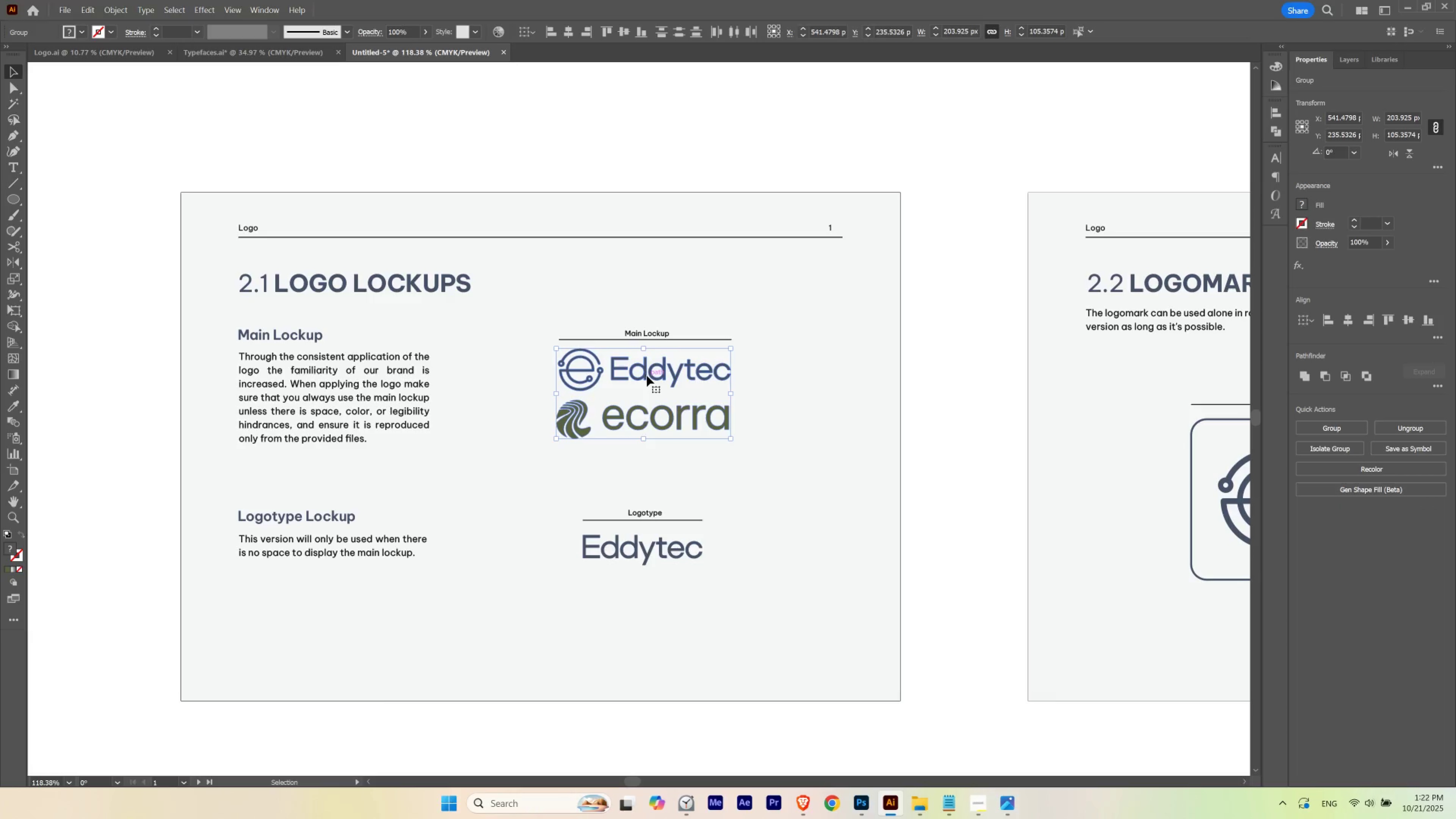 
left_click([647, 376])
 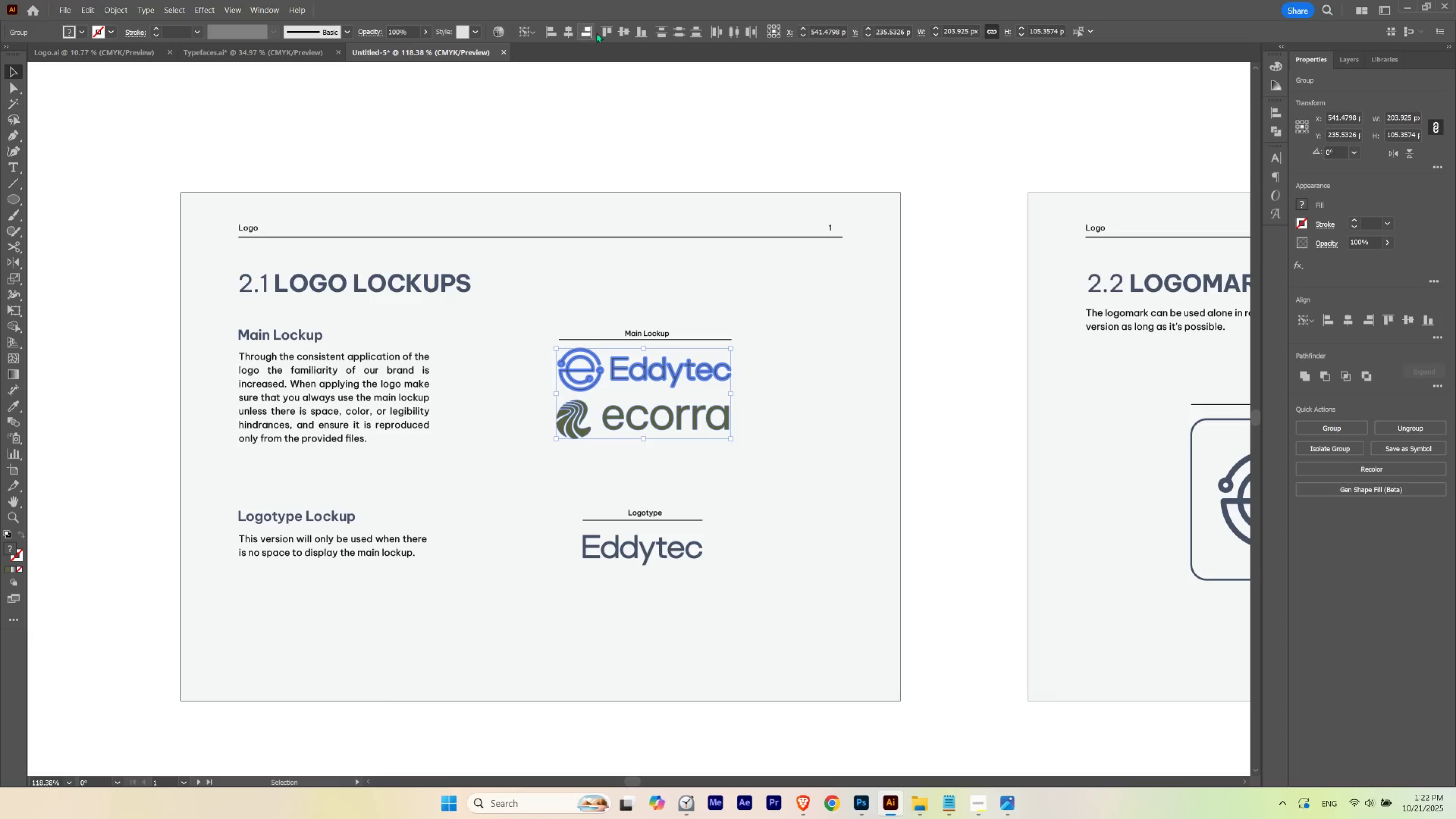 
left_click([619, 29])
 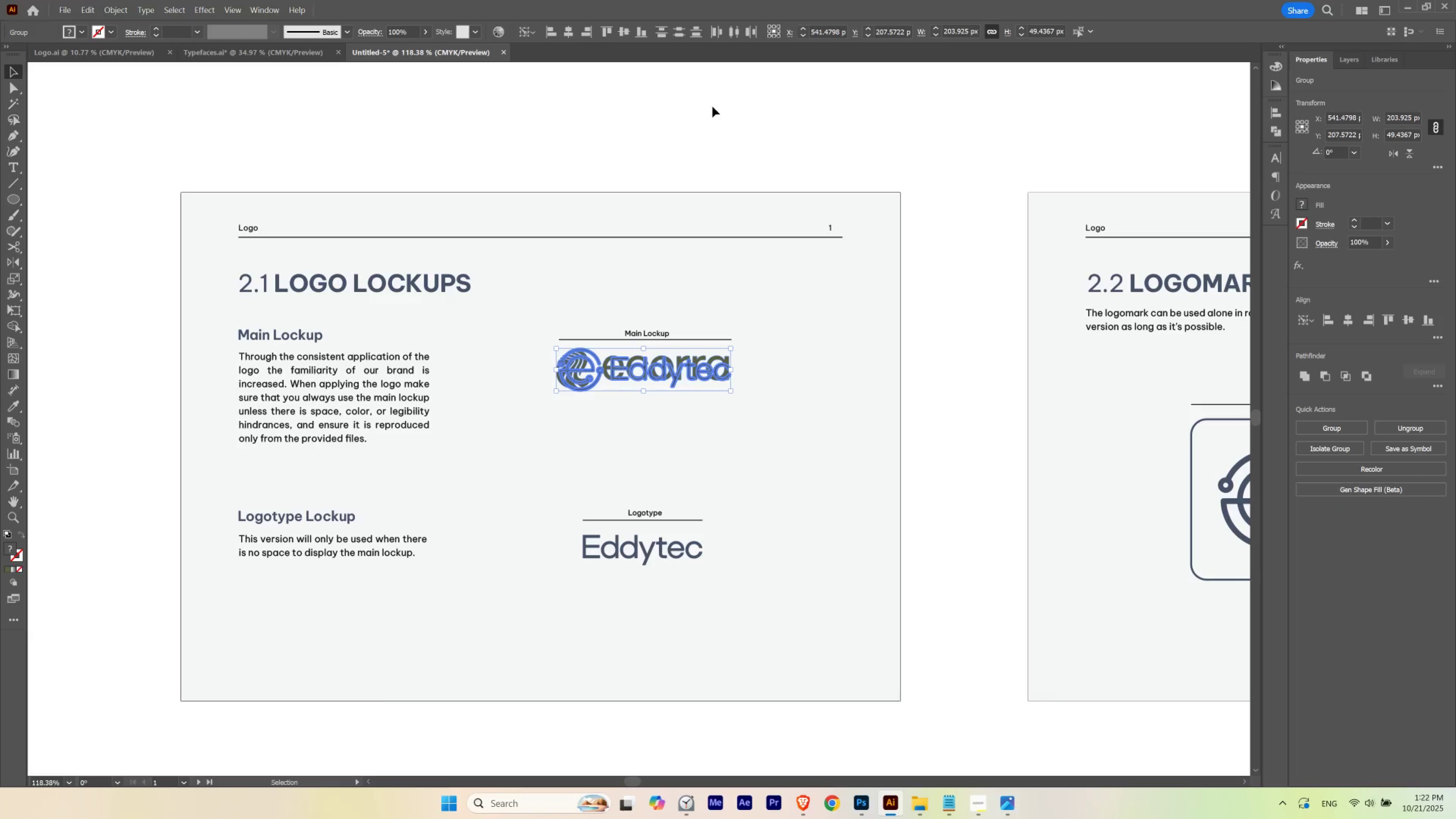 
left_click([712, 106])
 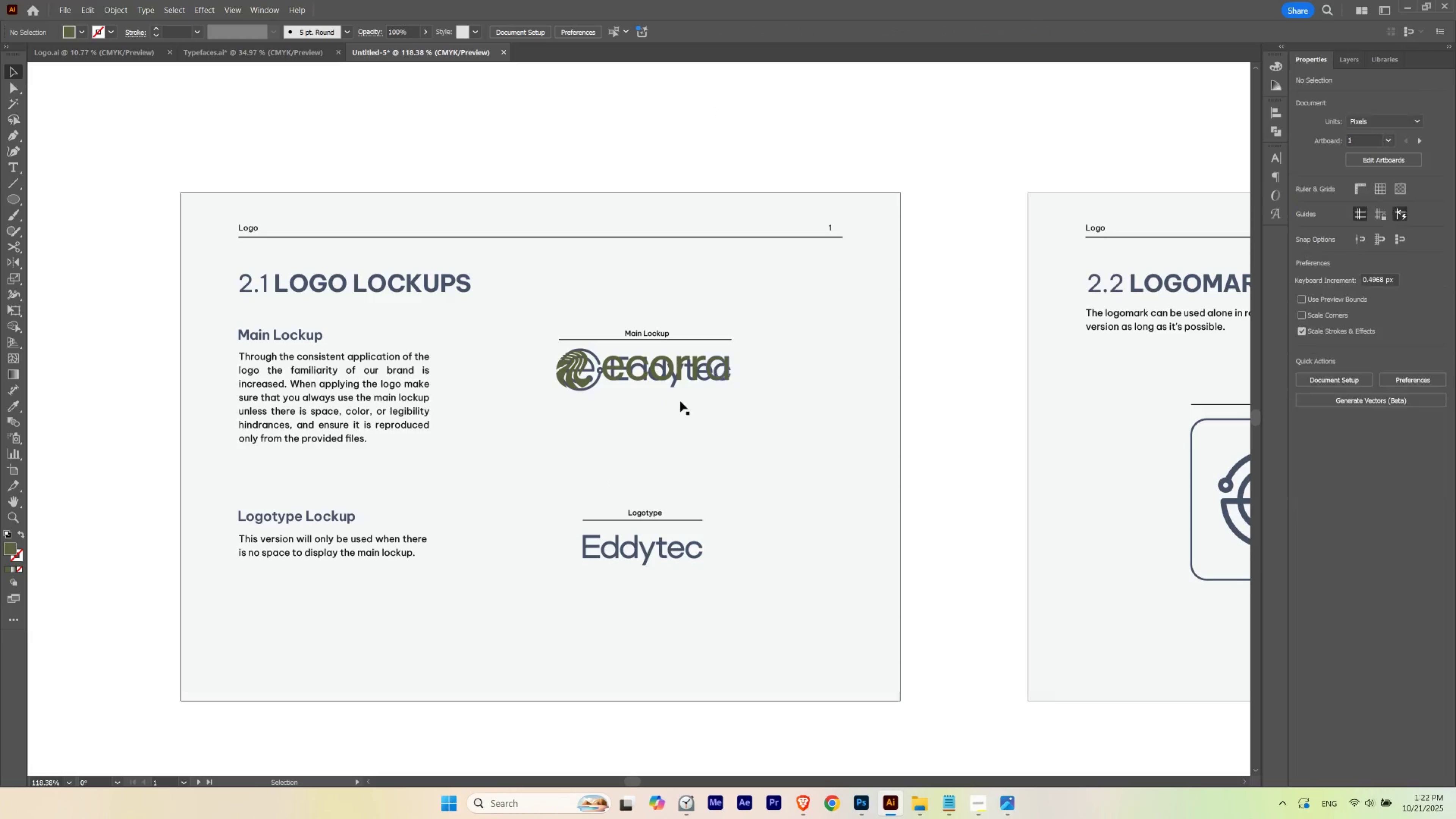 
hold_key(key=Space, duration=0.66)
 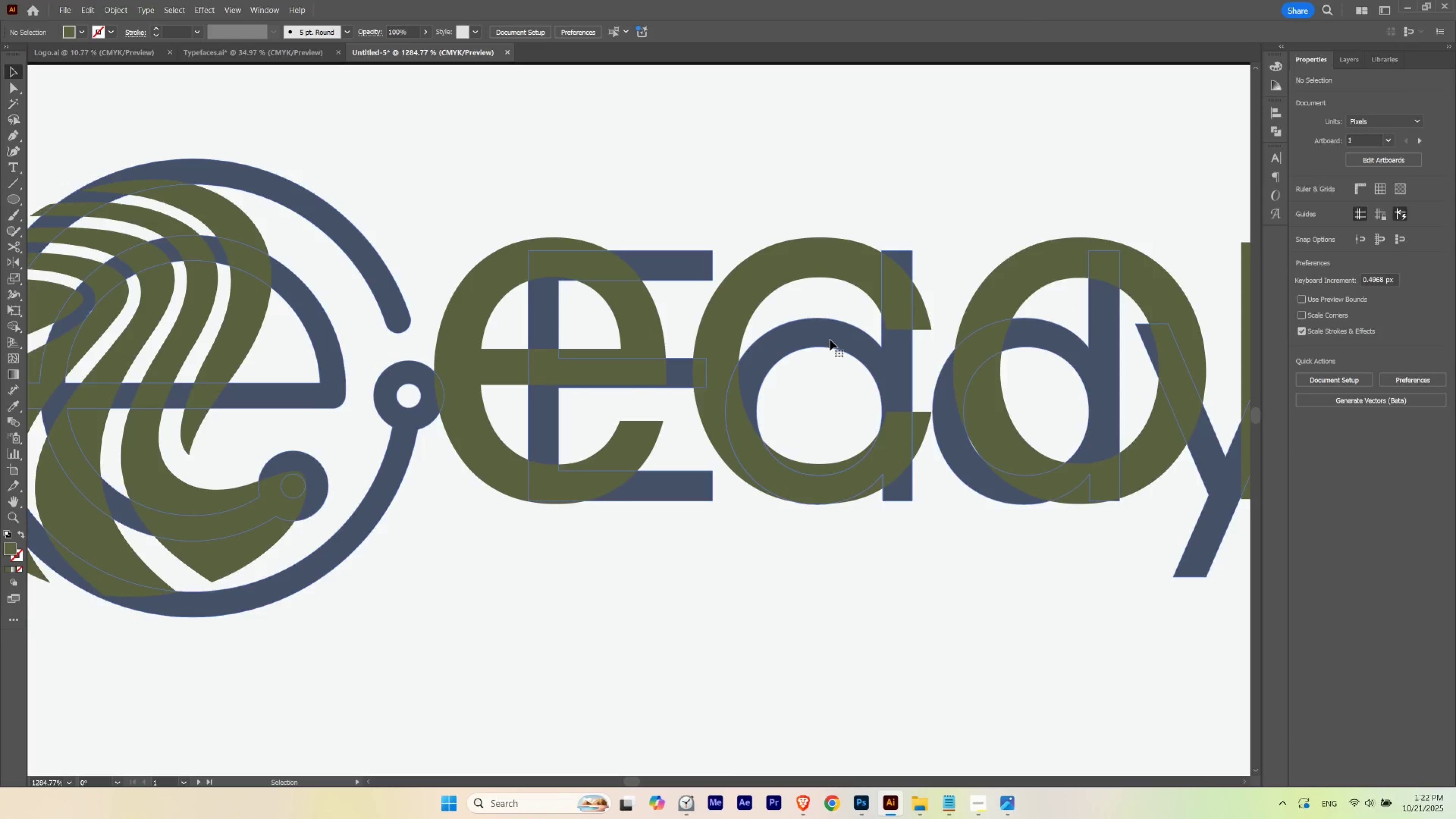 
hold_key(key=ControlLeft, duration=0.65)
left_click_drag(start_coordinate=[619, 368], to_coordinate=[880, 341])
 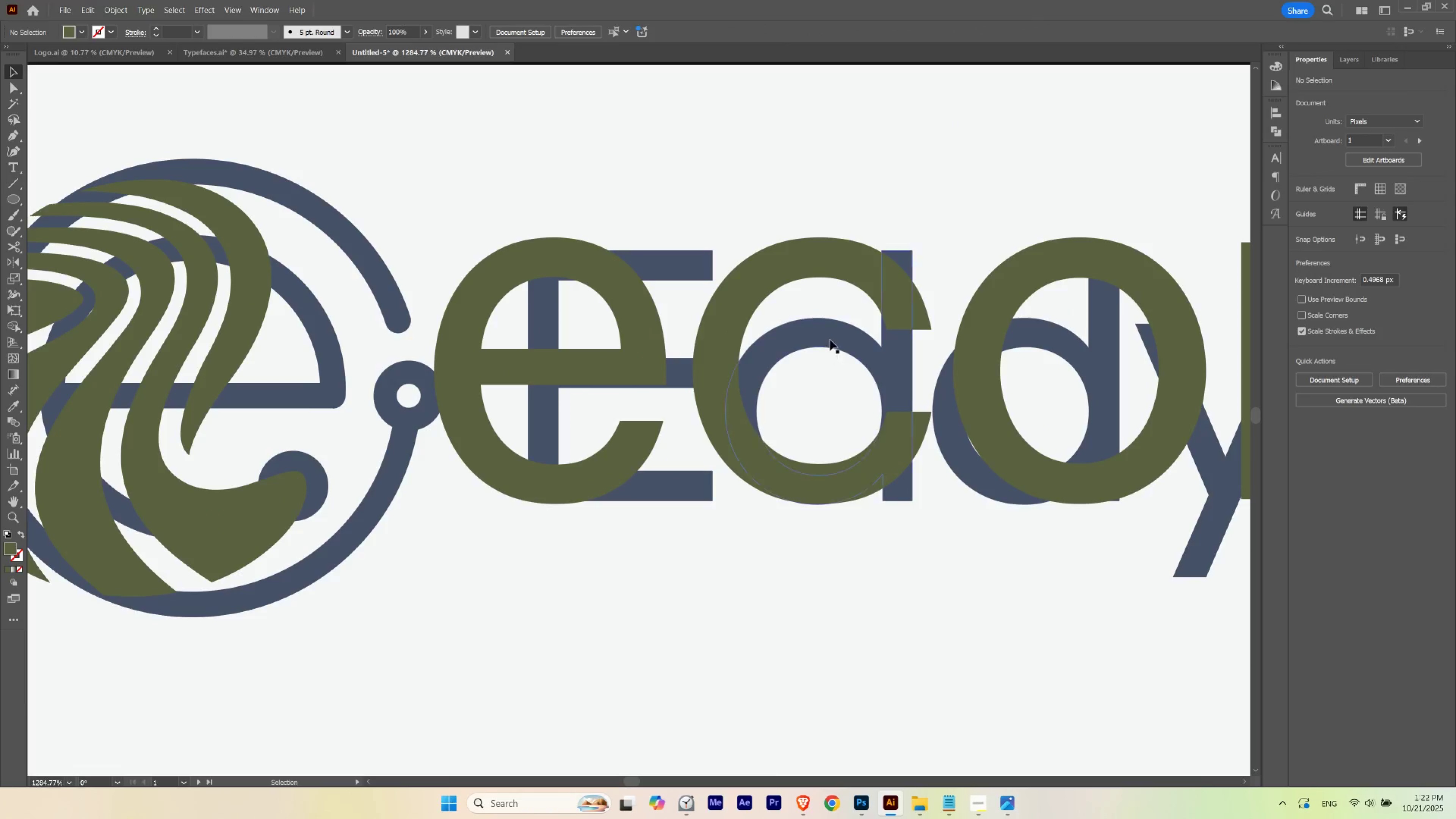 
left_click([830, 340])
 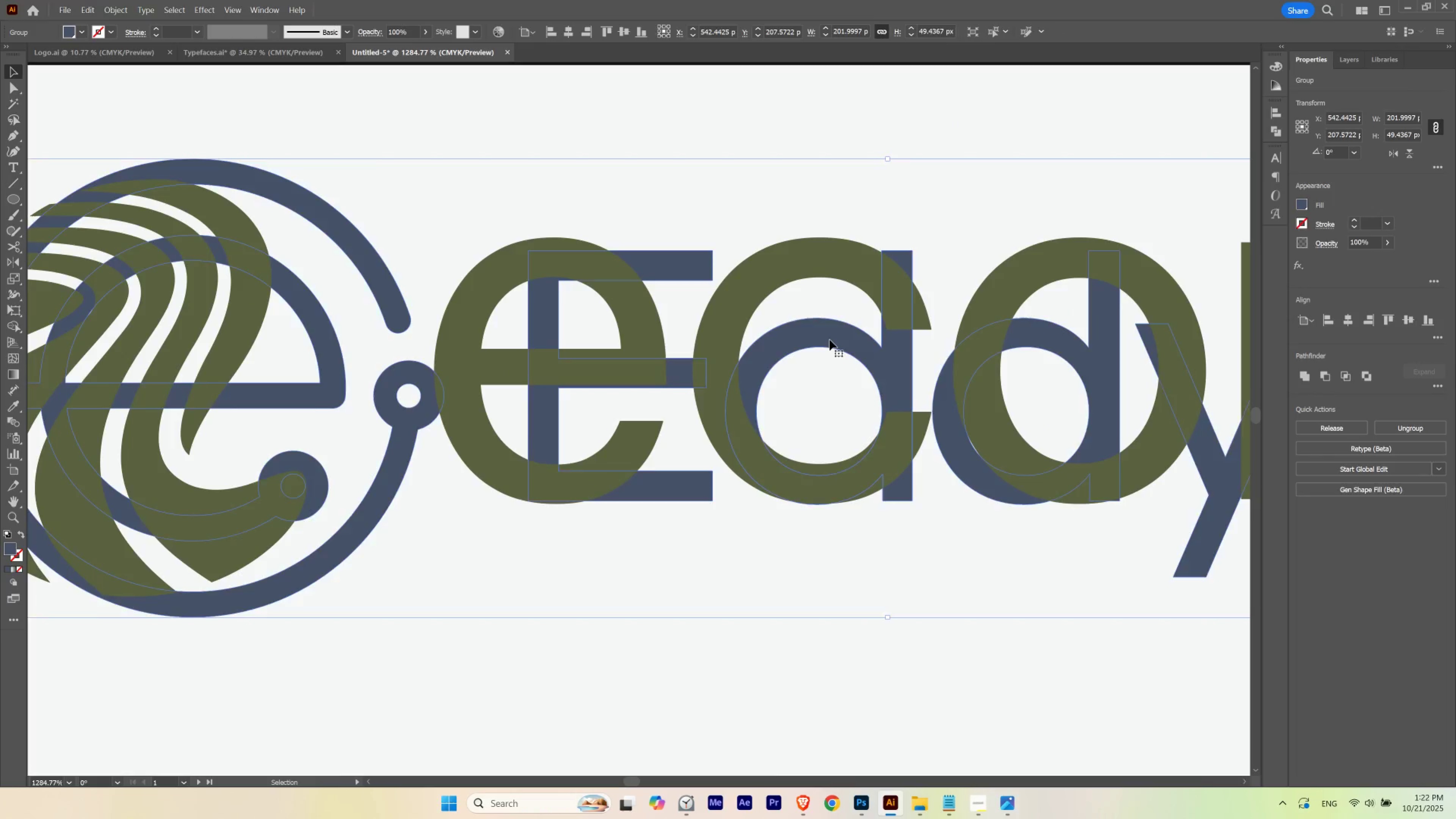 
key(Delete)
 